 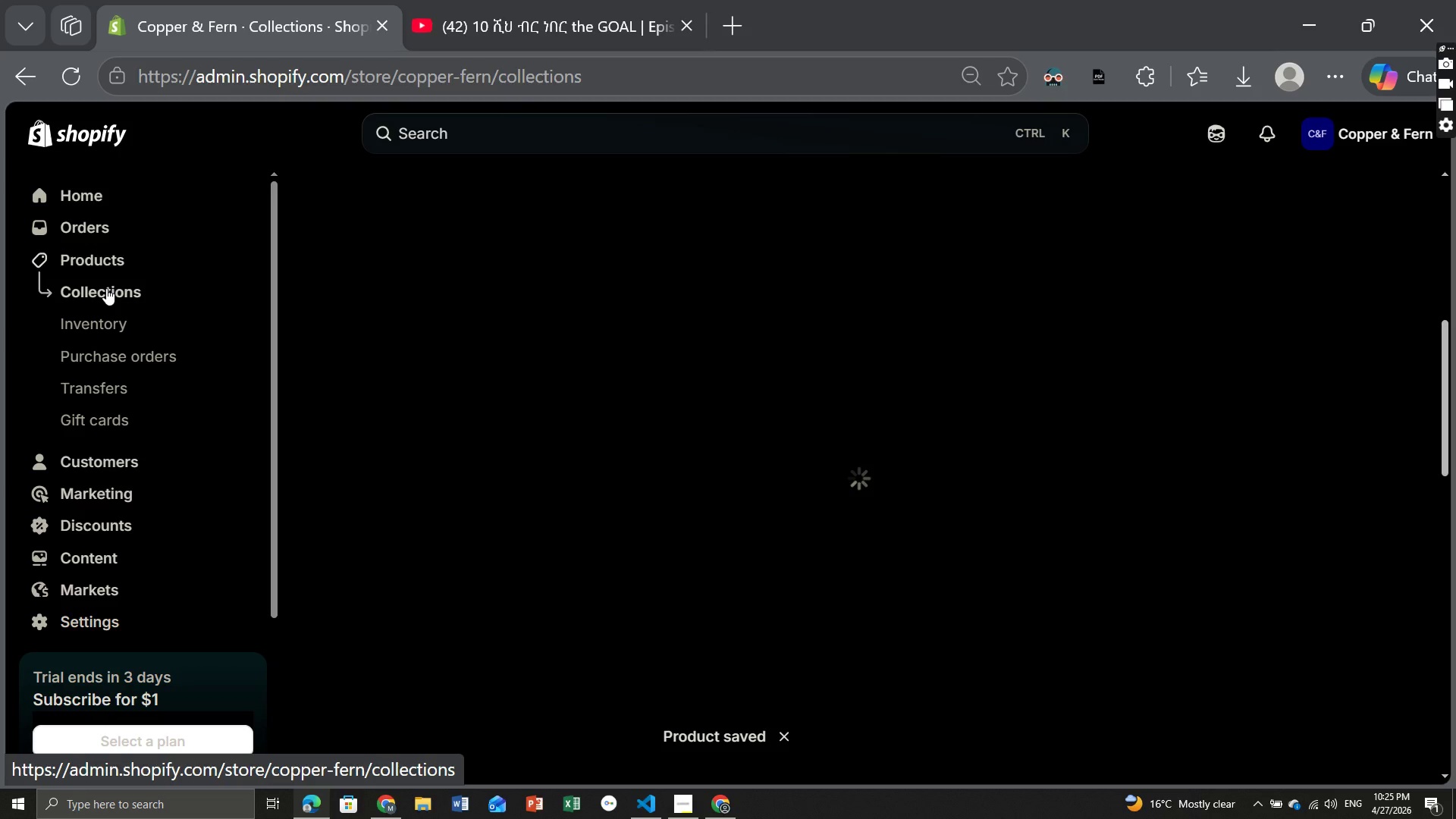 
left_click([1373, 196])
 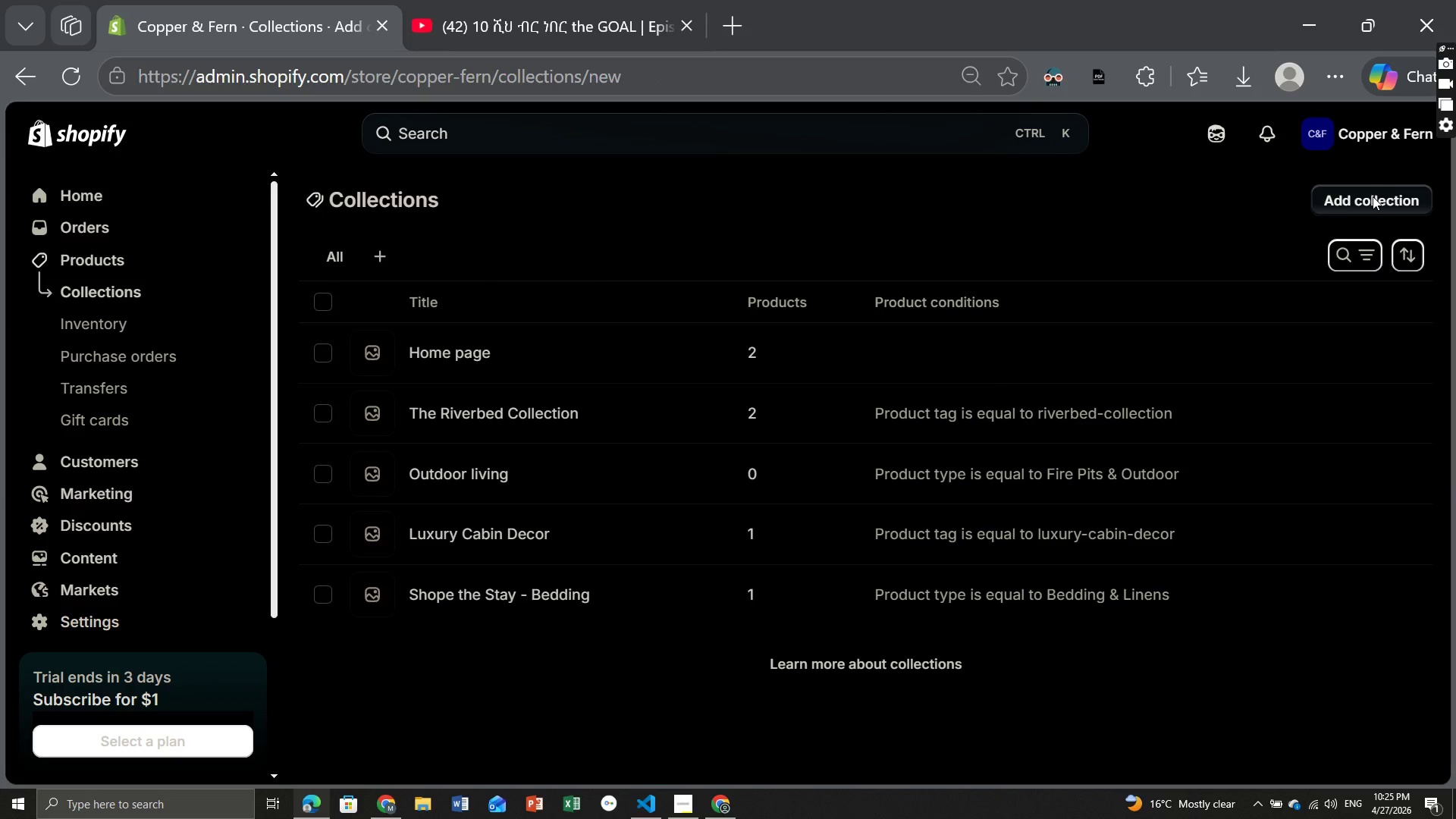 
wait(8.03)
 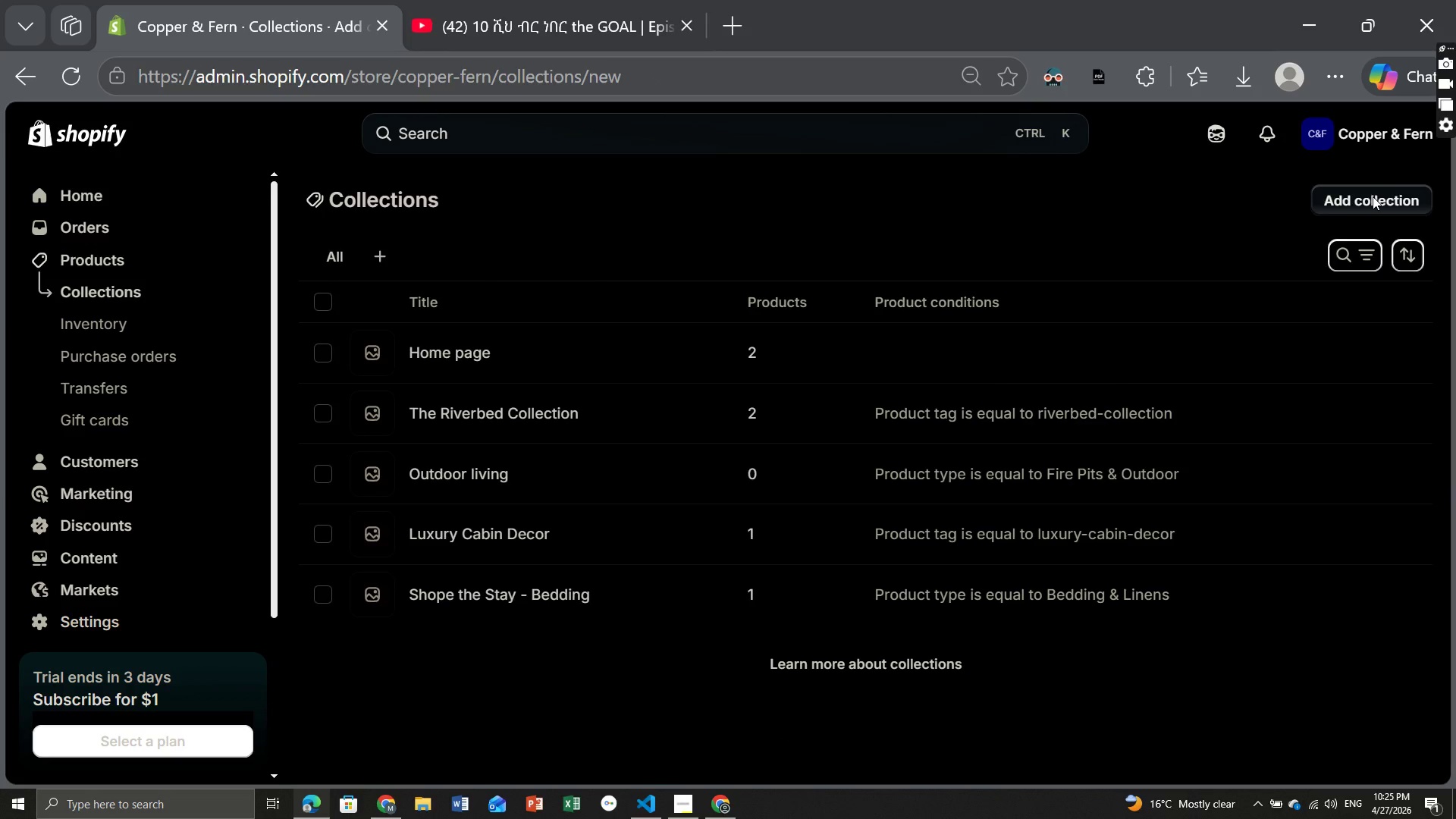 
left_click([467, 288])
 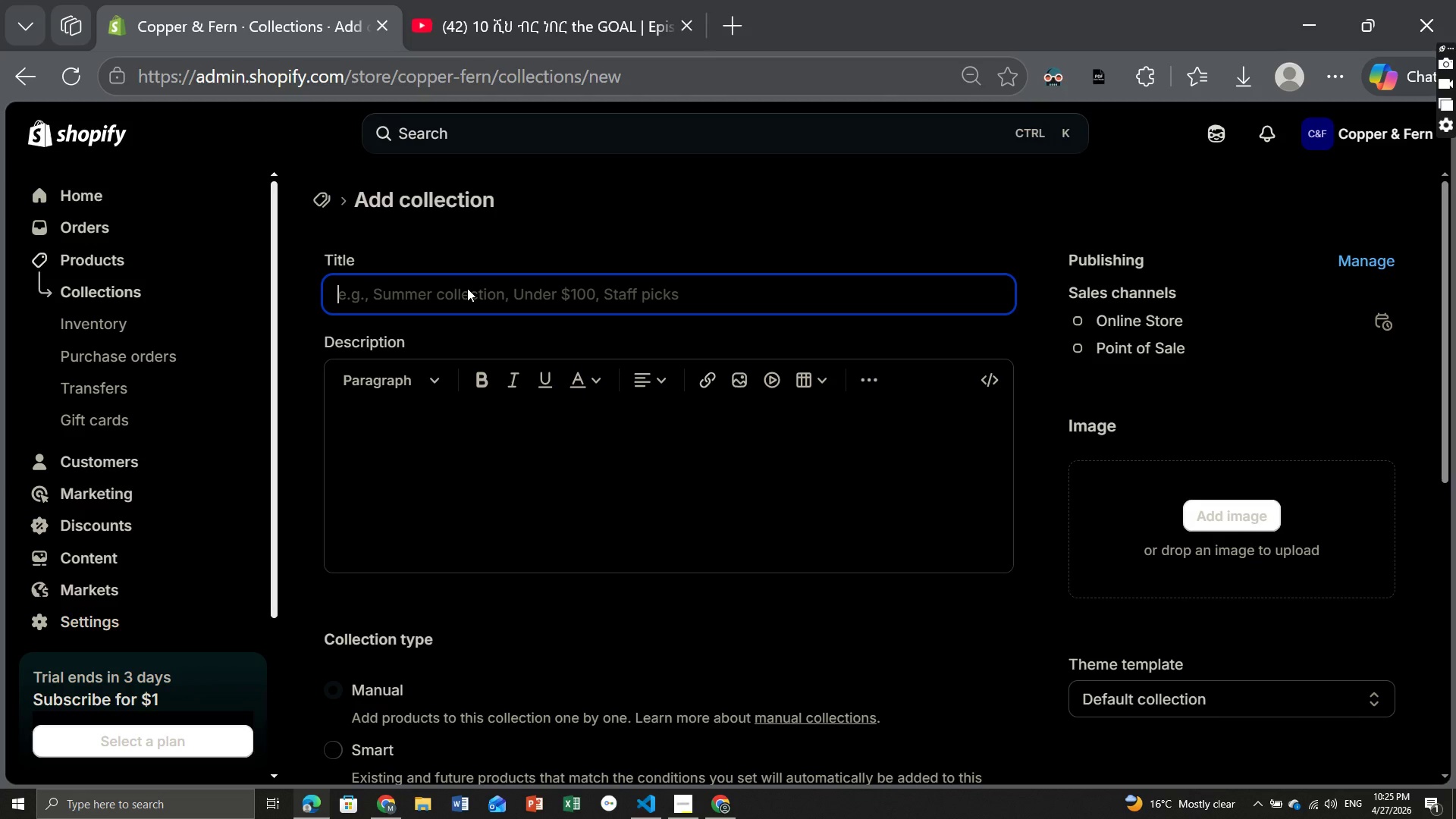 
type(The lookout Collection)
 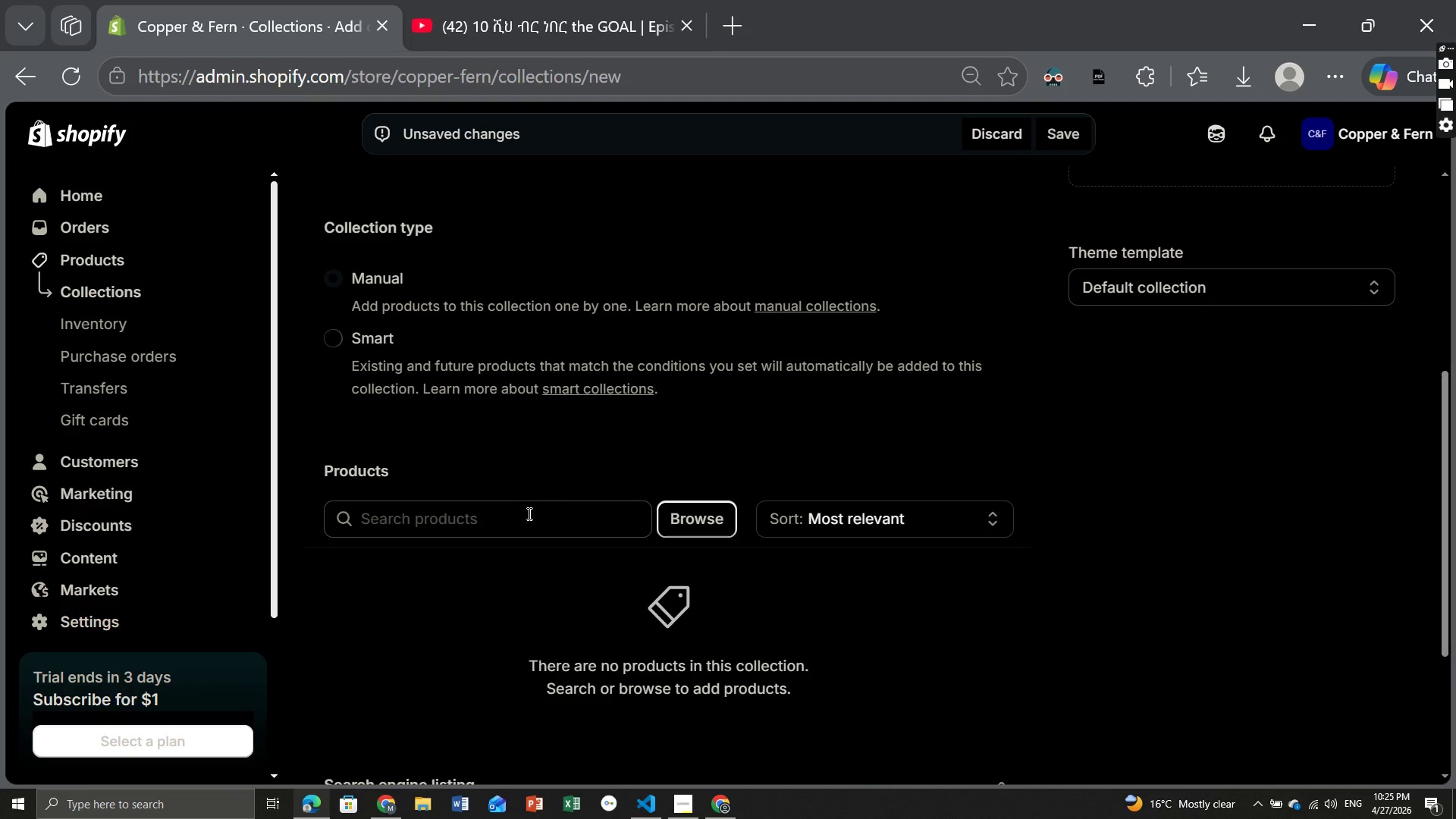 
wait(5.45)
 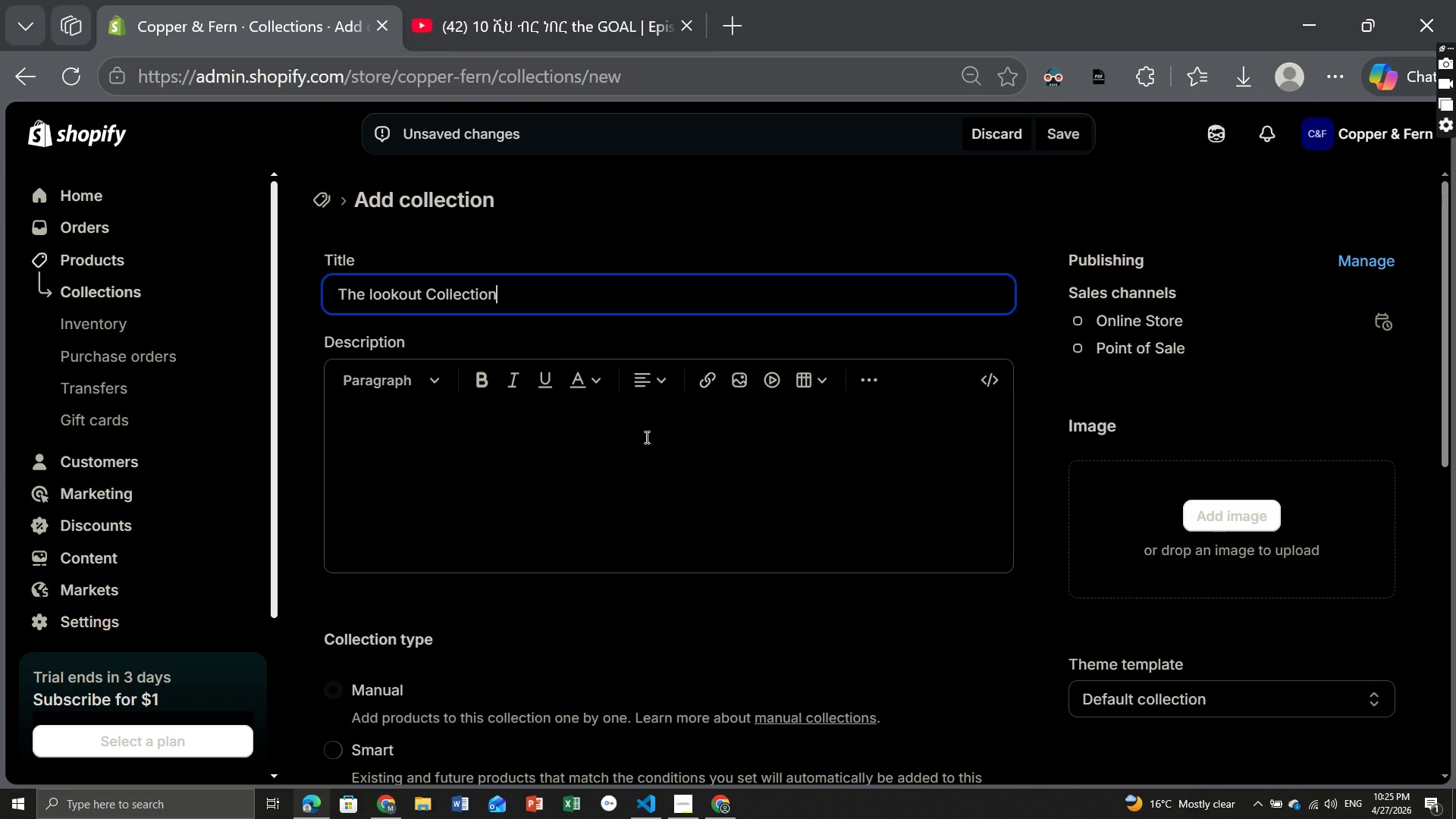 
left_click([368, 357])
 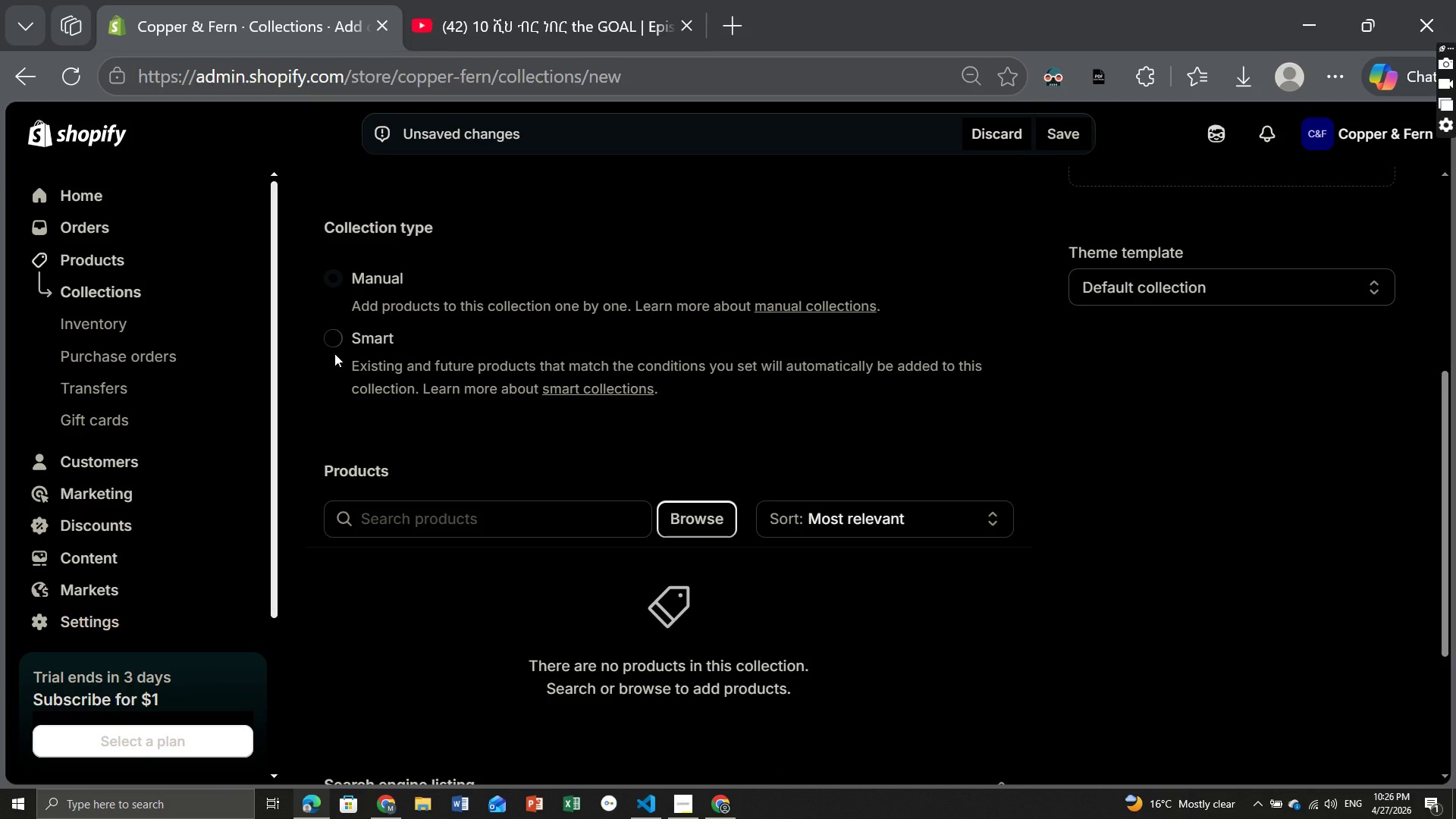 
left_click([334, 349])
 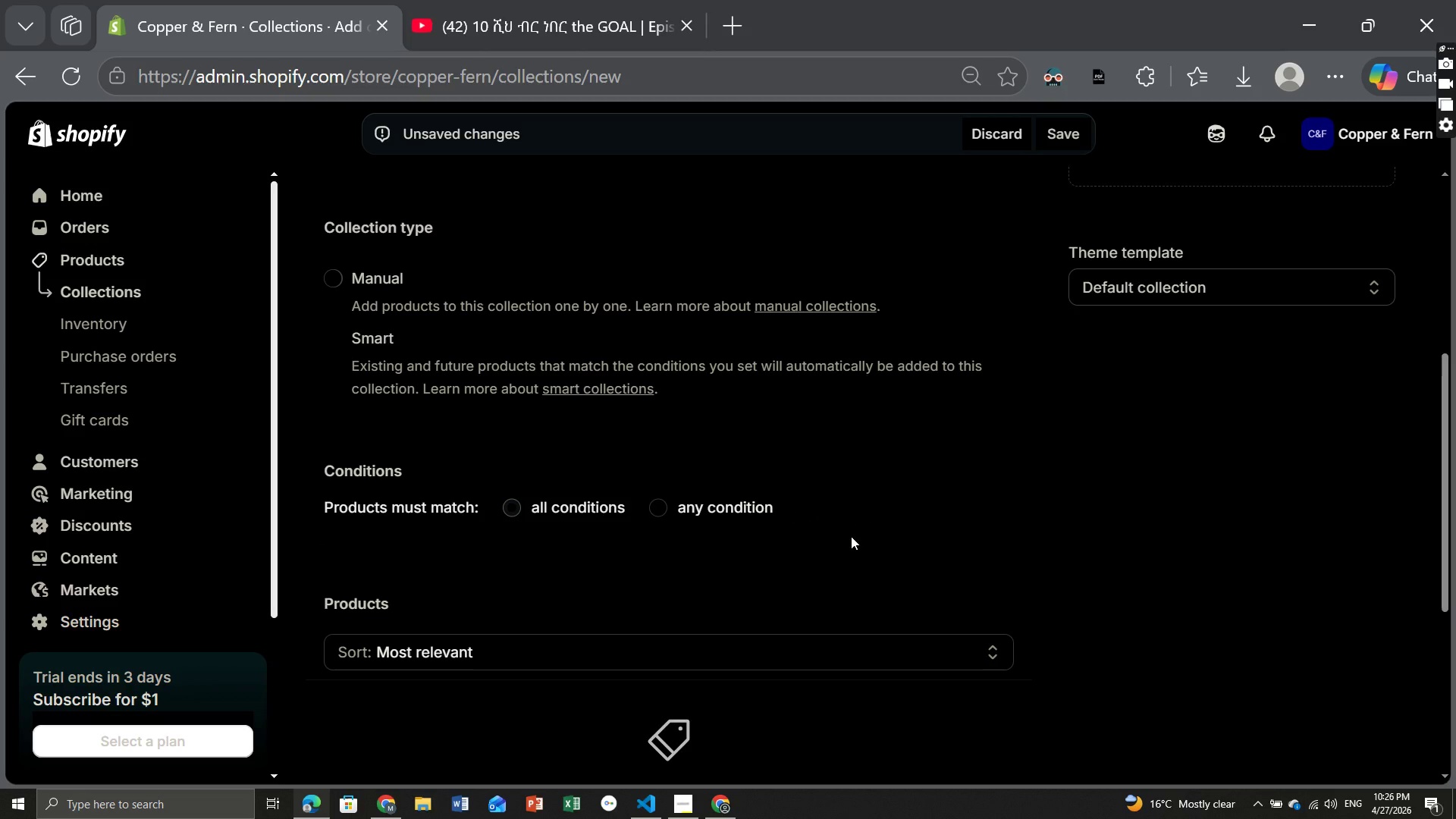 
left_click([854, 515])
 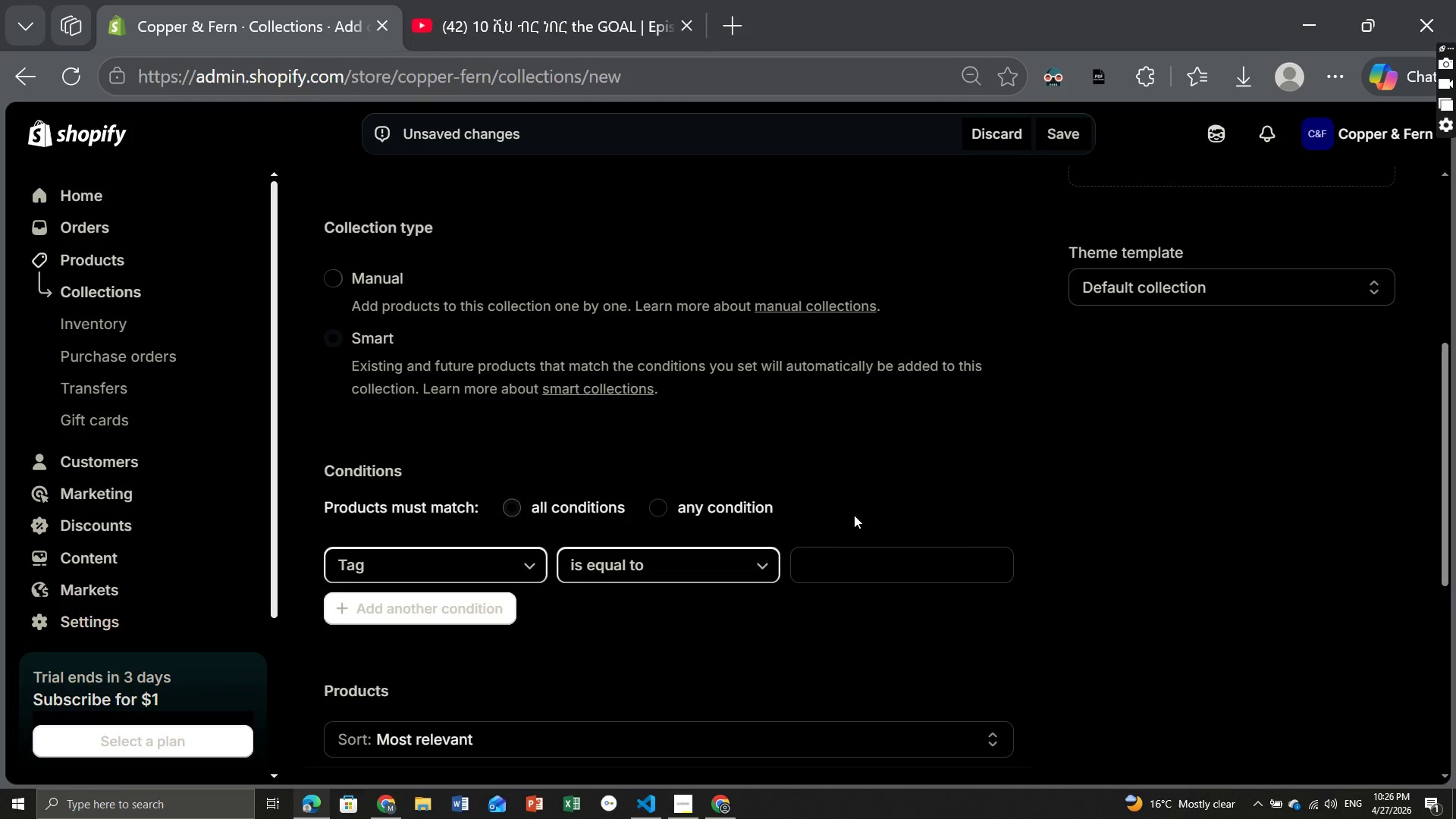 
left_click([857, 560])
 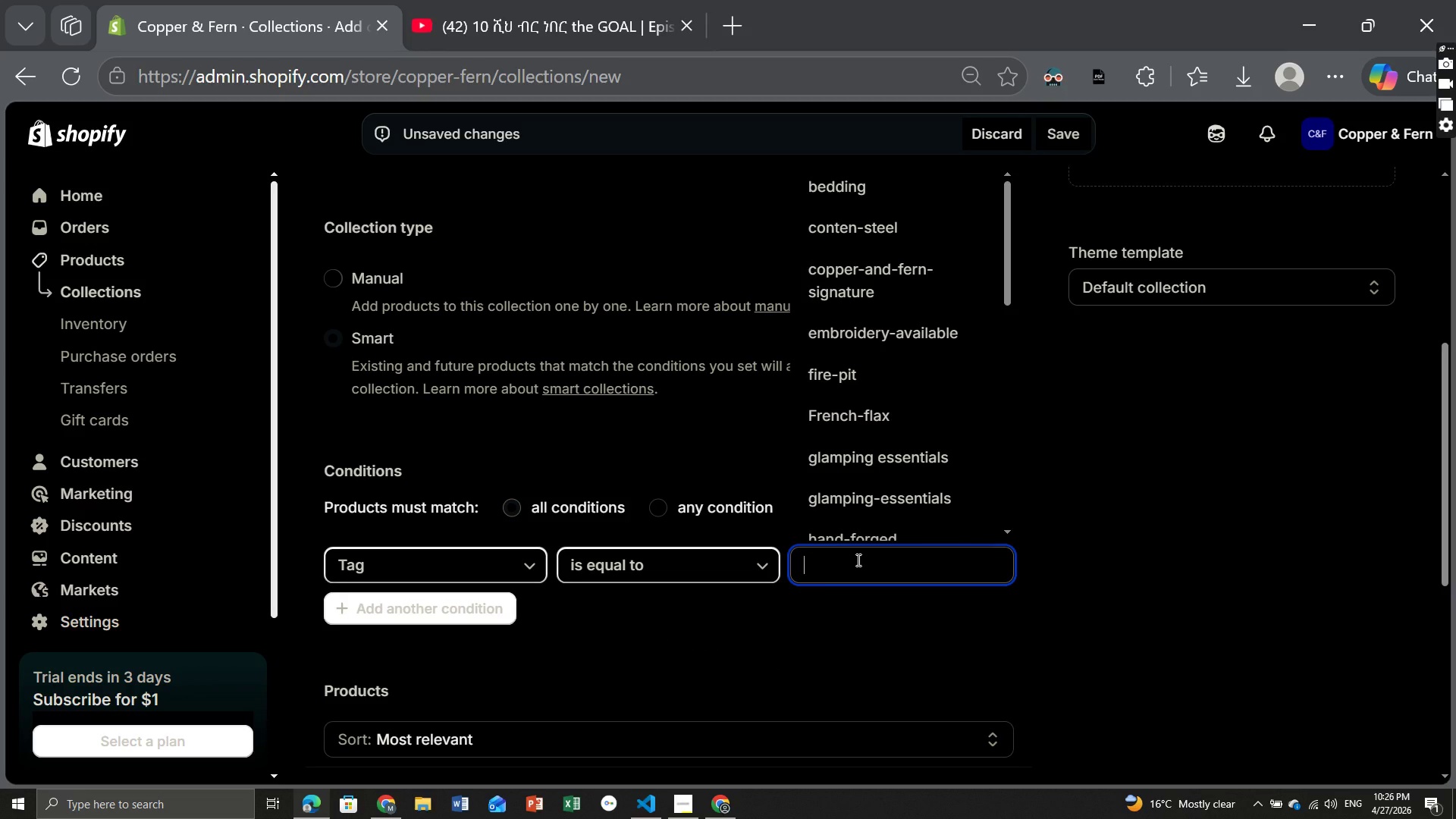 
type(lookout collection)
 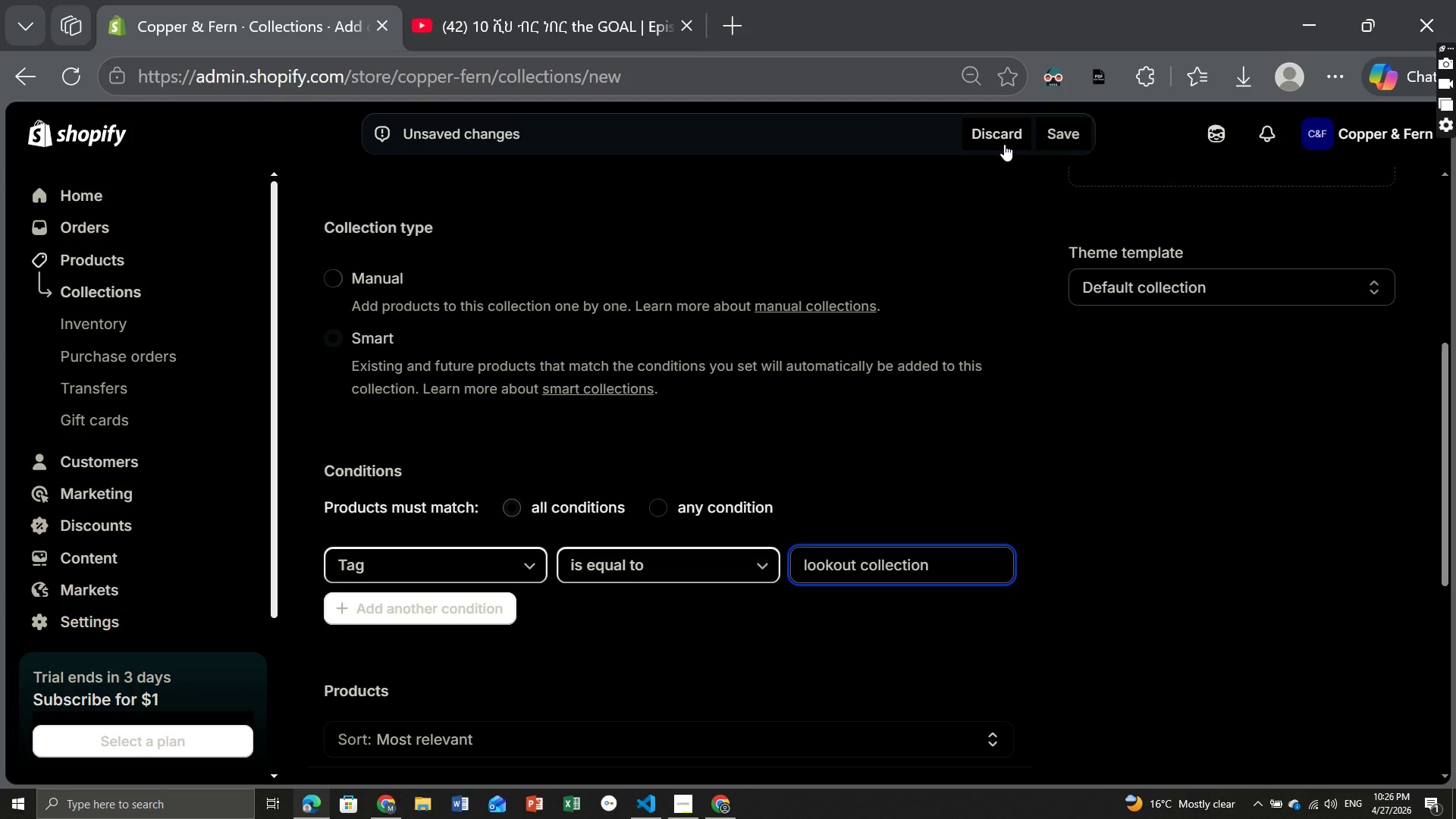 
left_click([1067, 135])
 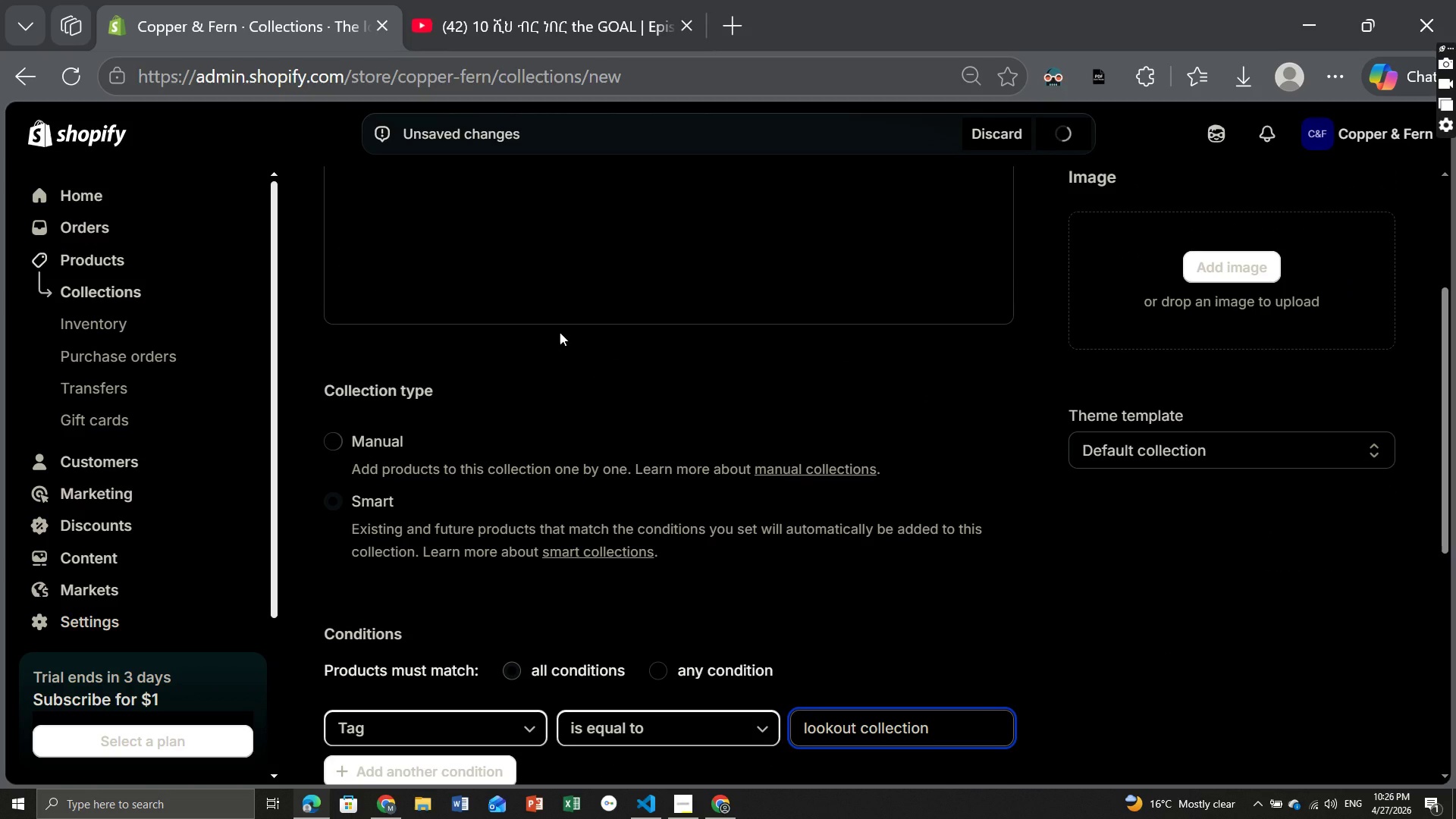 
wait(28.79)
 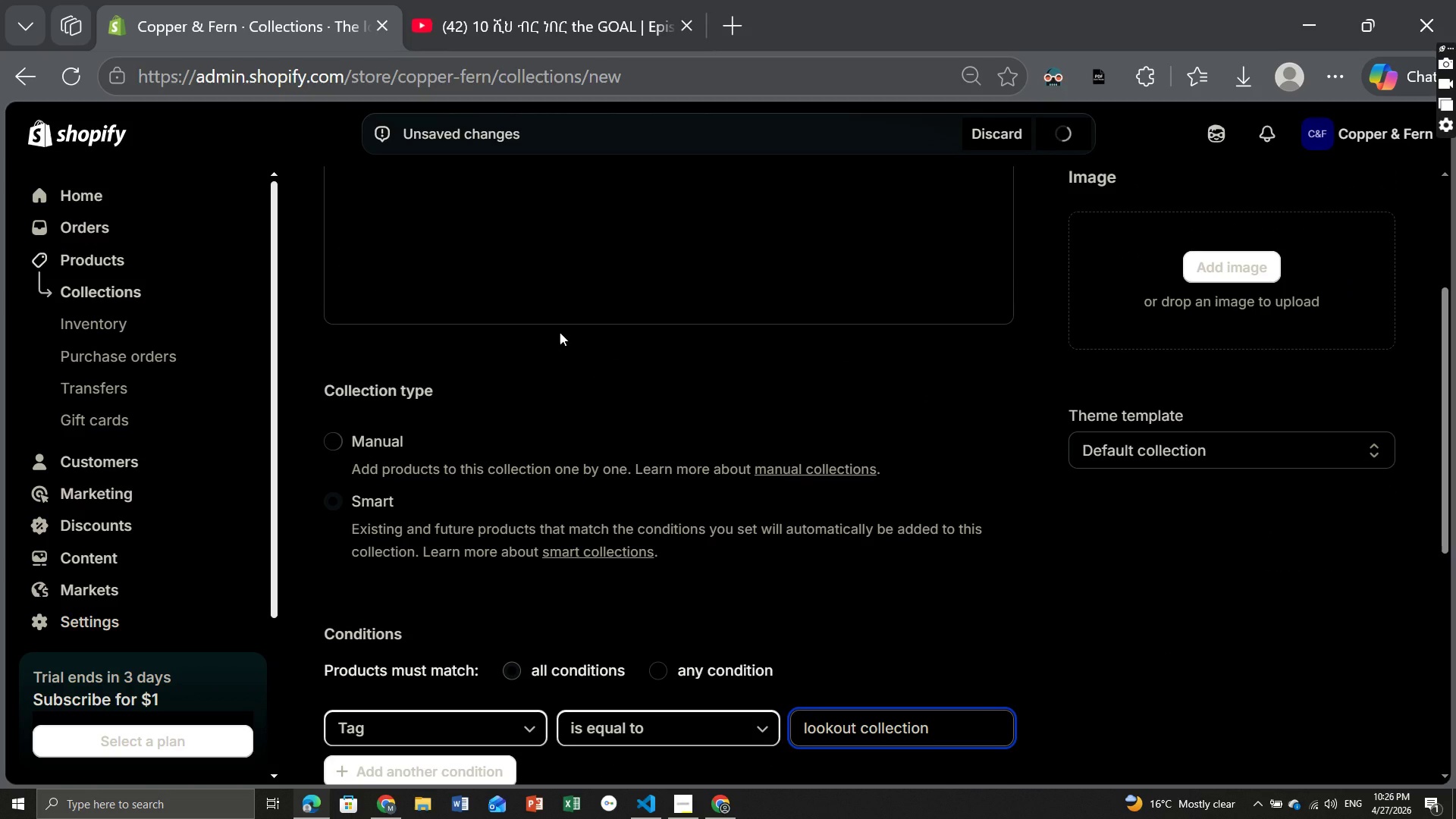 
mouse_move([421, 428])
 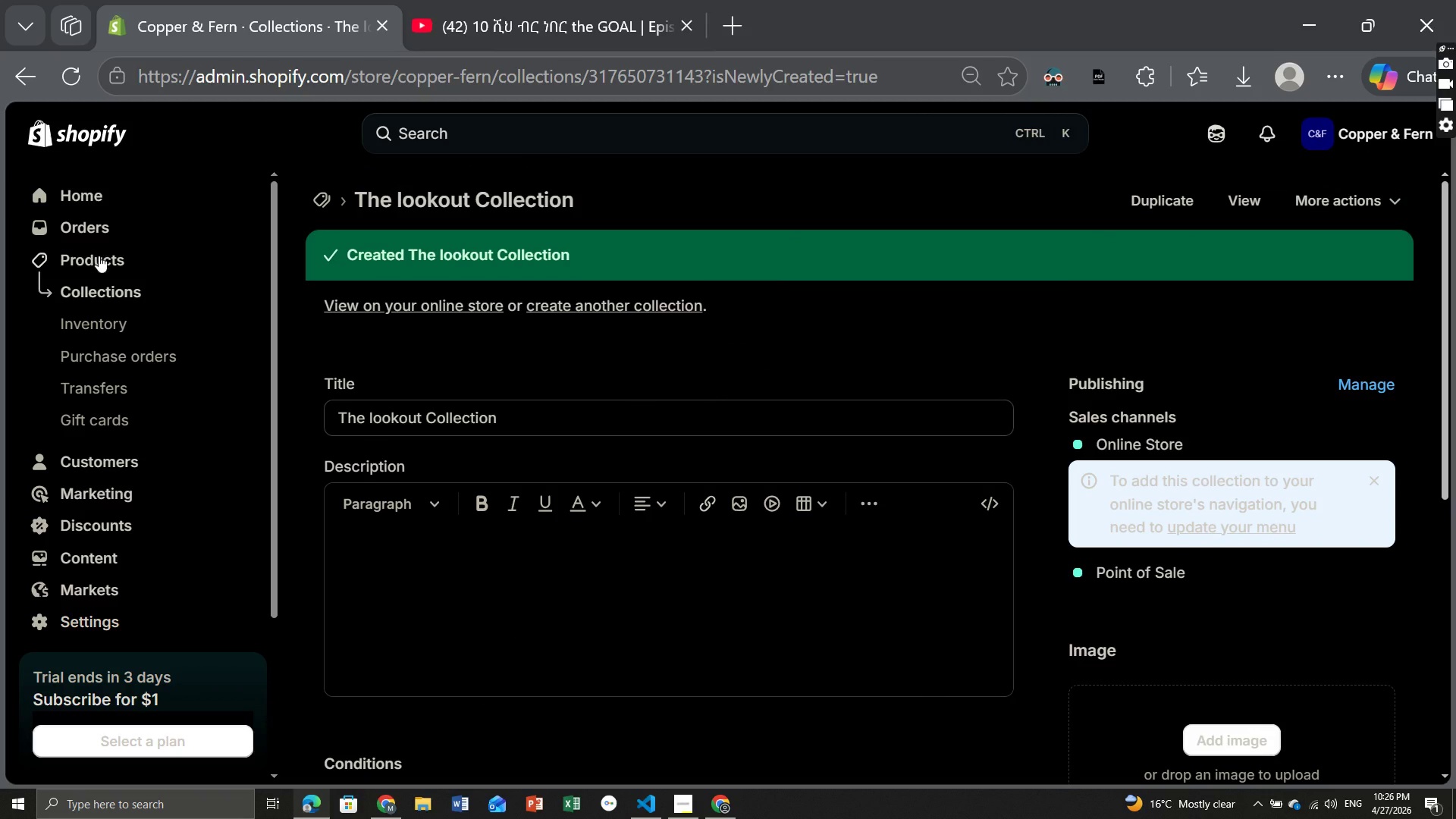 
left_click([99, 256])
 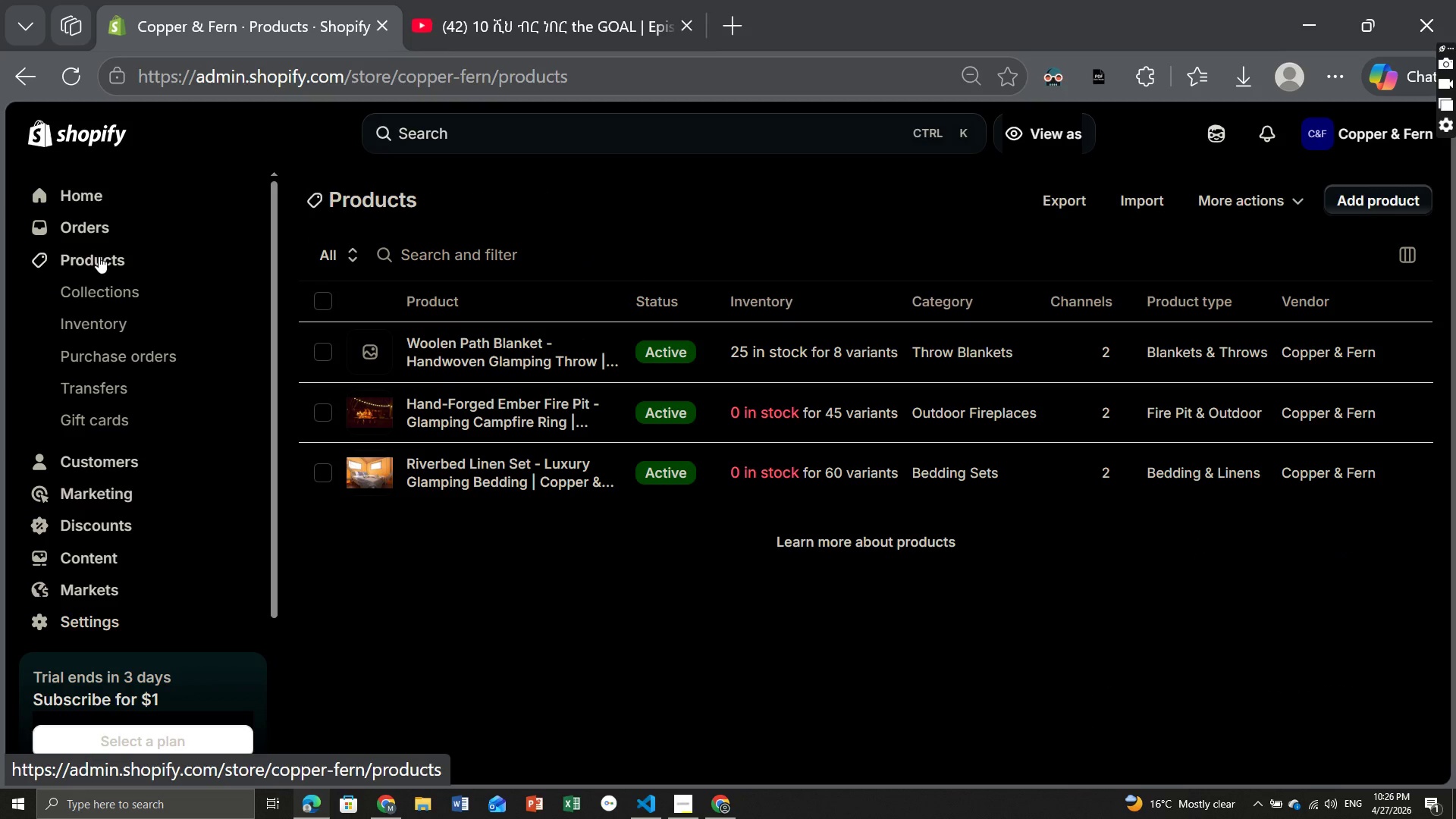 
wait(6.41)
 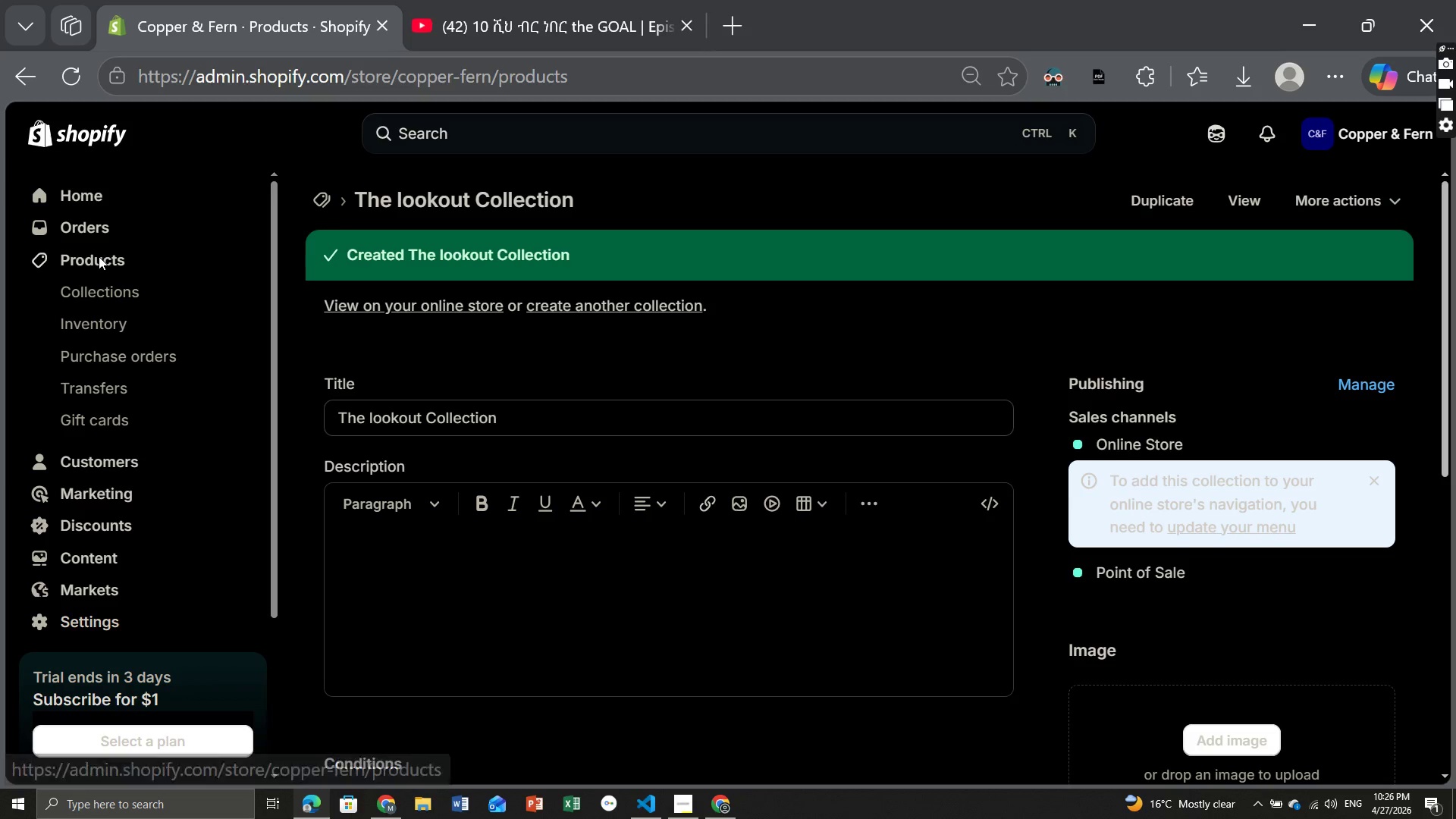 
left_click([523, 344])
 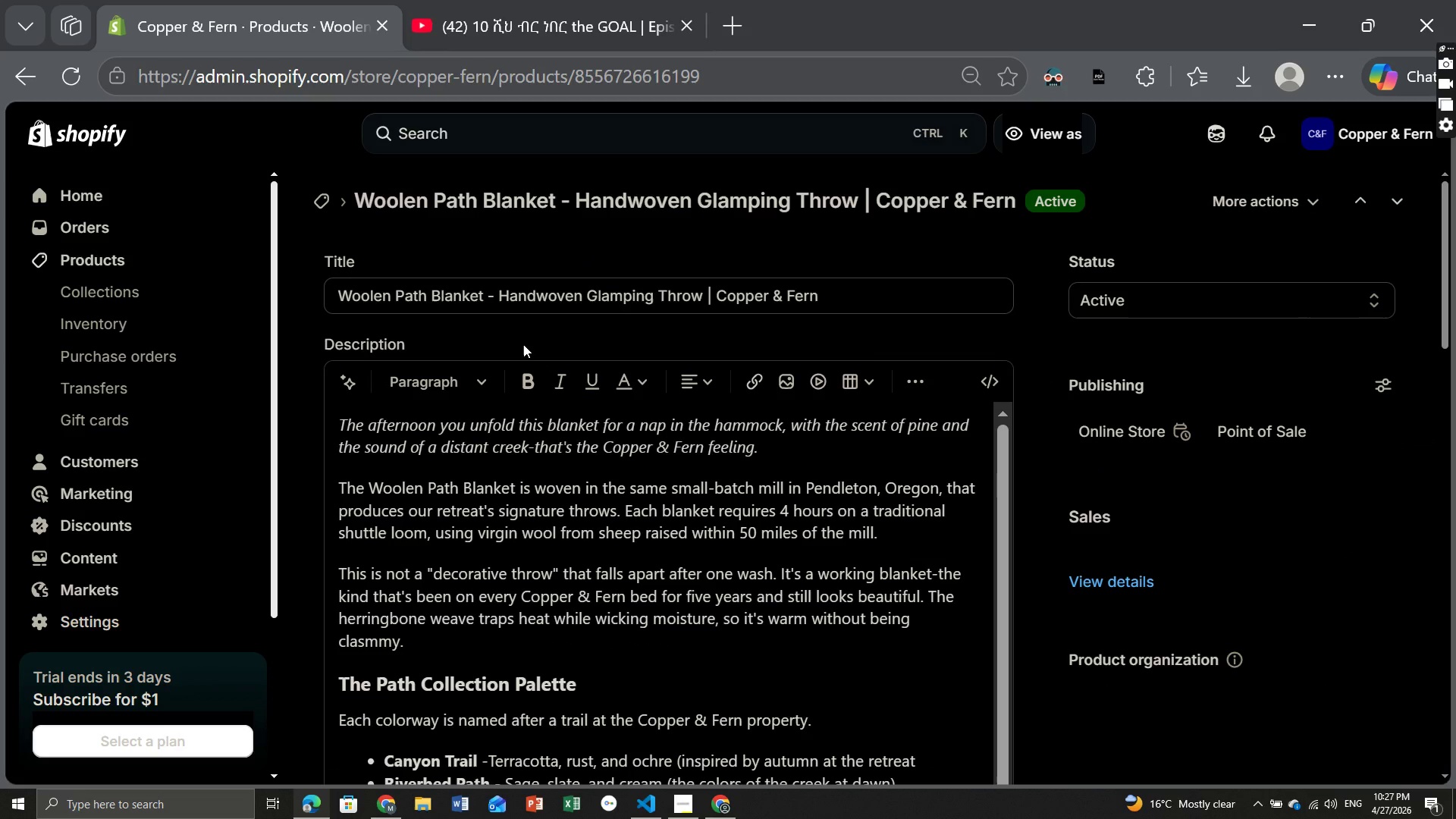 
wait(9.92)
 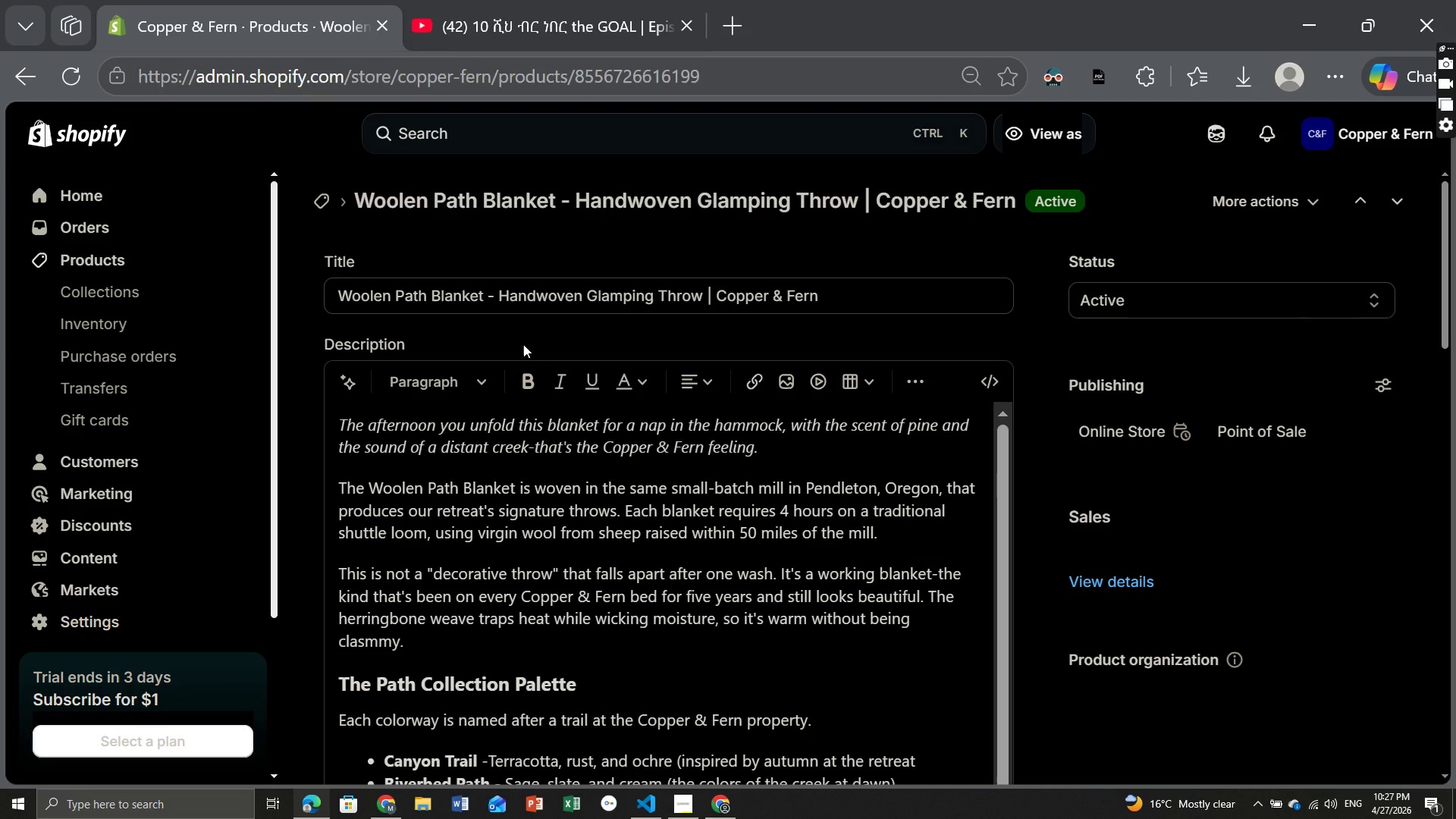 
mouse_move([634, 503])
 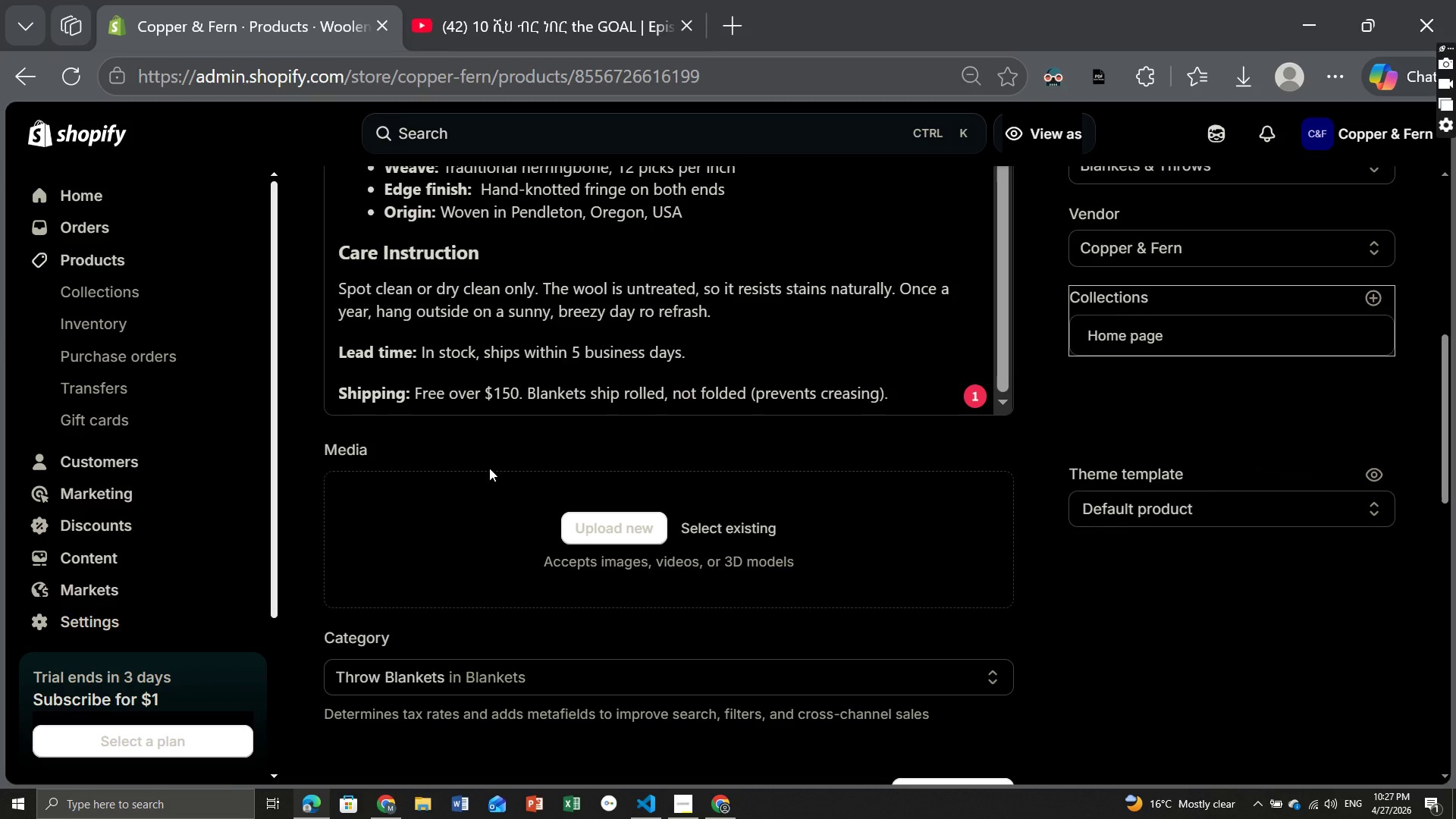 
wait(5.42)
 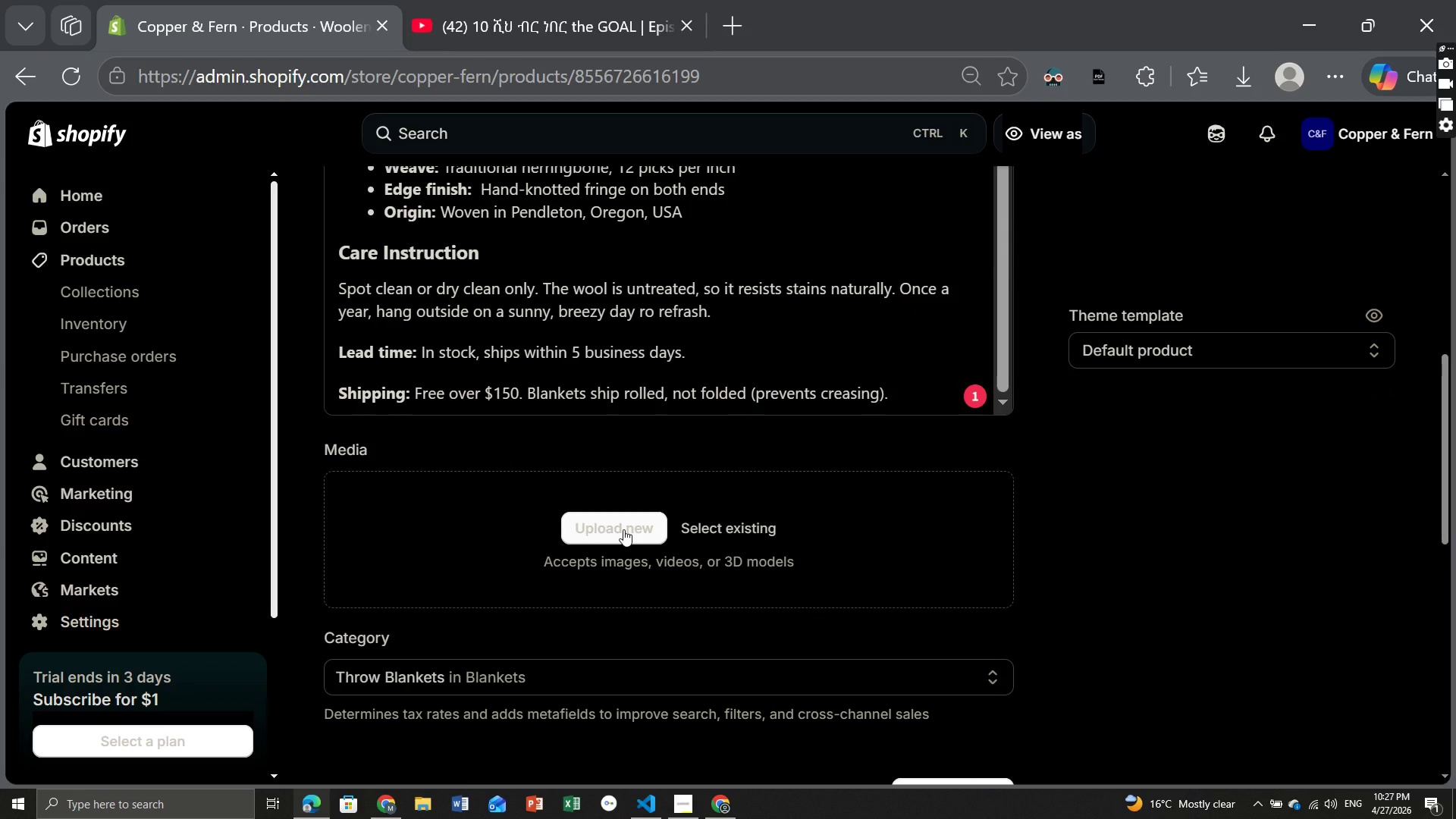 
left_click([384, 799])
 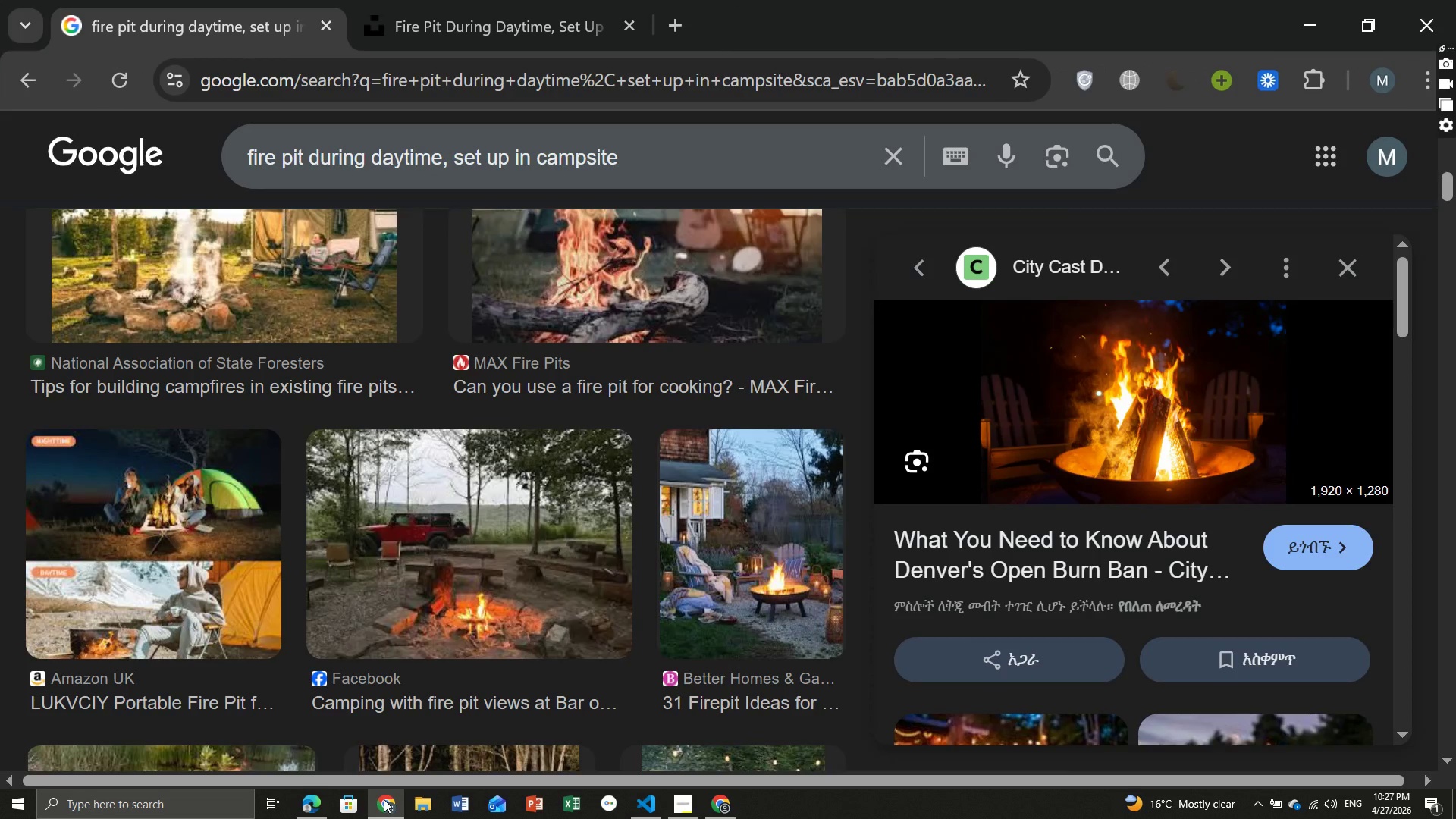 
wait(11.26)
 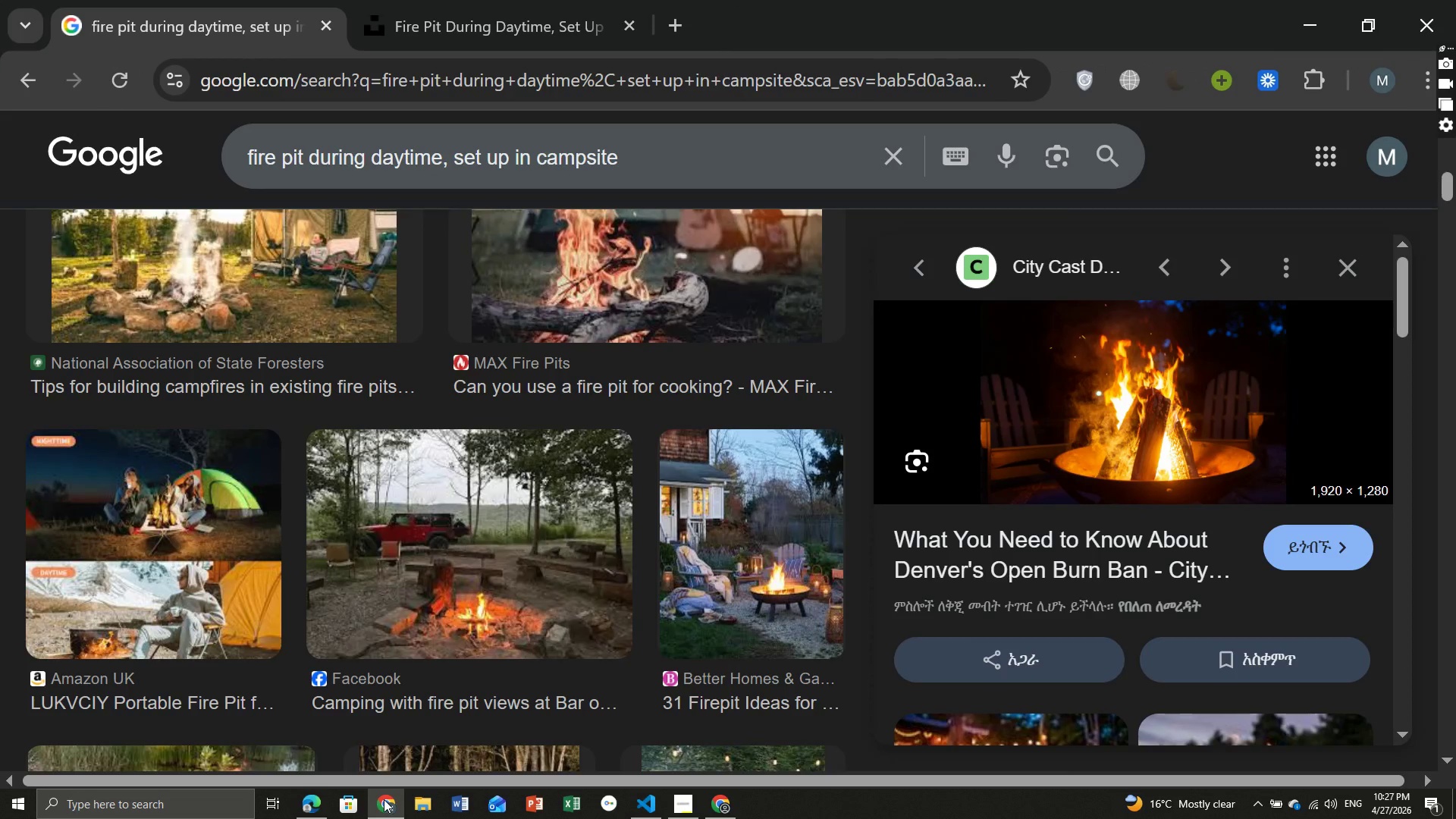 
left_click([315, 805])
 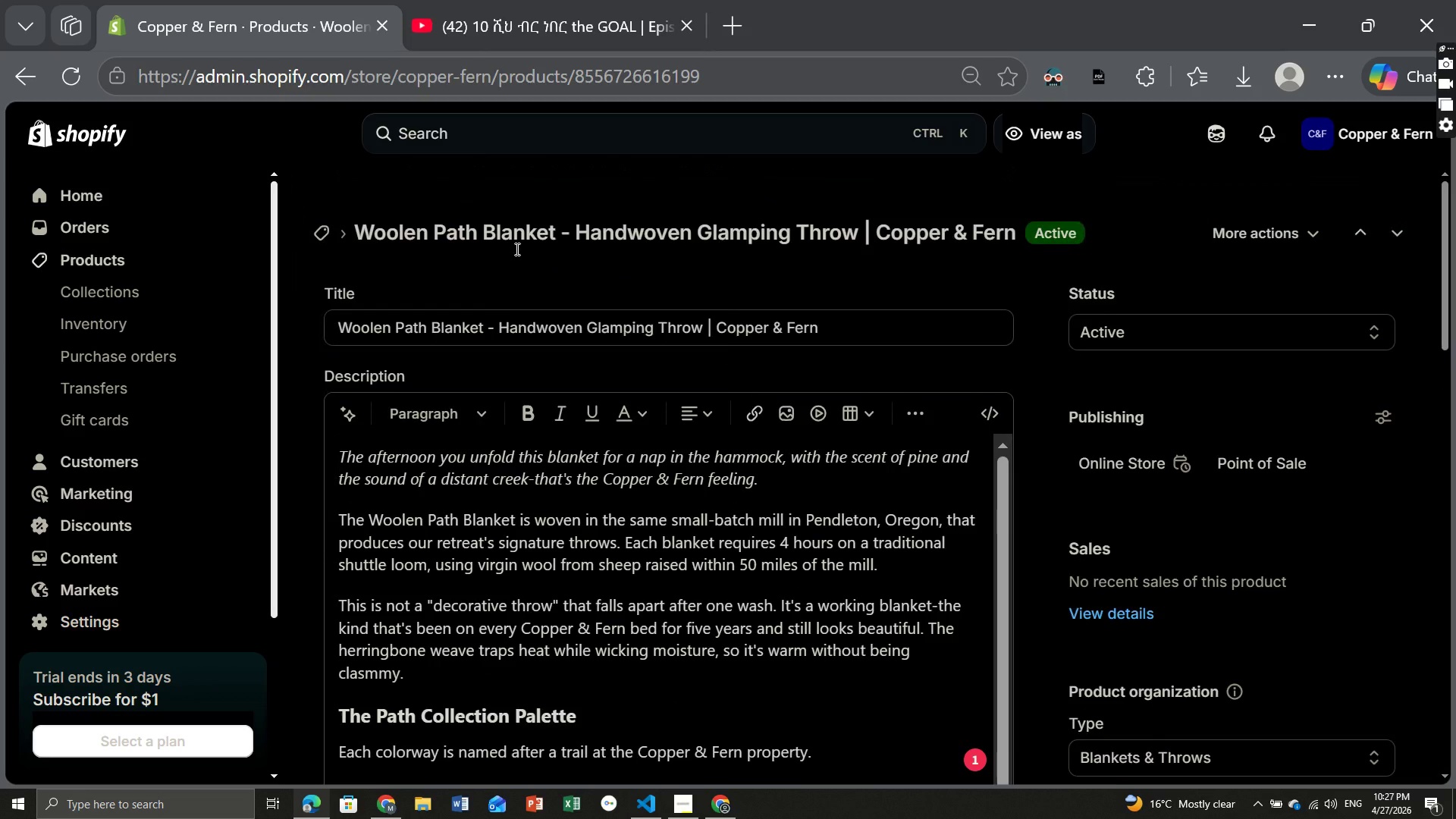 
left_click([557, 293])
 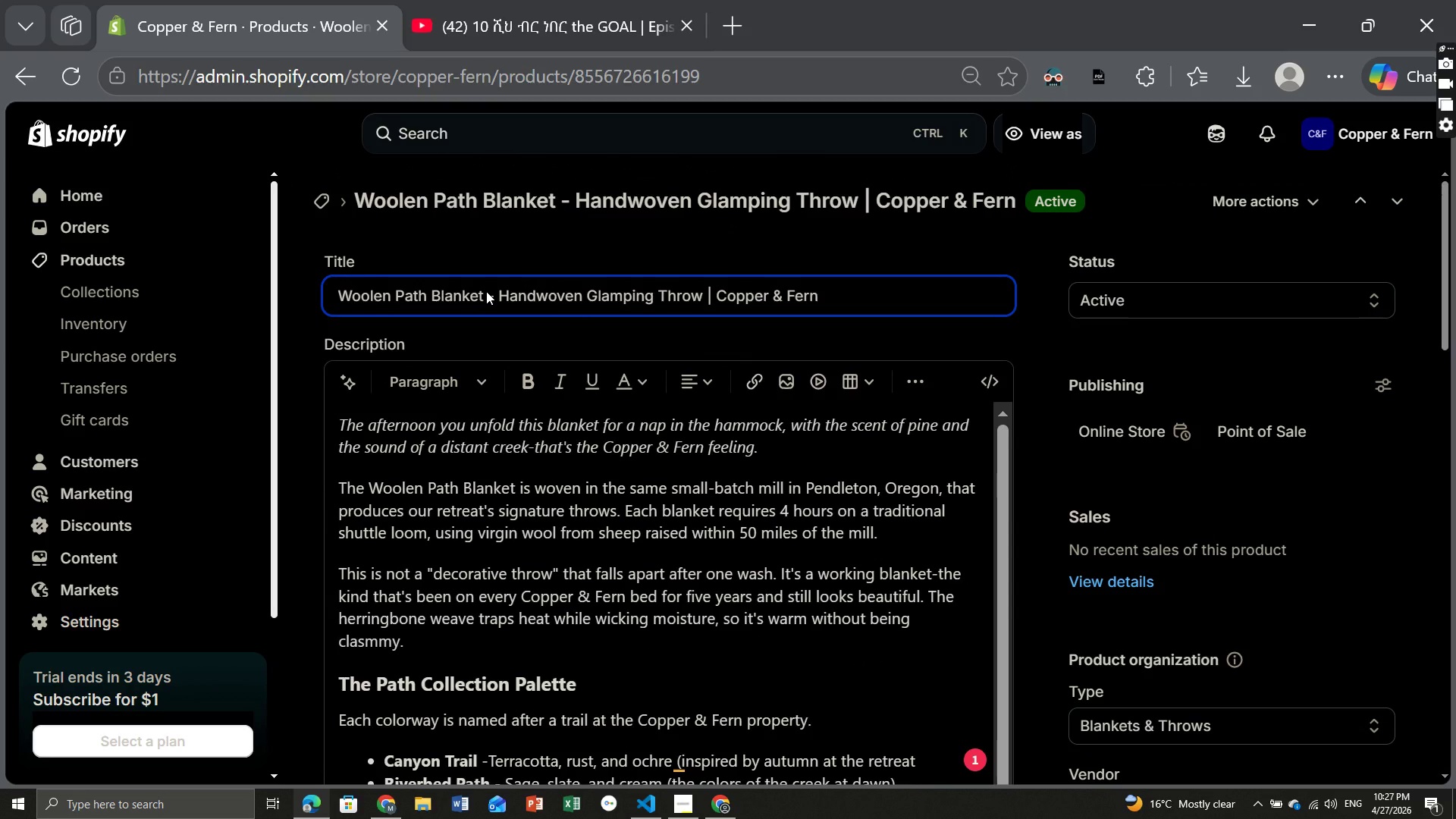 
left_click_drag(start_coordinate=[486, 291], to_coordinate=[328, 278])
 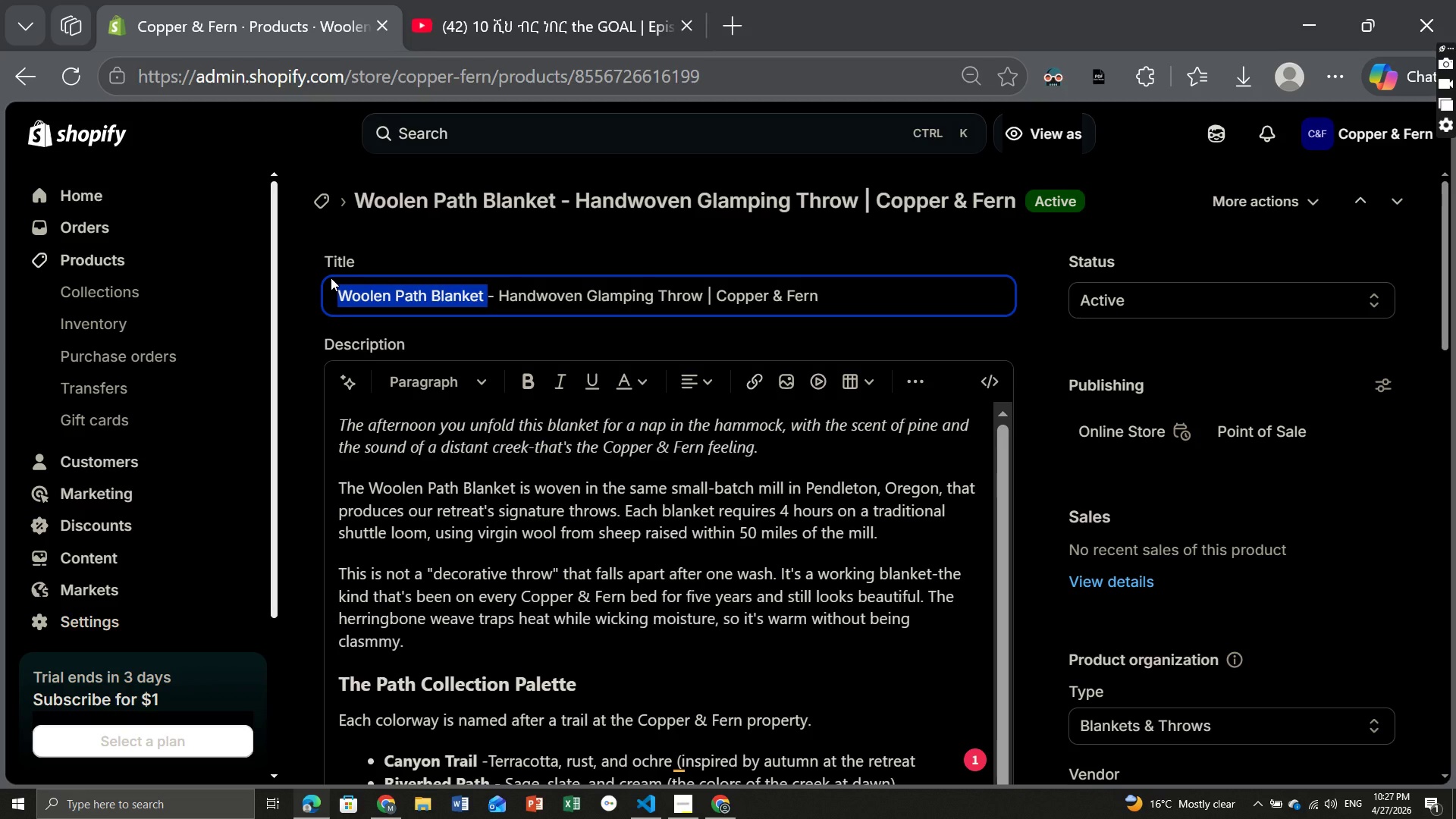 
key(Control+ControlLeft)
 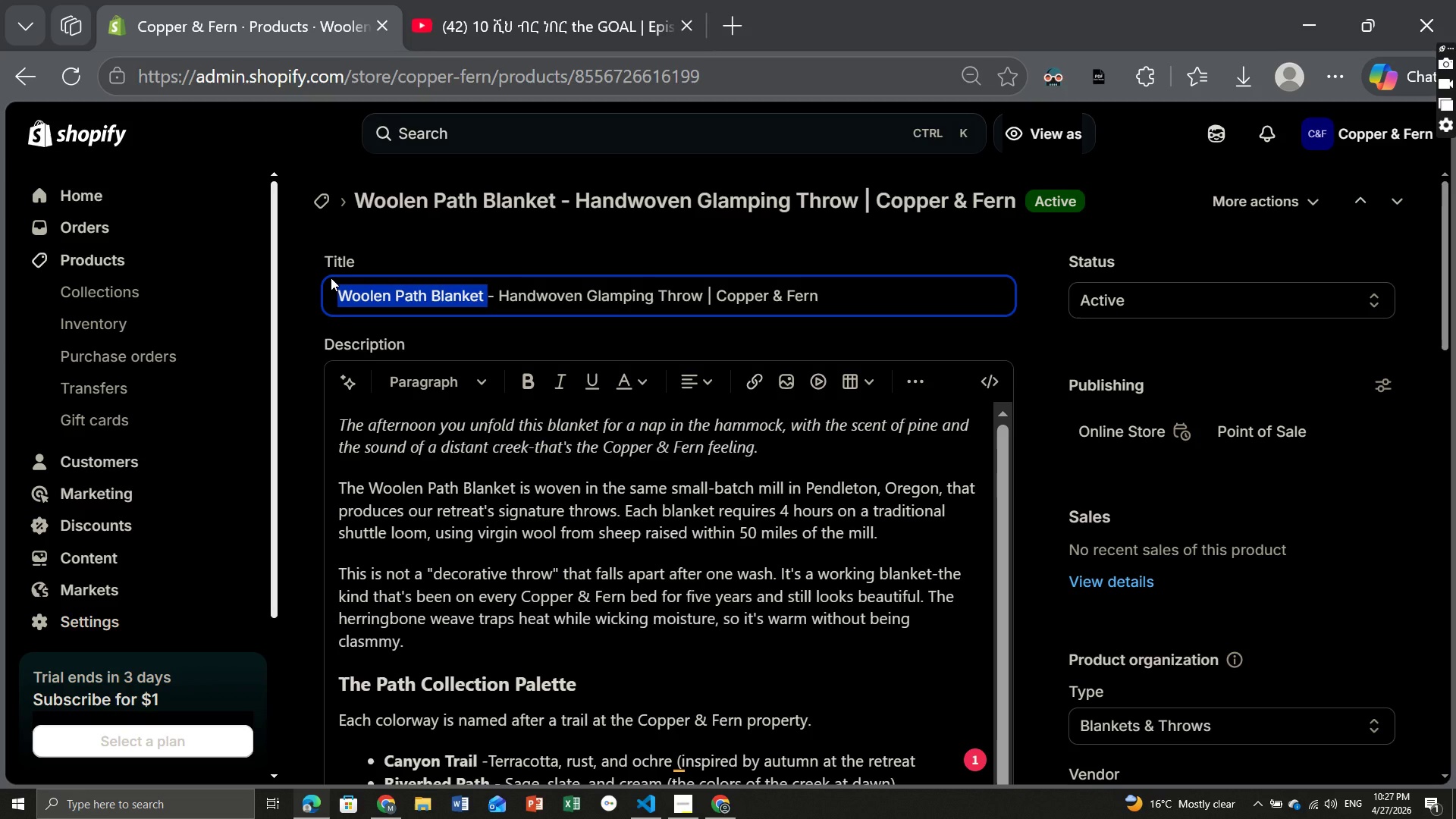 
key(Control+C)
 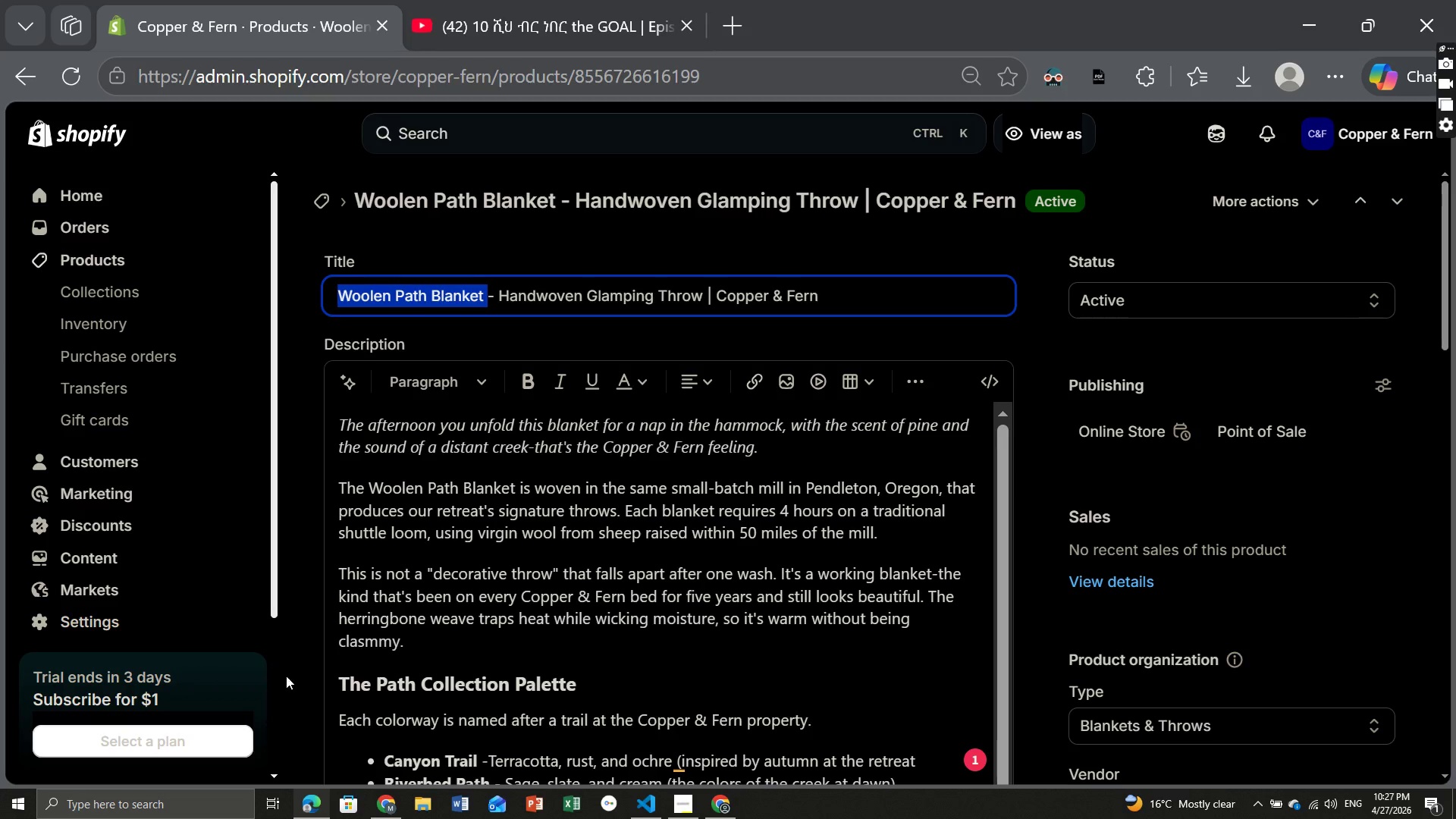 
wait(5.8)
 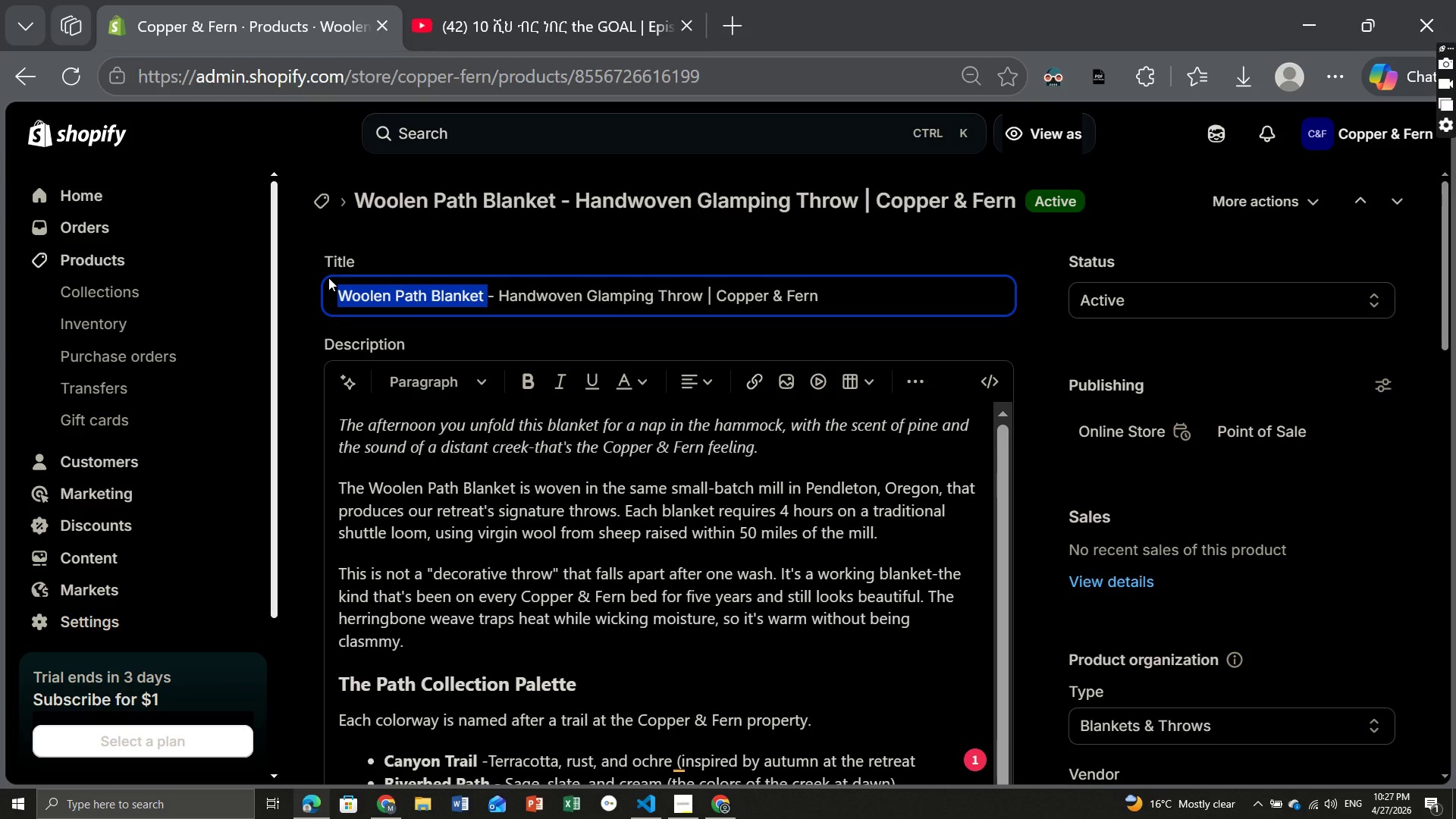 
left_click([384, 814])
 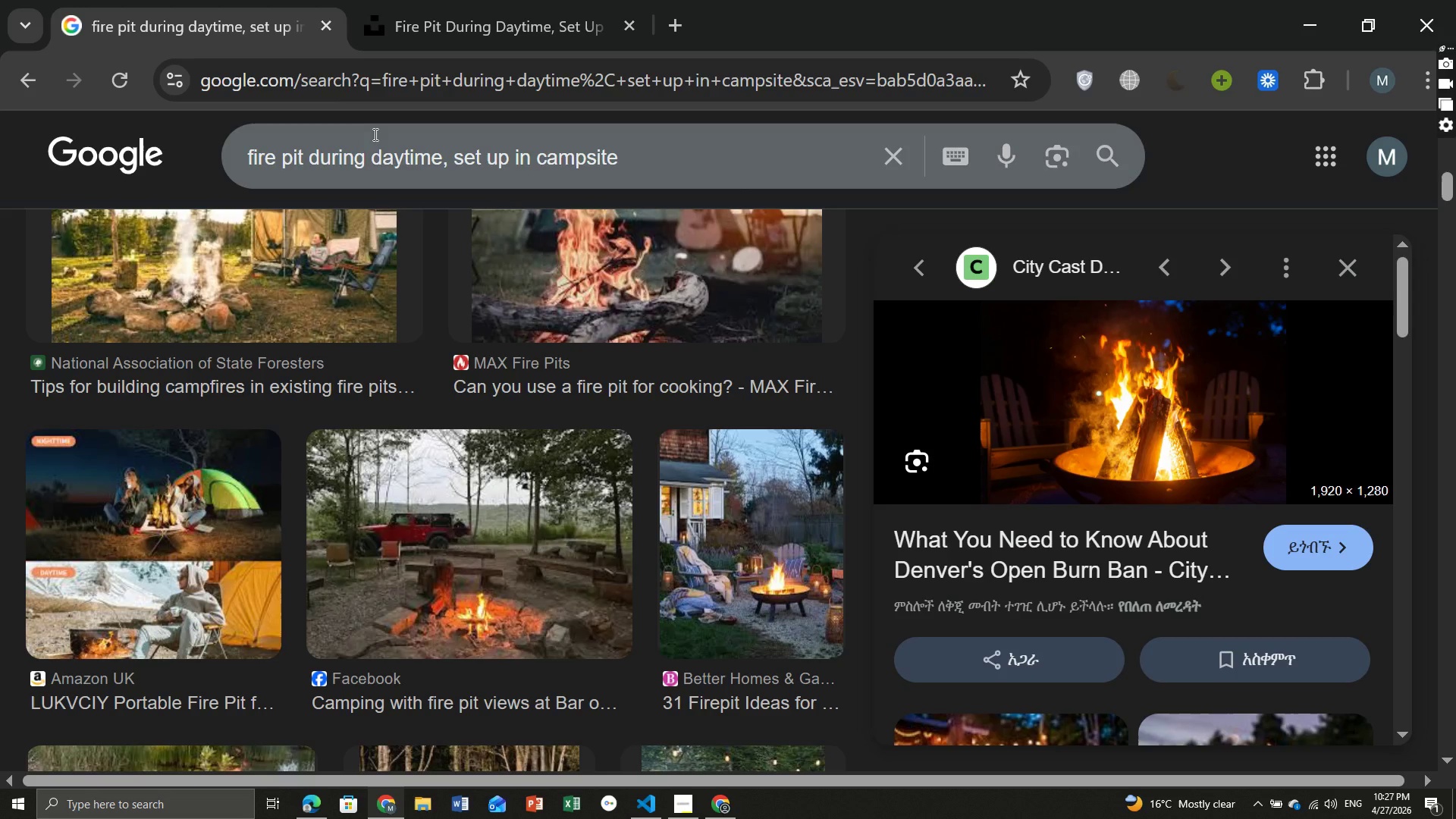 
left_click([374, 134])
 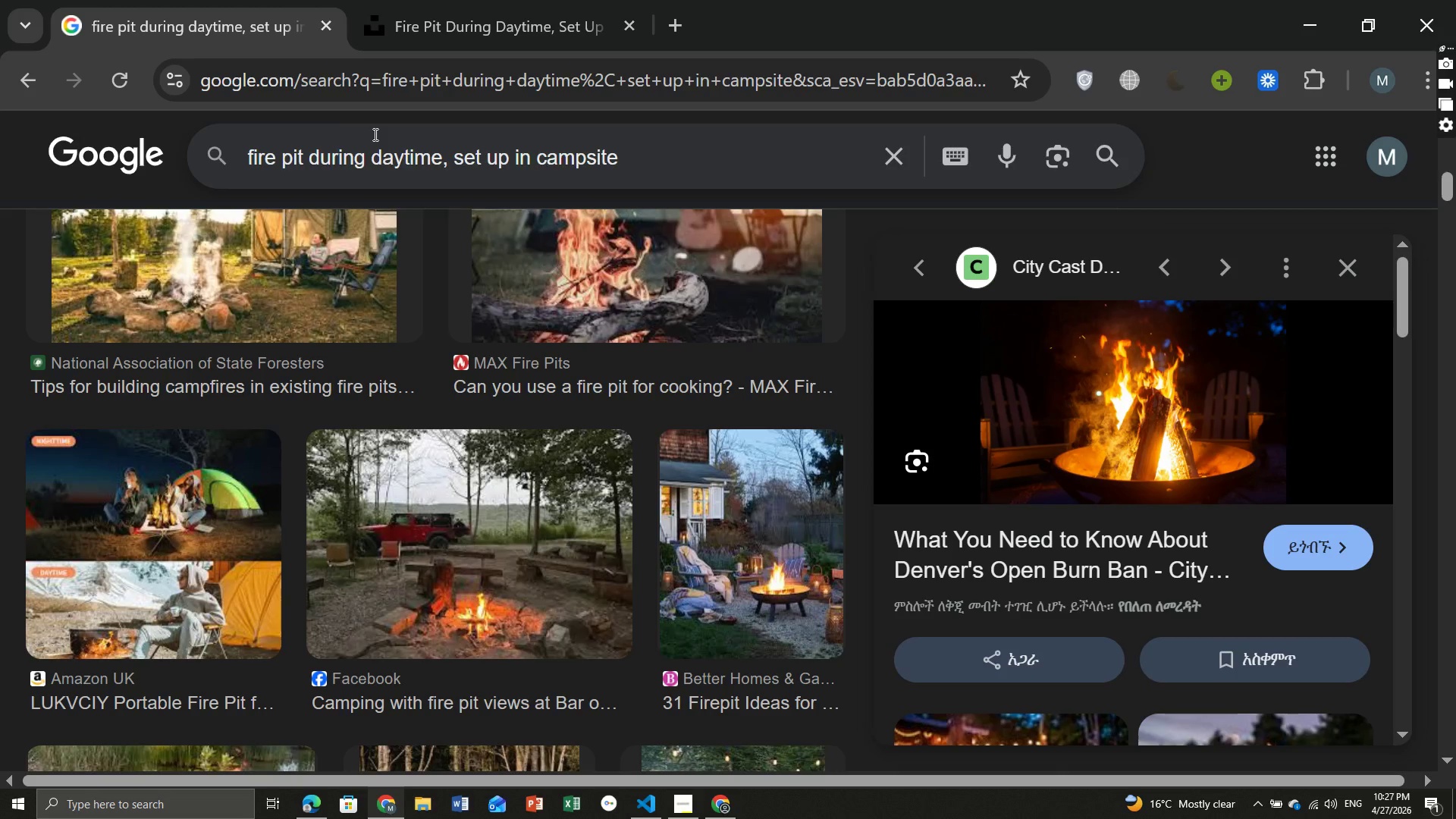 
key(Control+ControlLeft)
 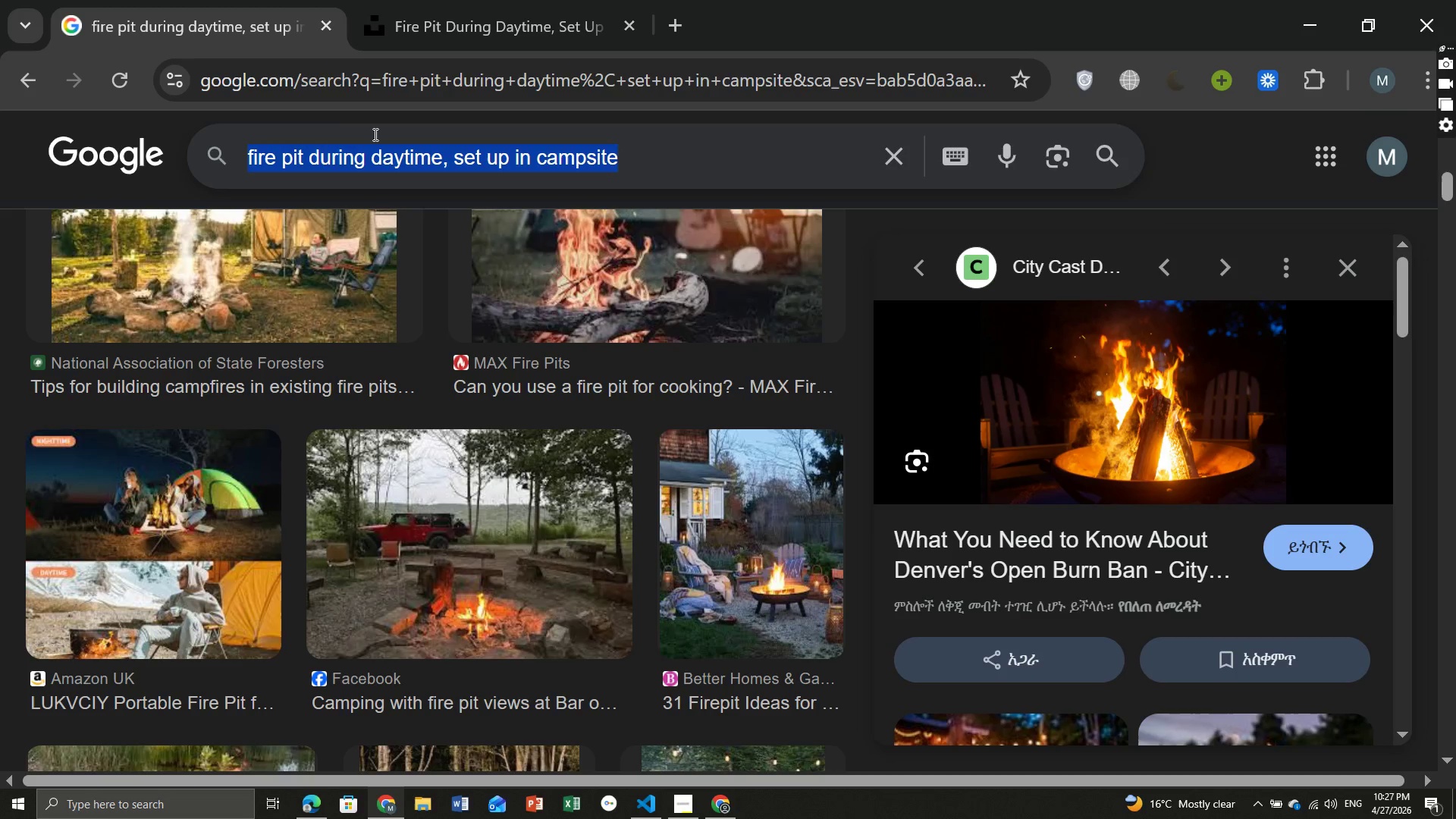 
key(Control+A)
 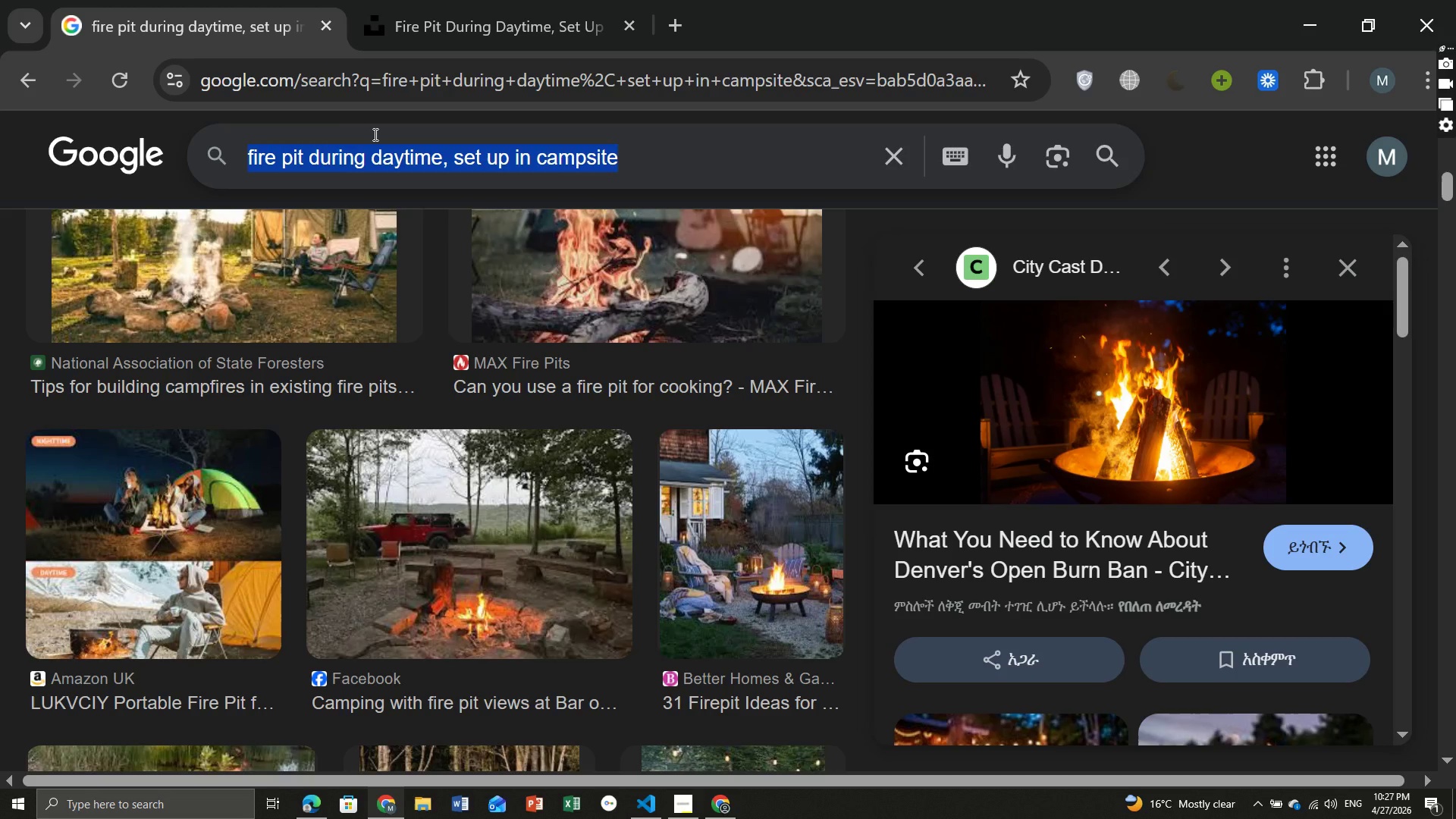 
key(Control+ControlLeft)
 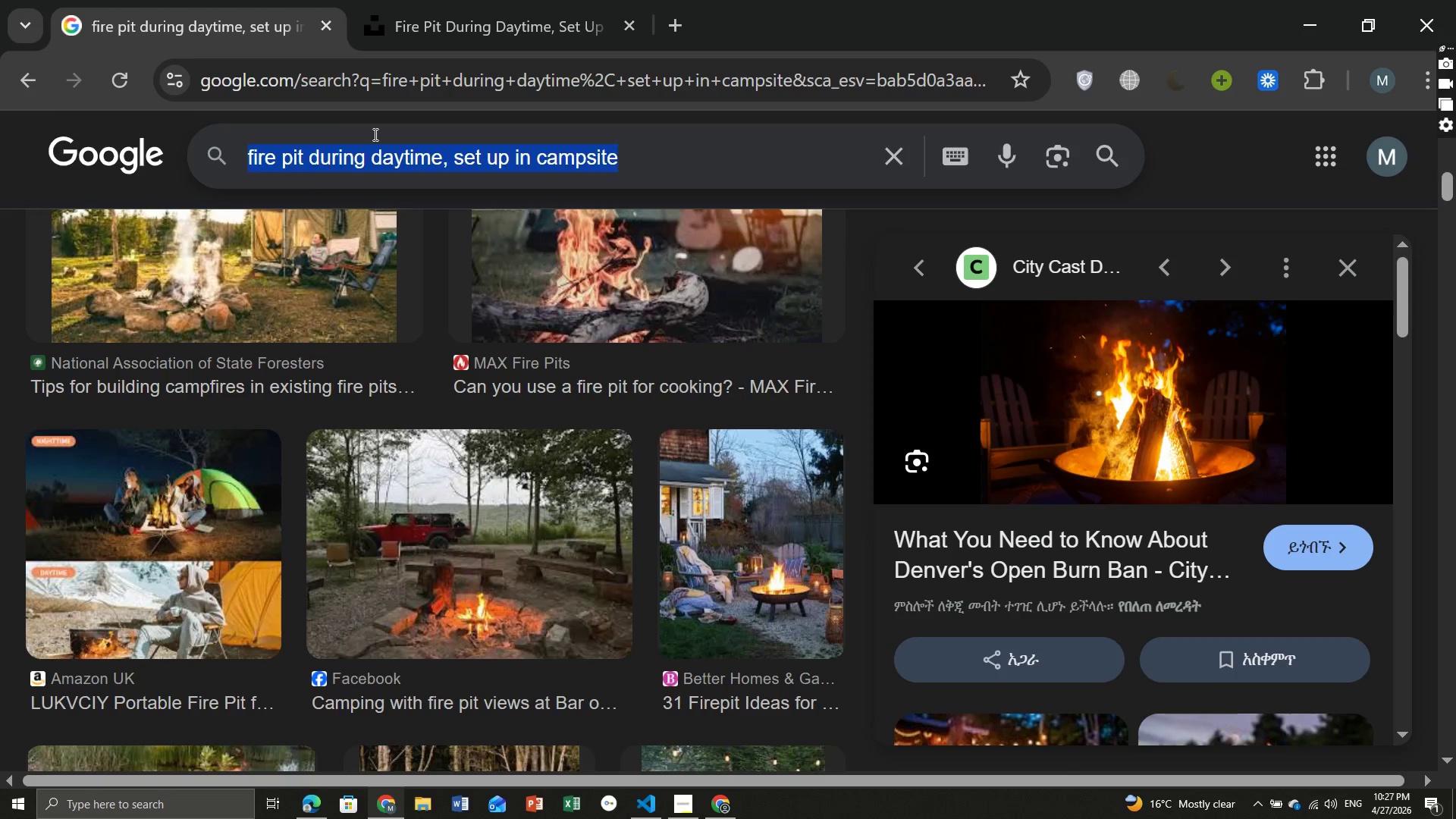 
key(Control+V)
 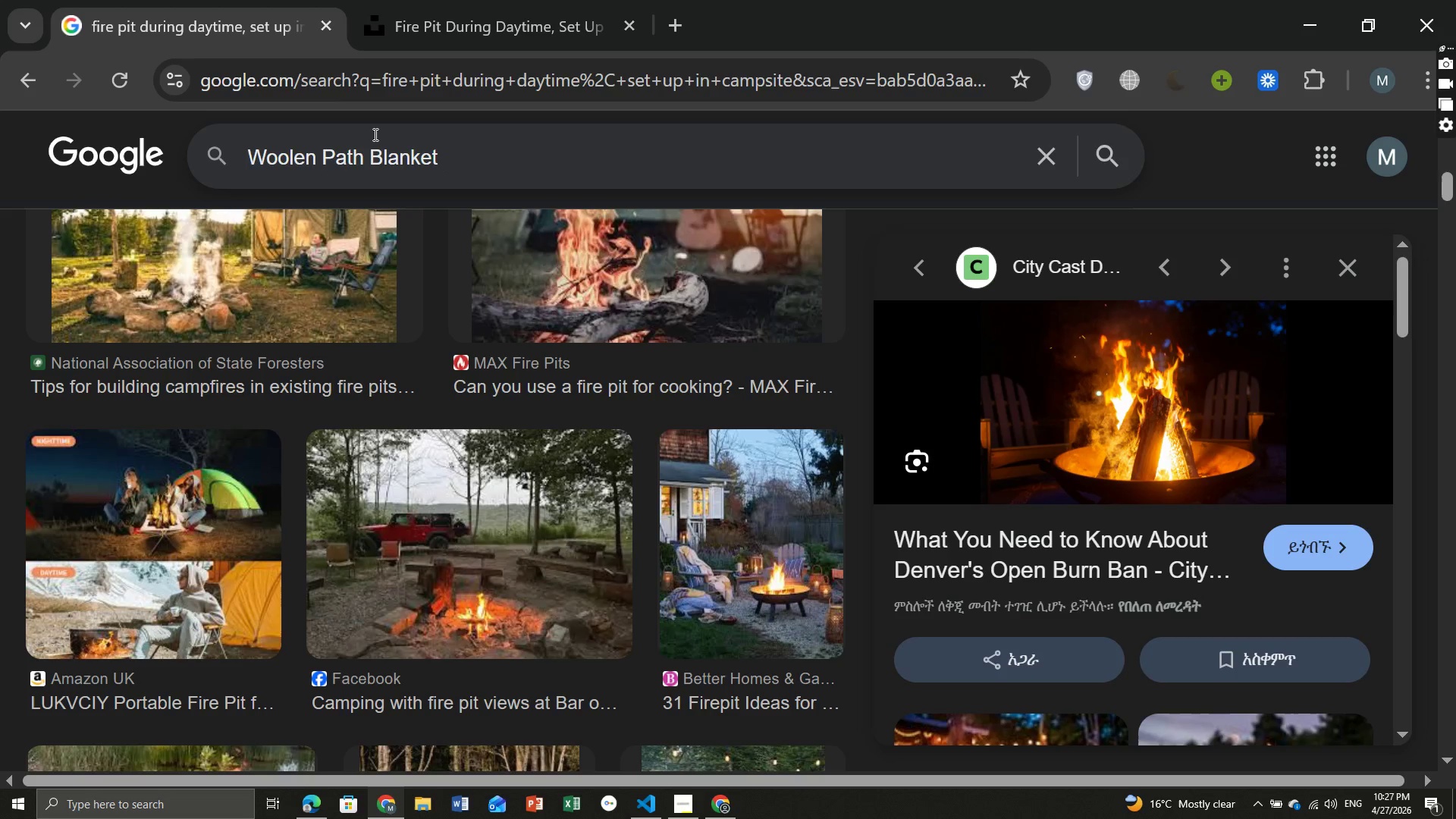 
key(Enter)
 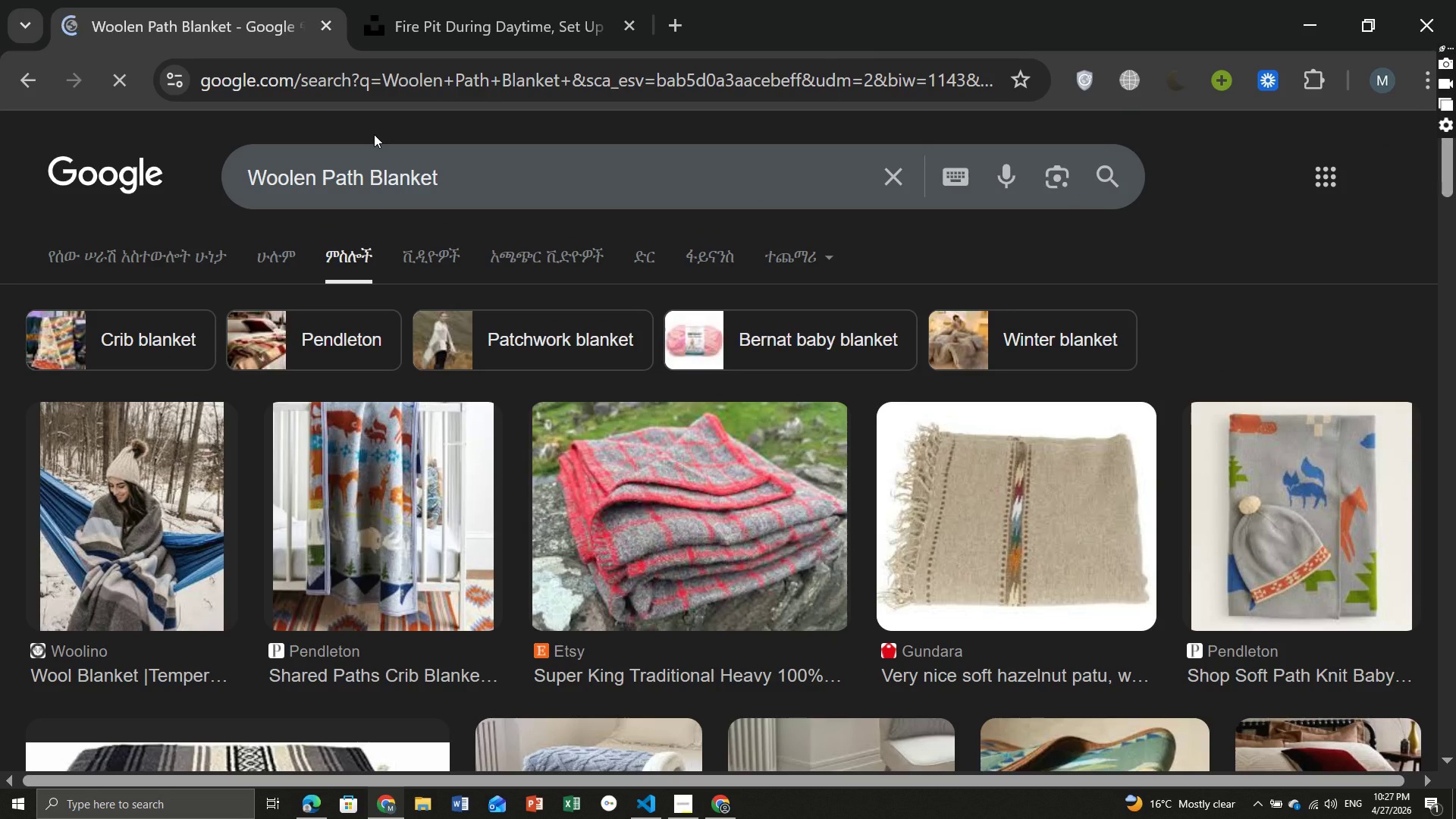 
wait(8.03)
 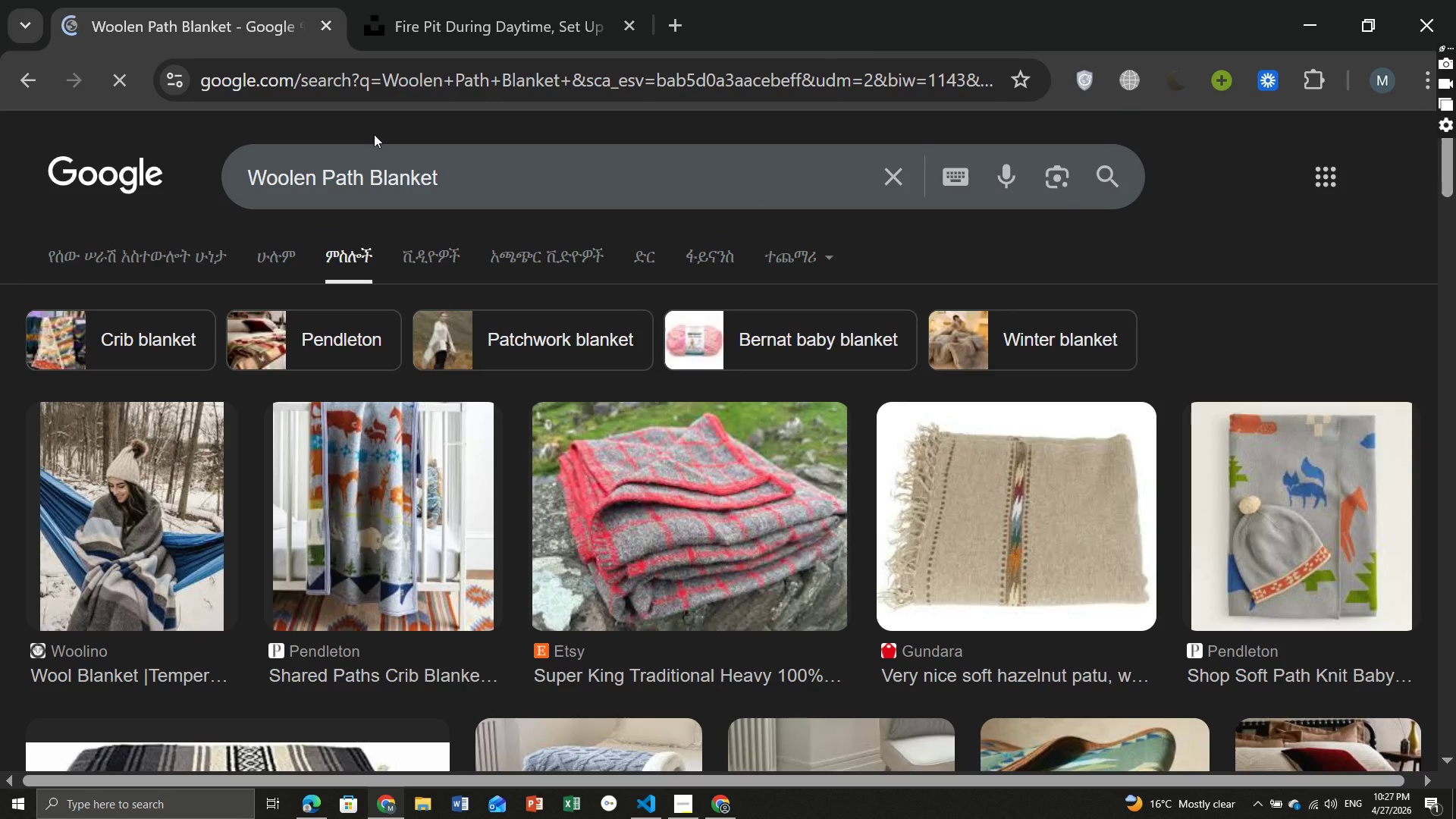 
left_click([1040, 509])
 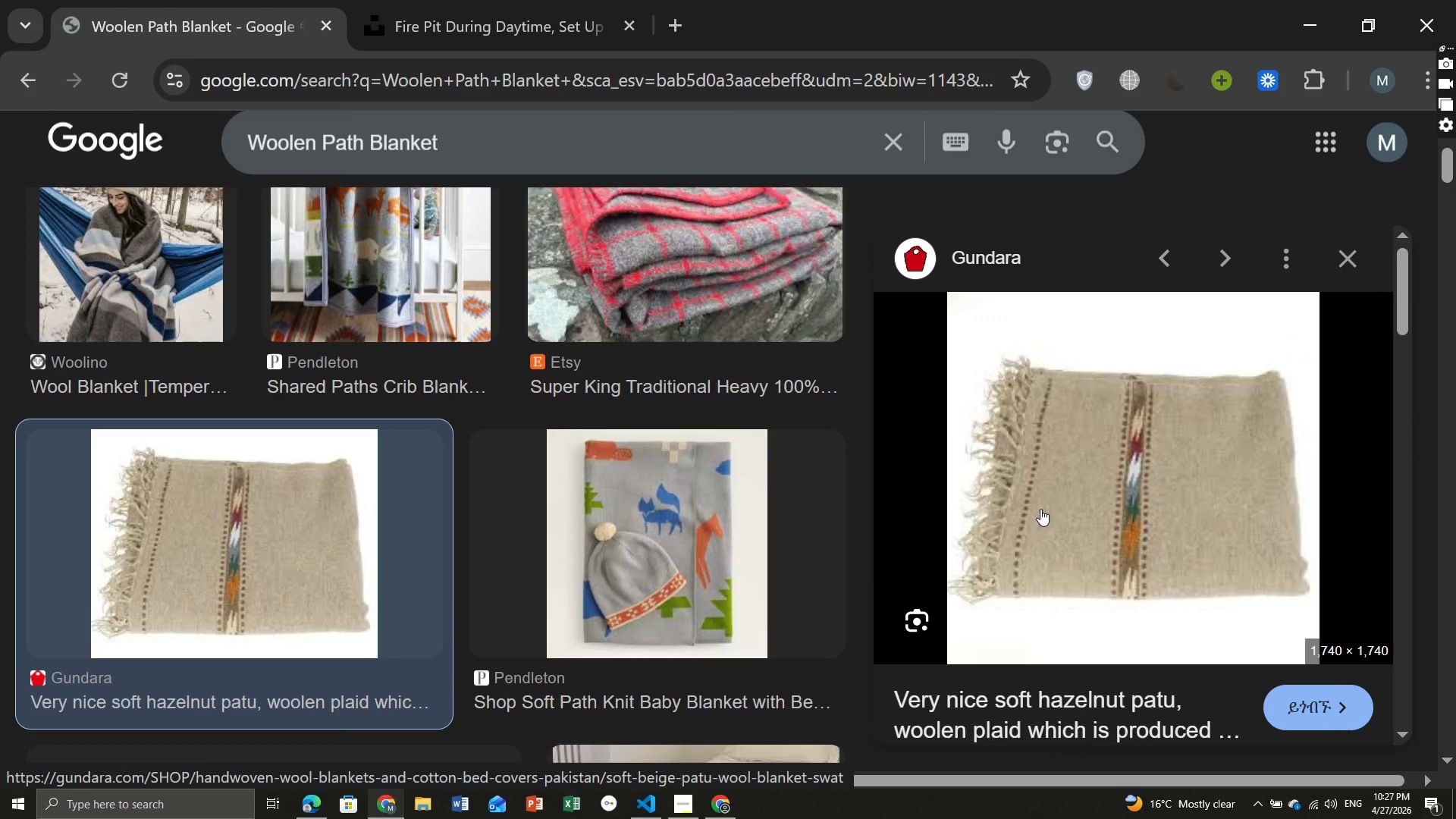 
wait(5.12)
 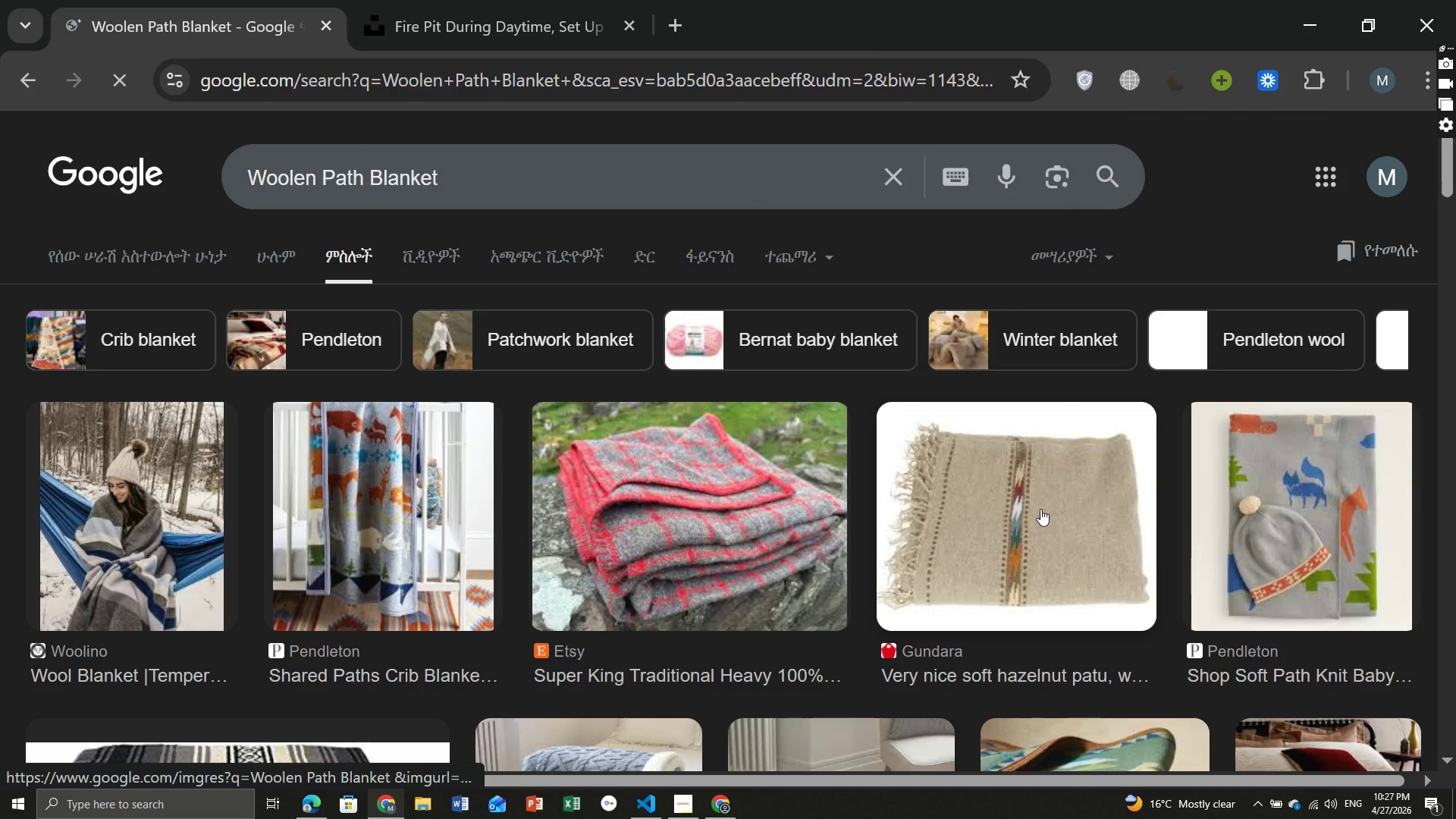 
mouse_move([1124, 605])
 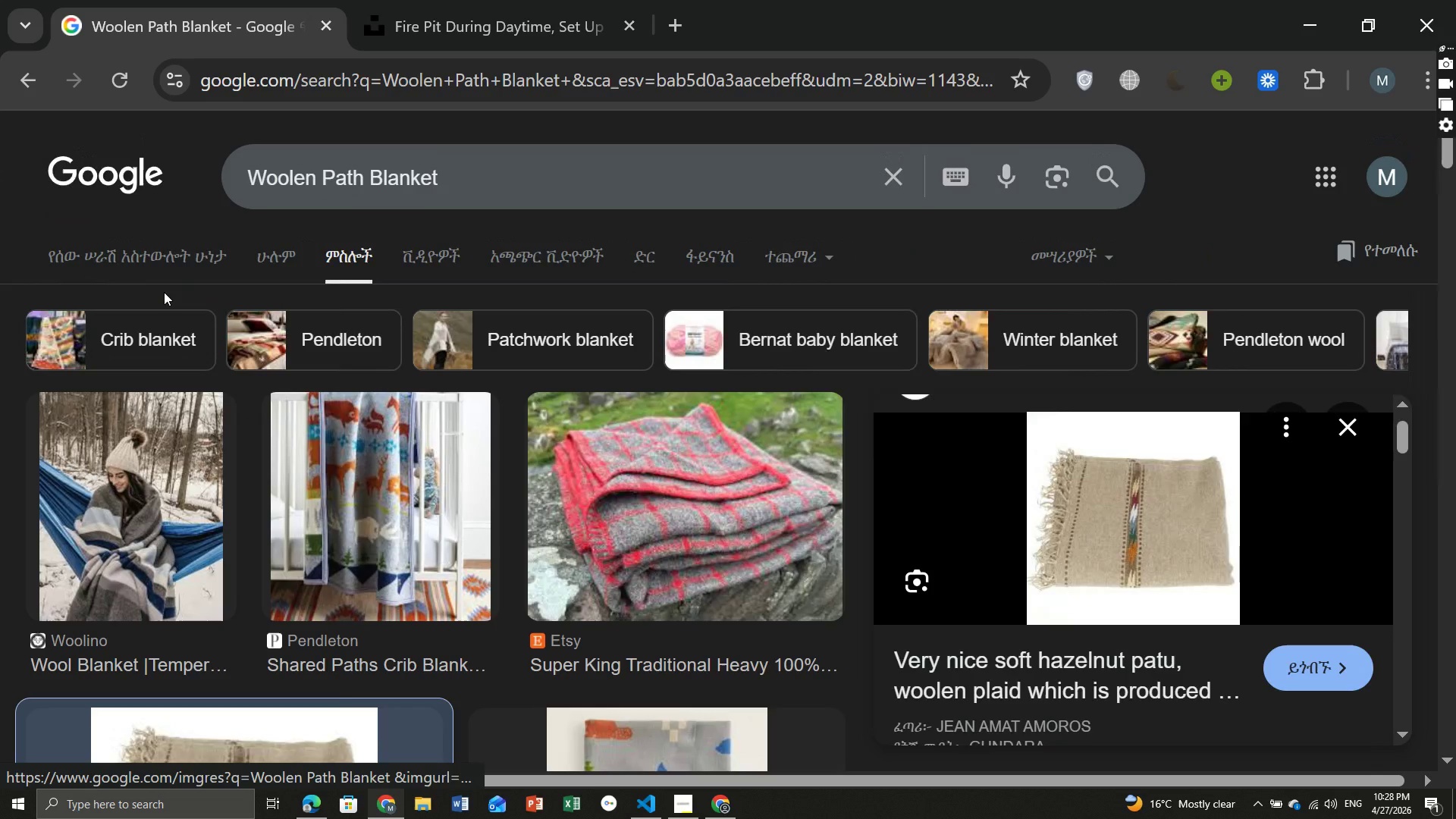 
left_click([166, 466])
 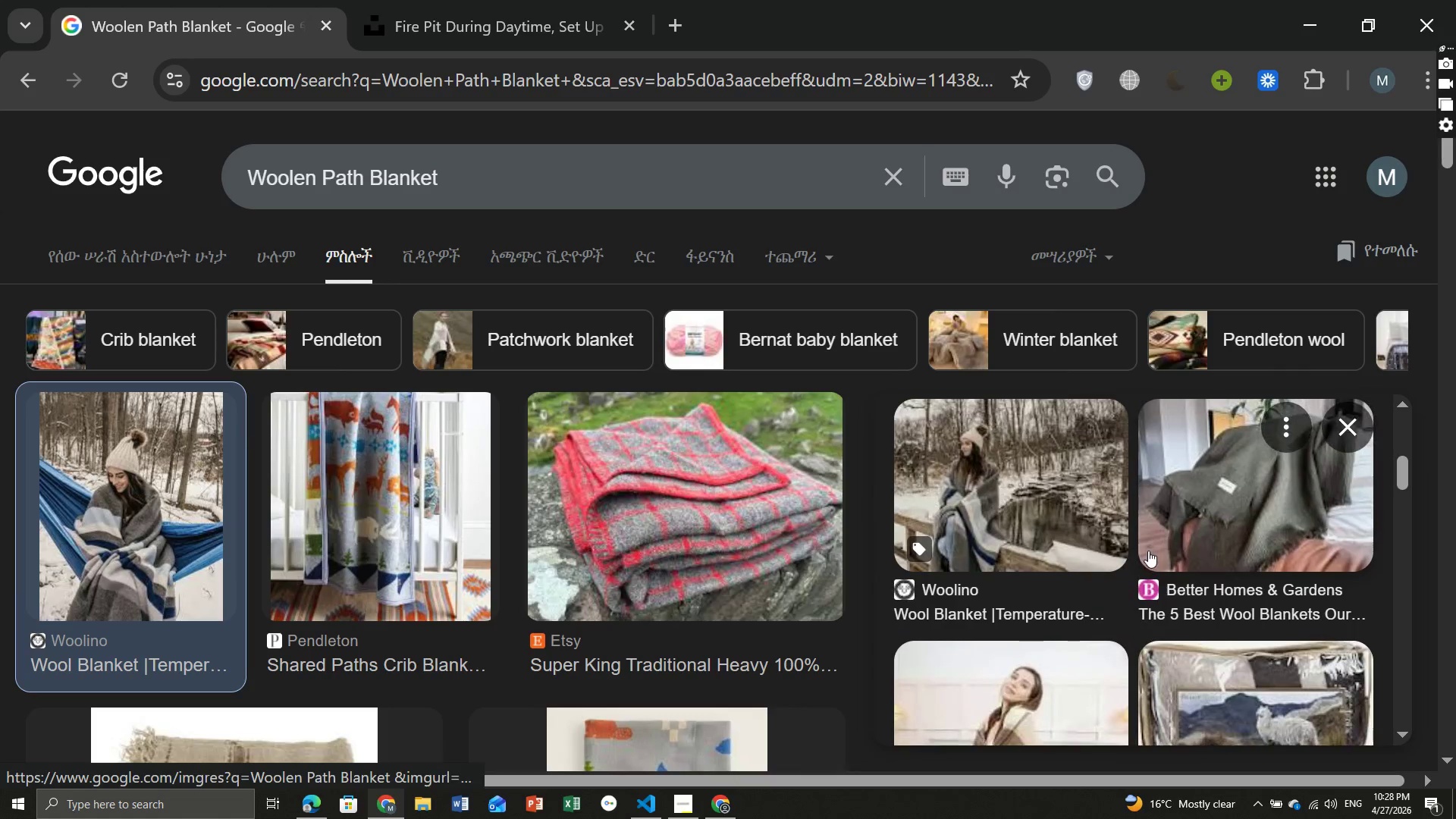 
wait(18.52)
 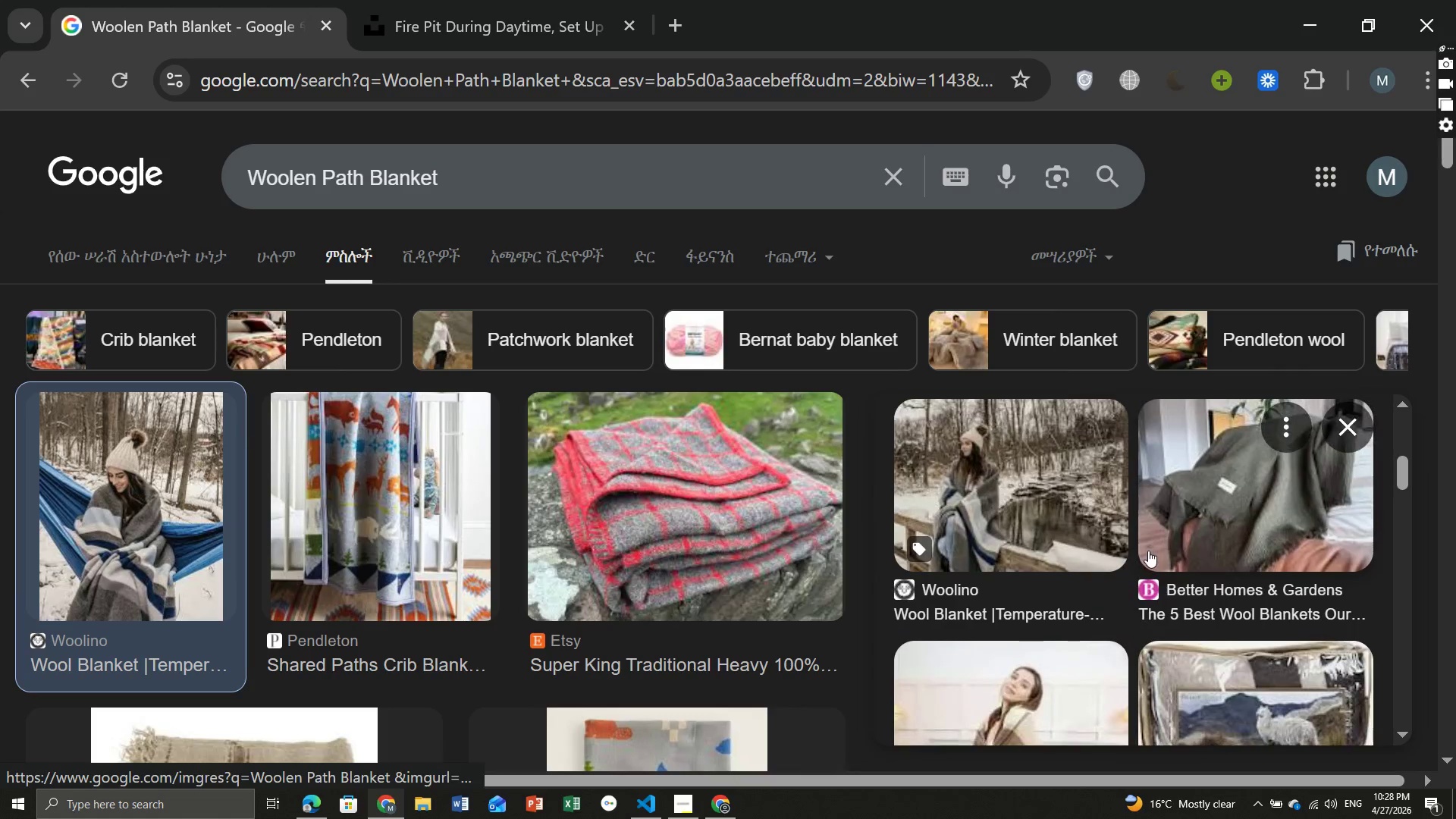 
left_click([997, 591])
 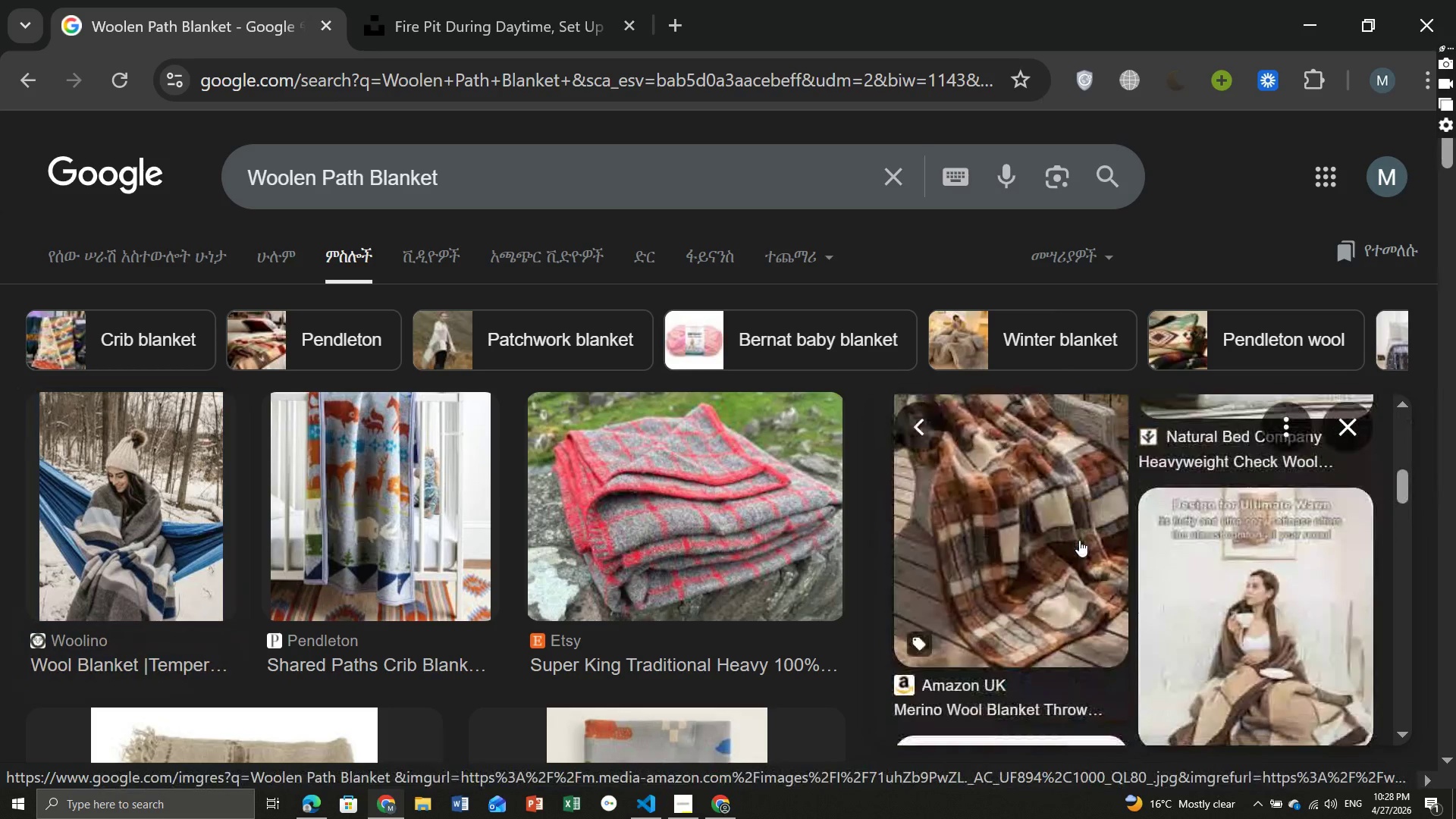 
wait(5.75)
 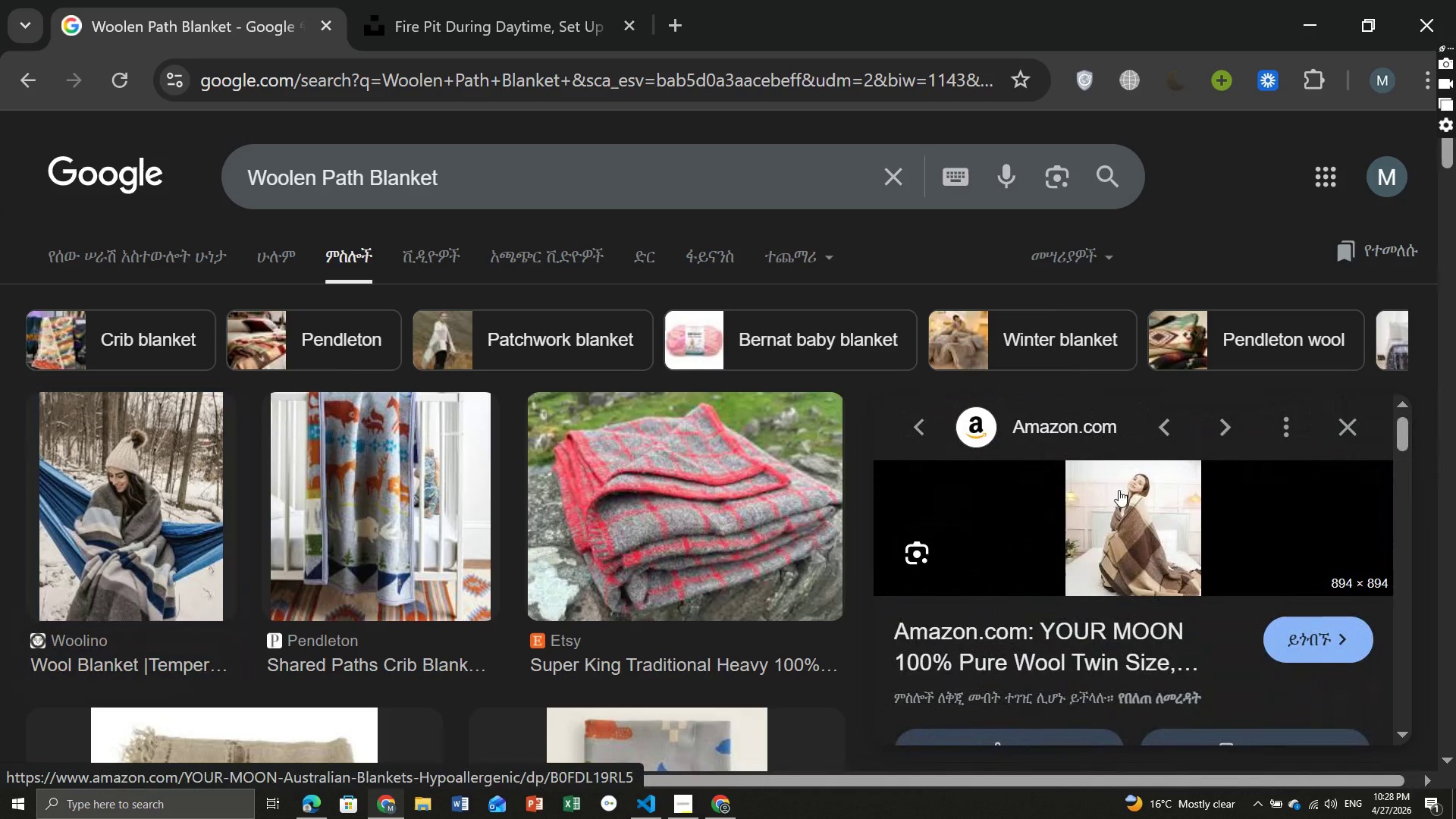 
left_click([1289, 588])
 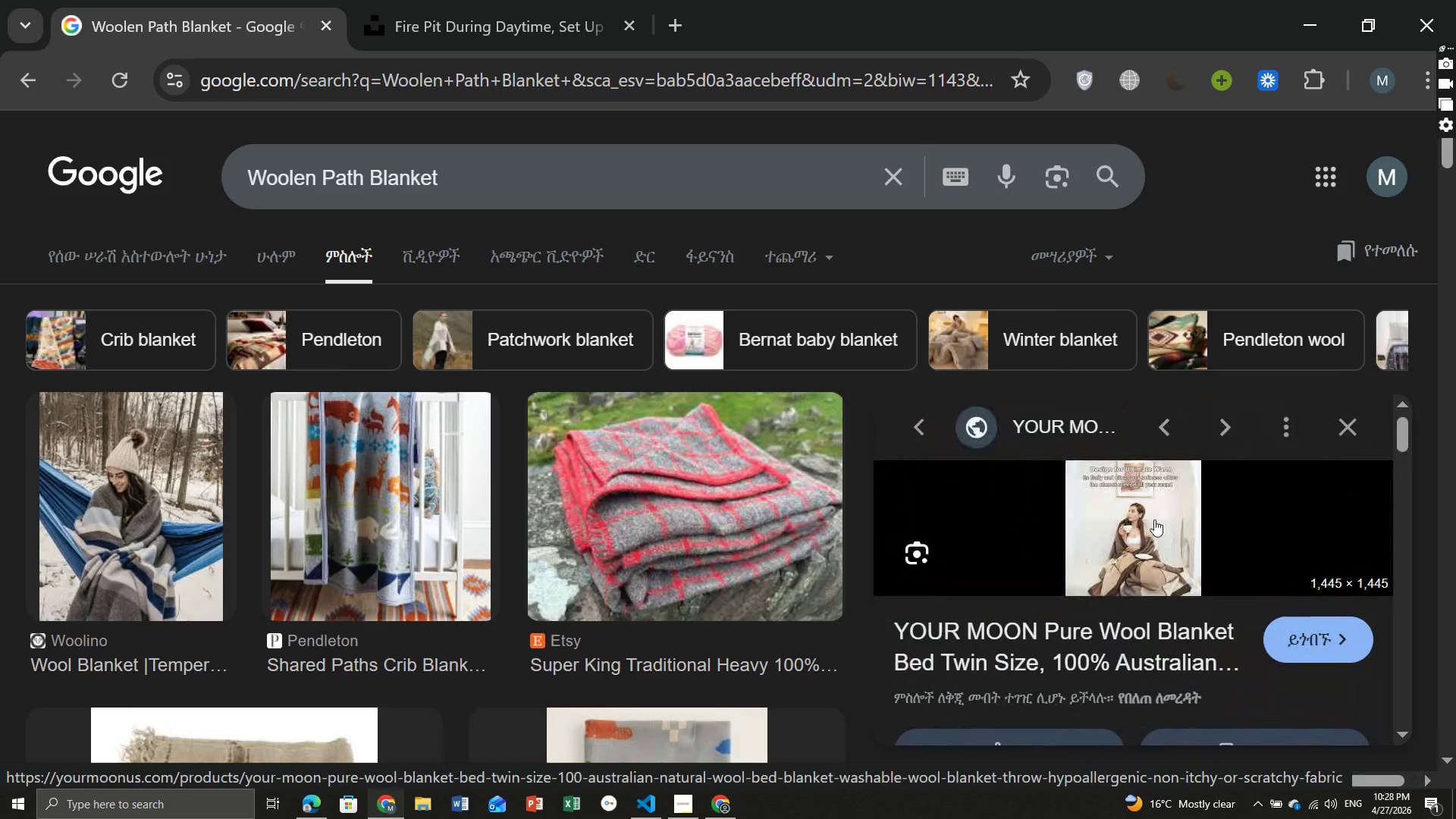 
right_click([1154, 519])
 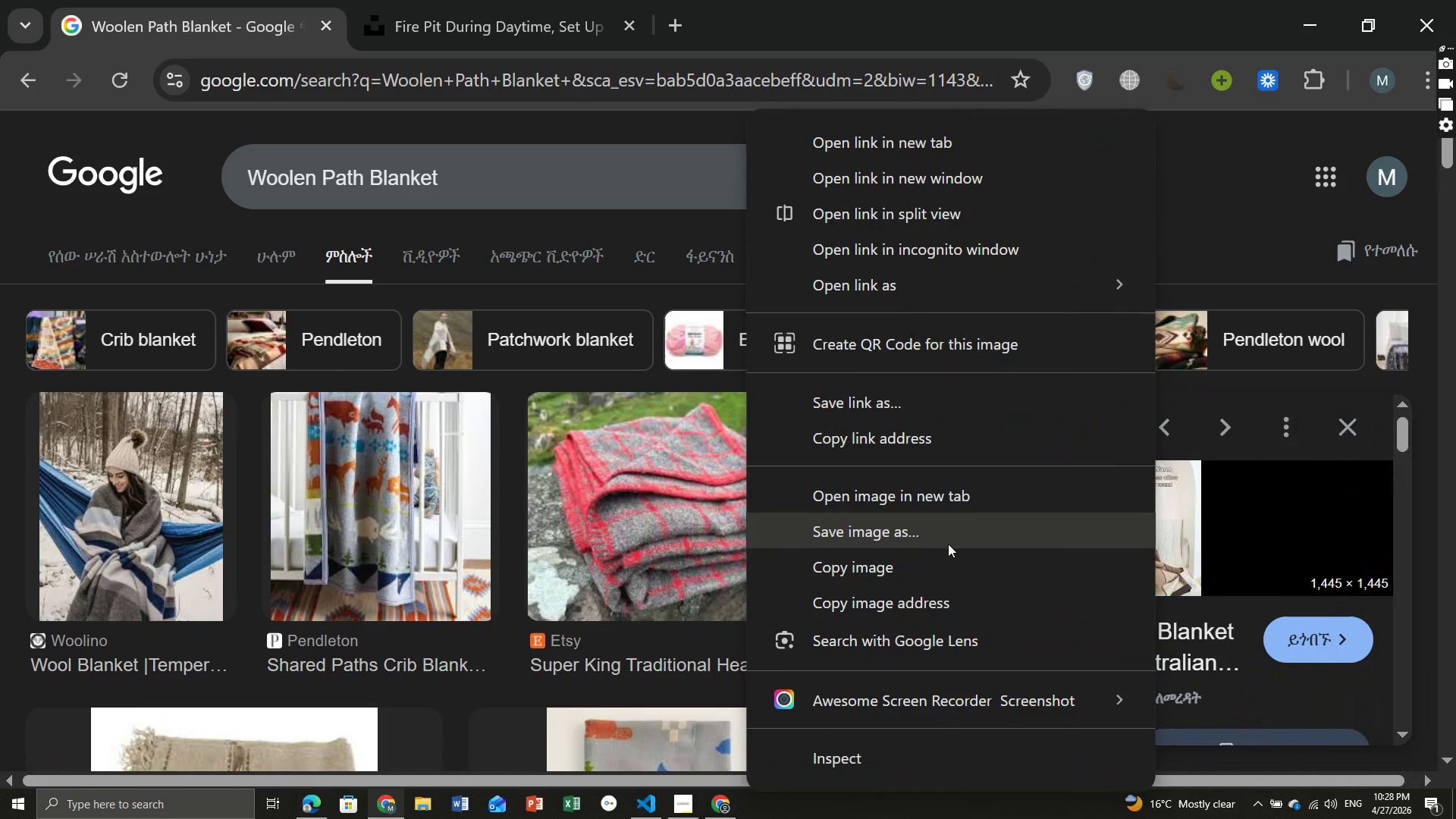 
left_click([948, 544])
 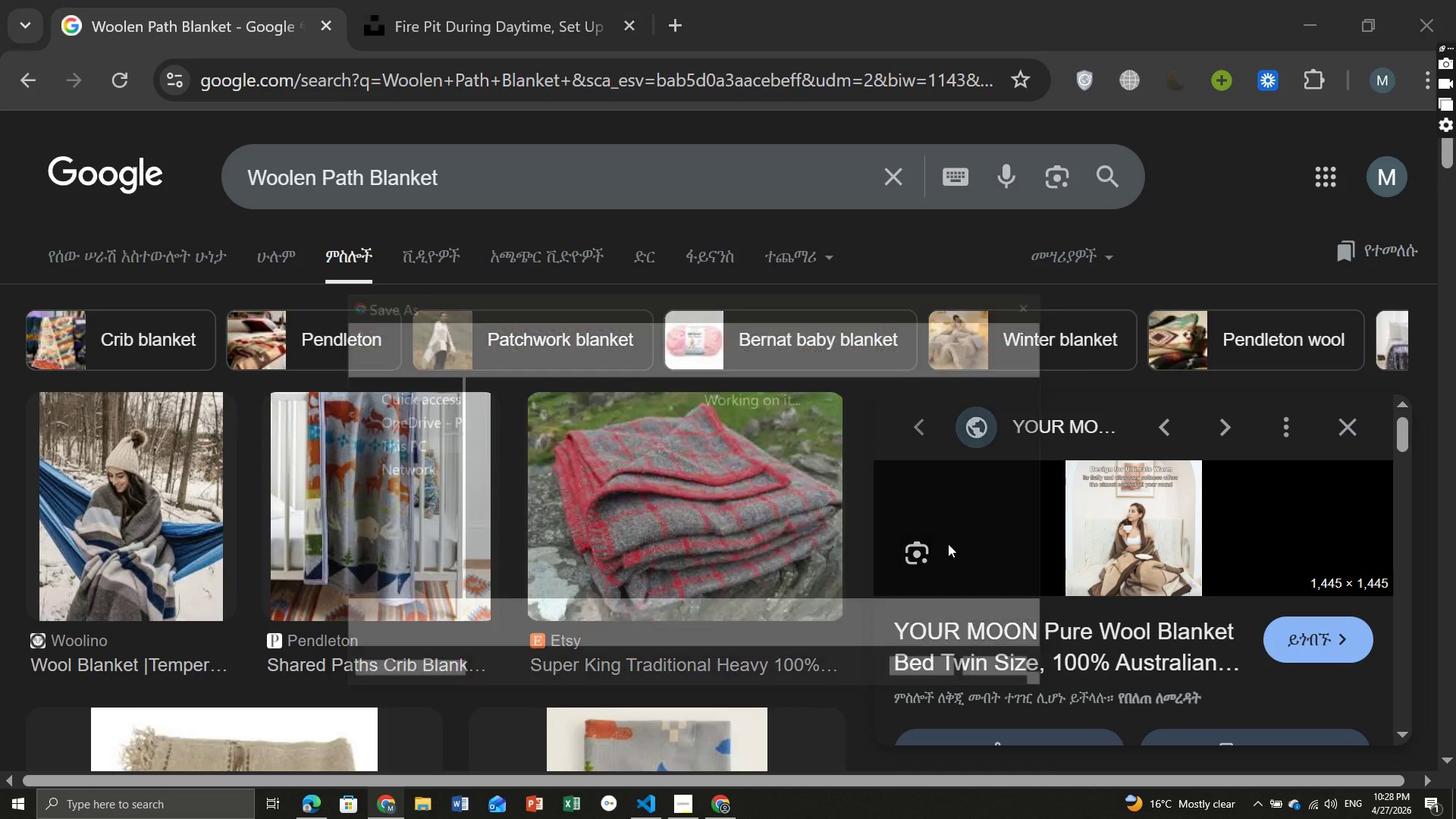 
wait(23.27)
 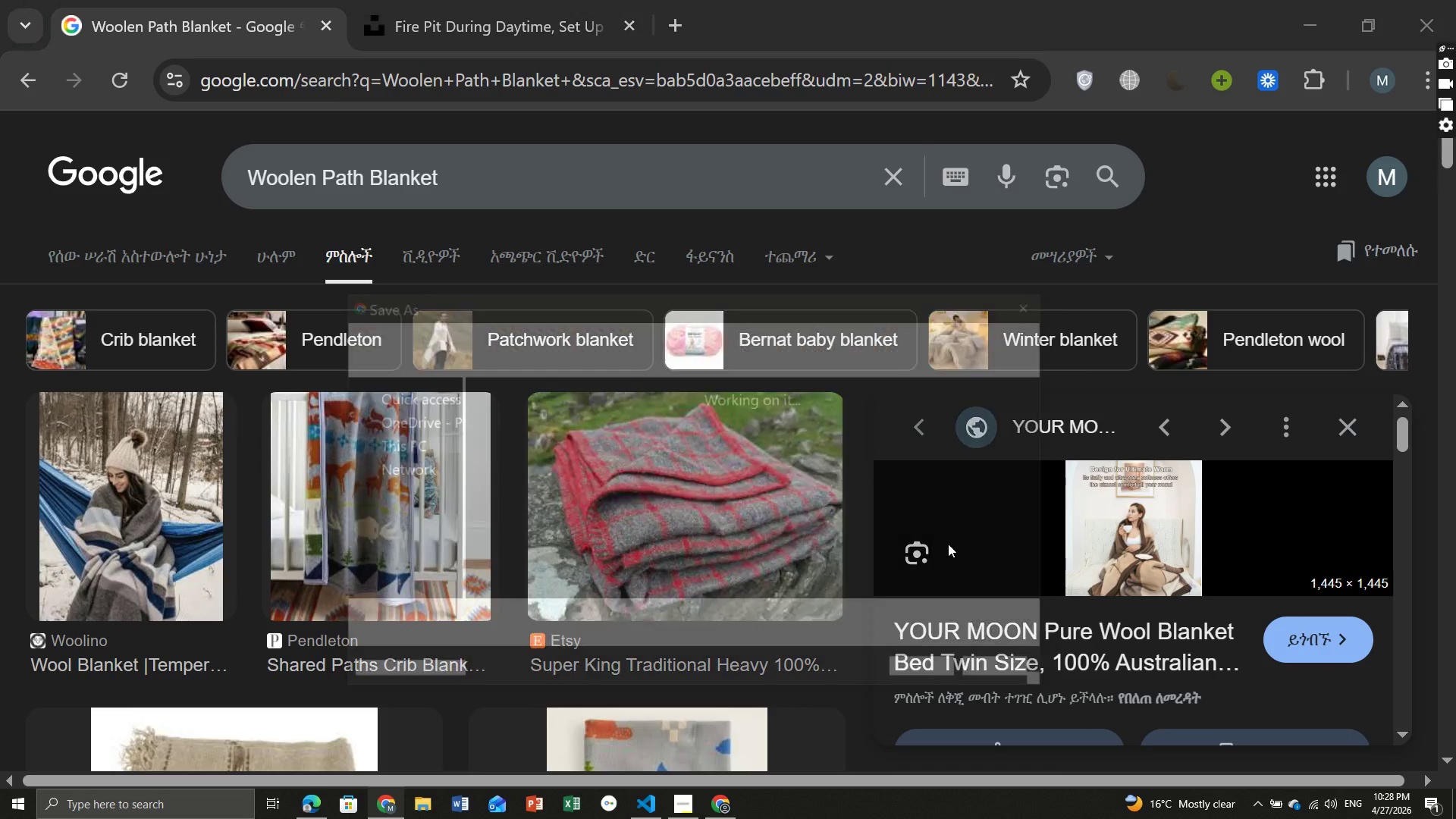 
left_click([1040, 293])
 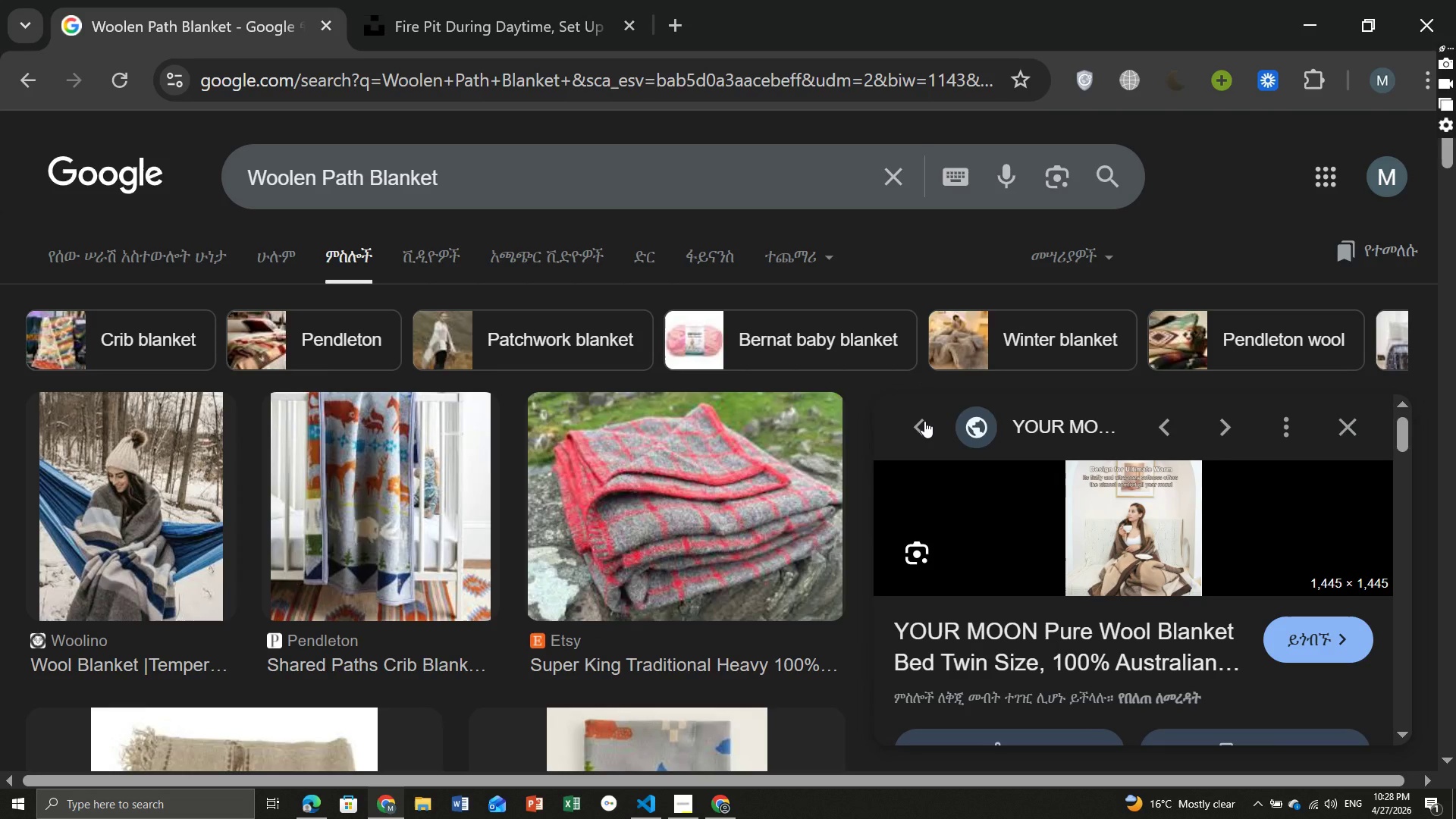 
left_click([924, 421])
 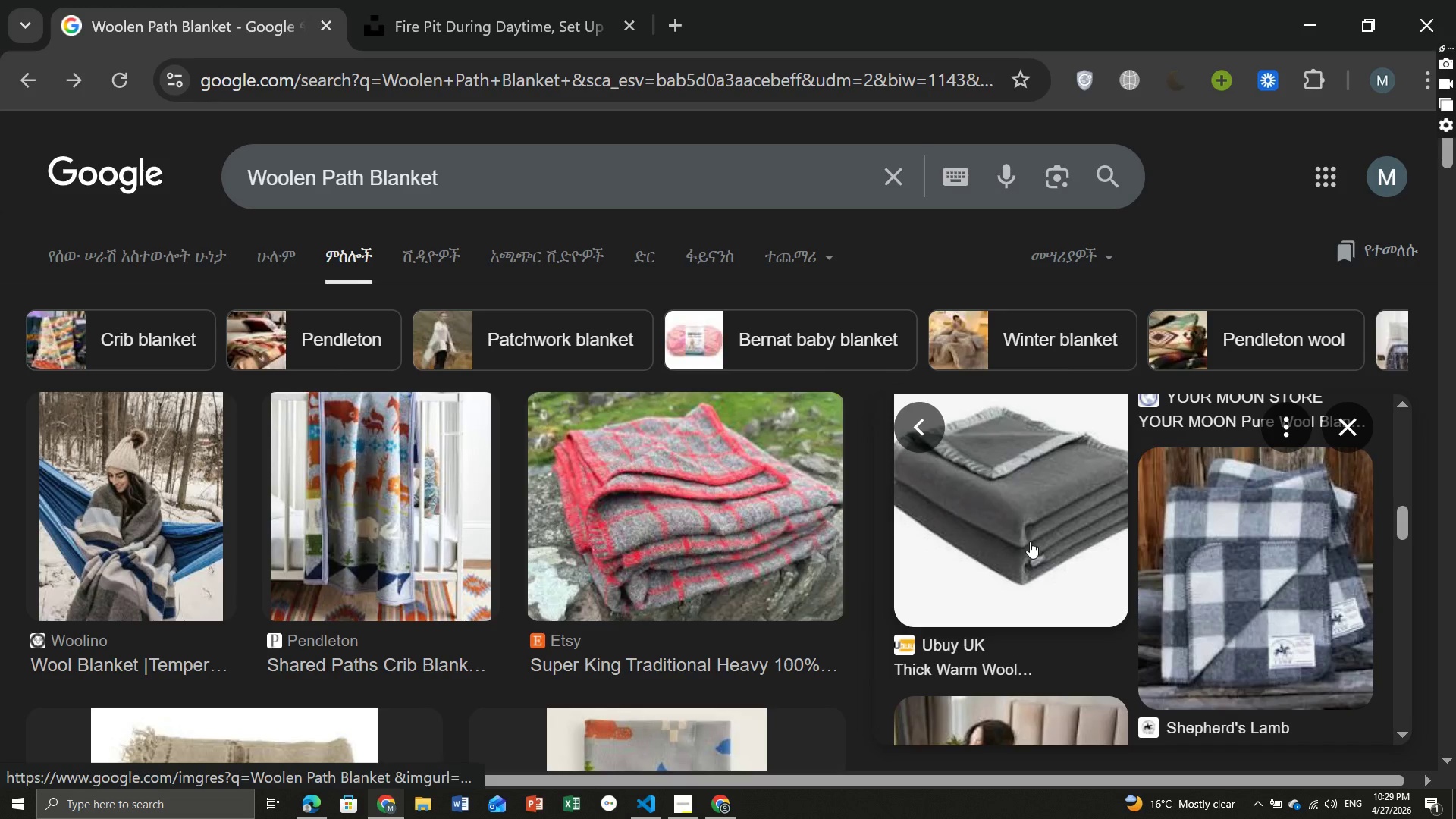 
left_click([1030, 541])
 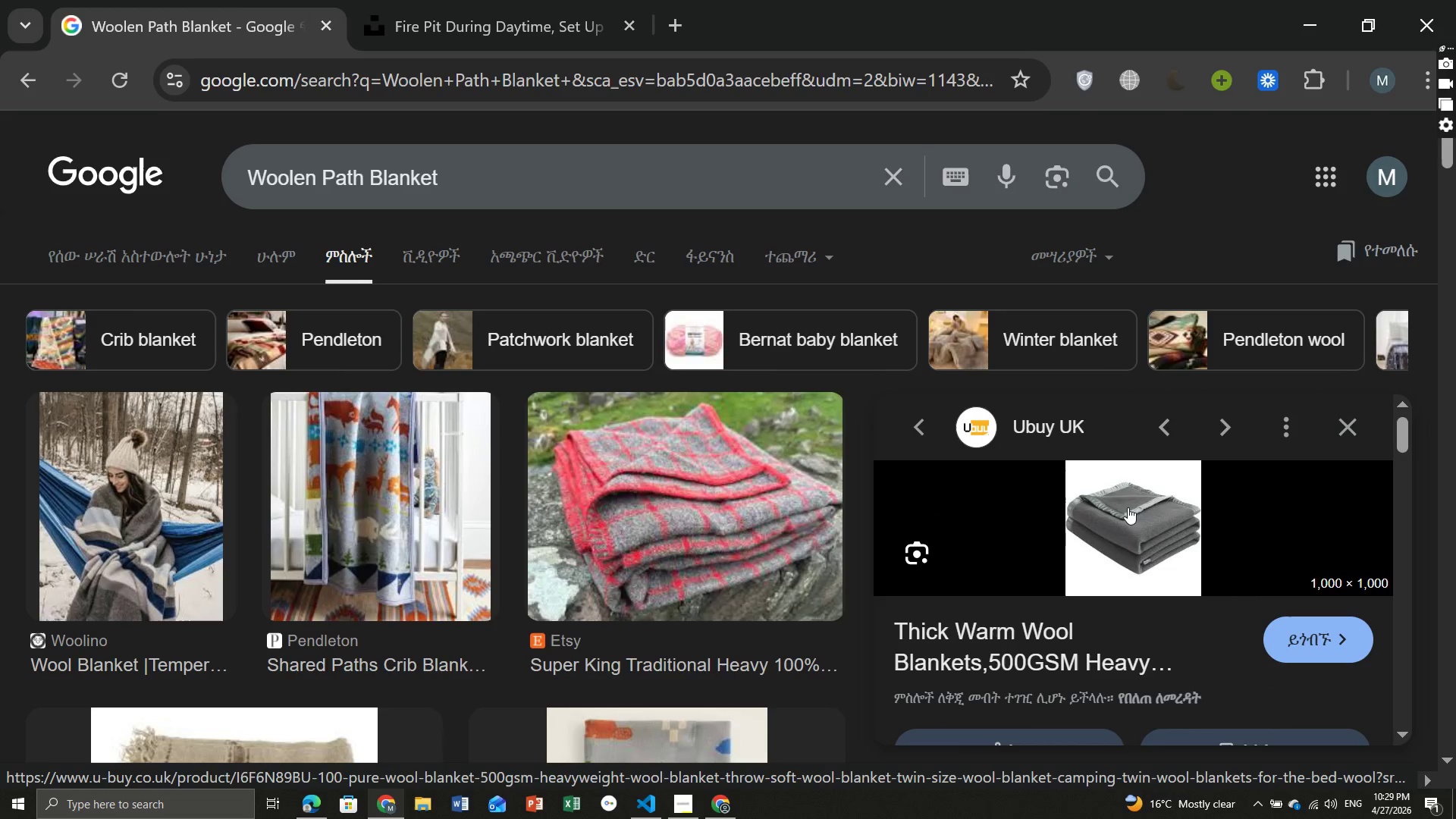 
right_click([1128, 507])
 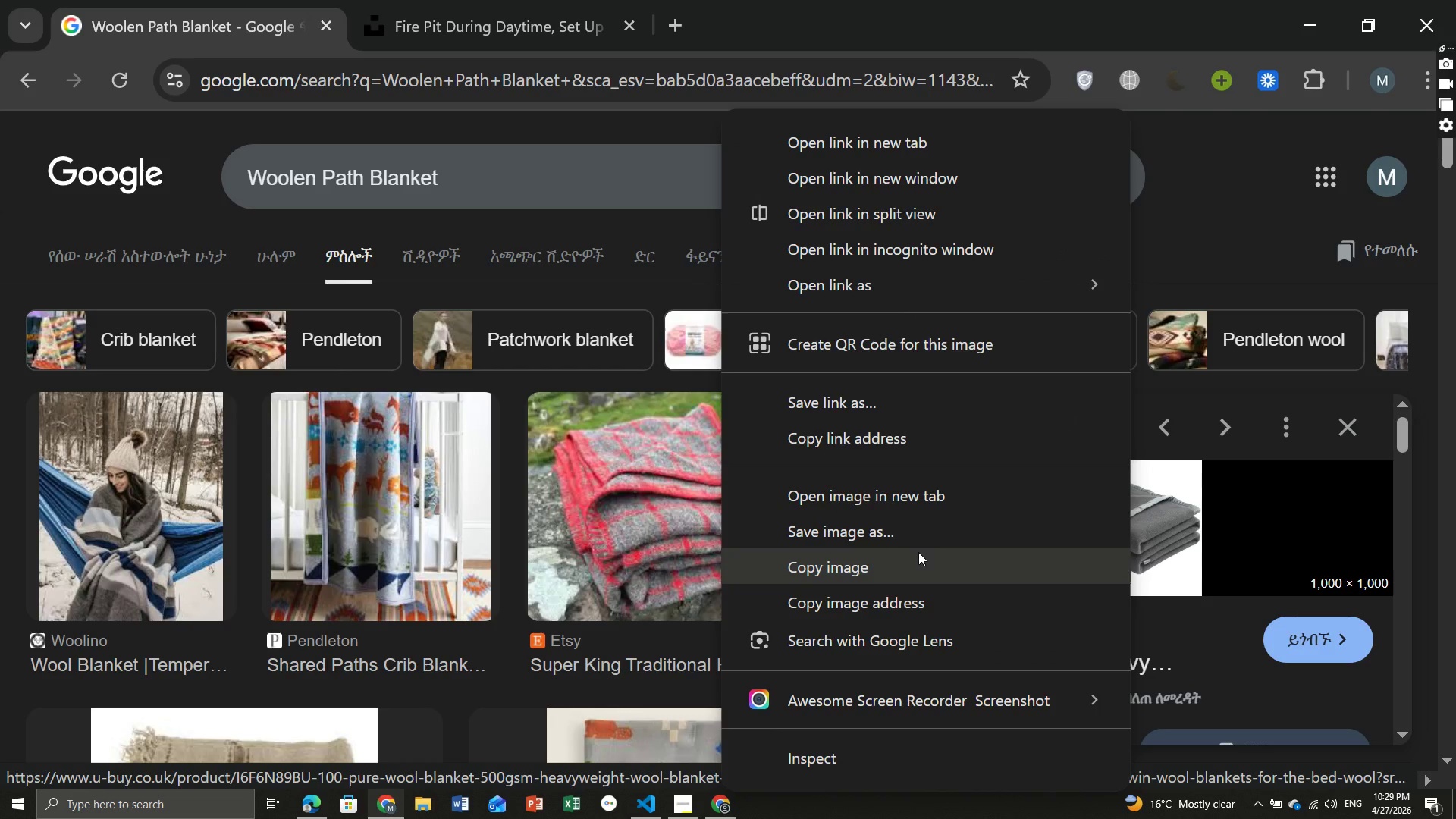 
left_click([905, 539])
 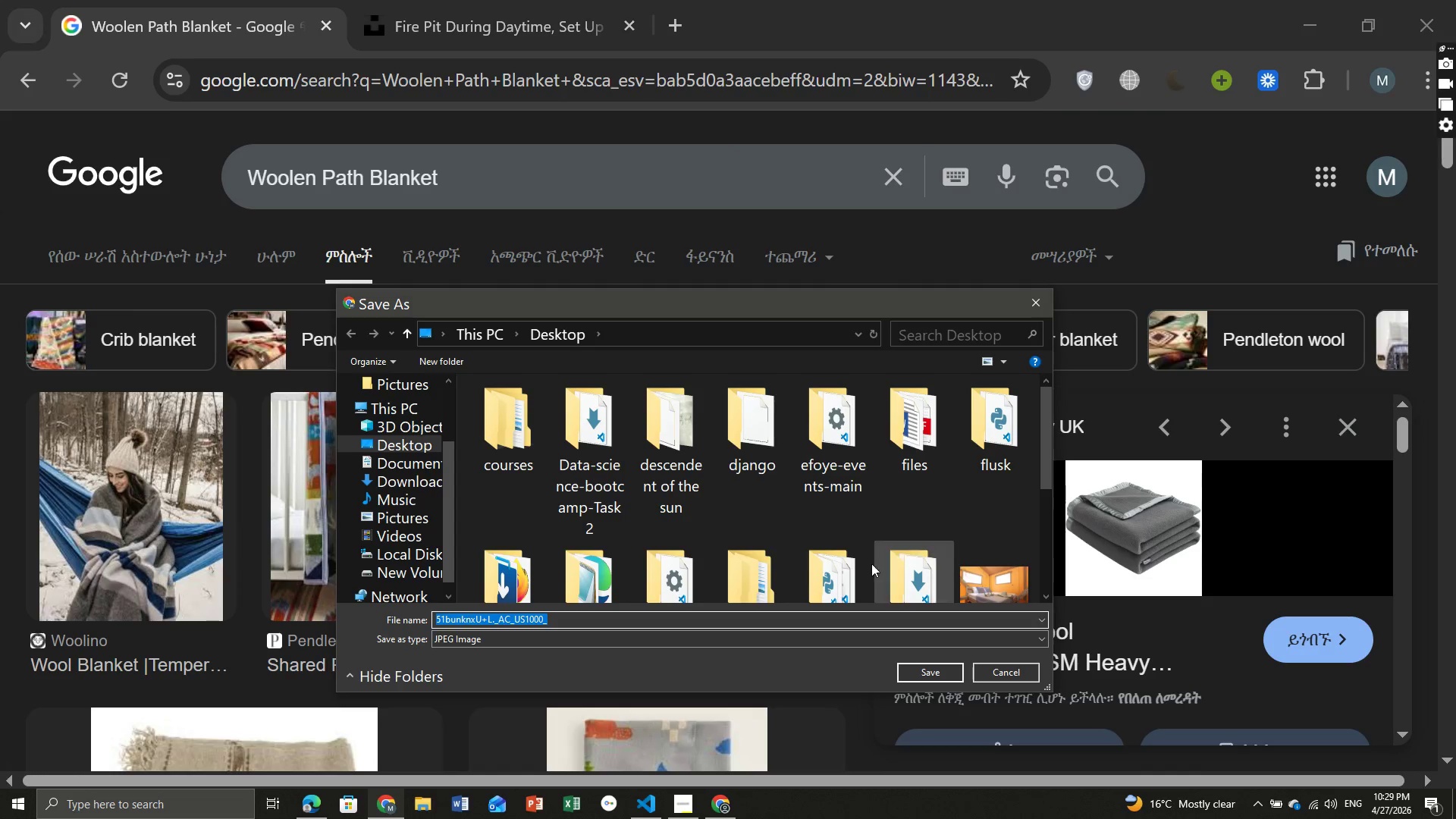 
wait(5.19)
 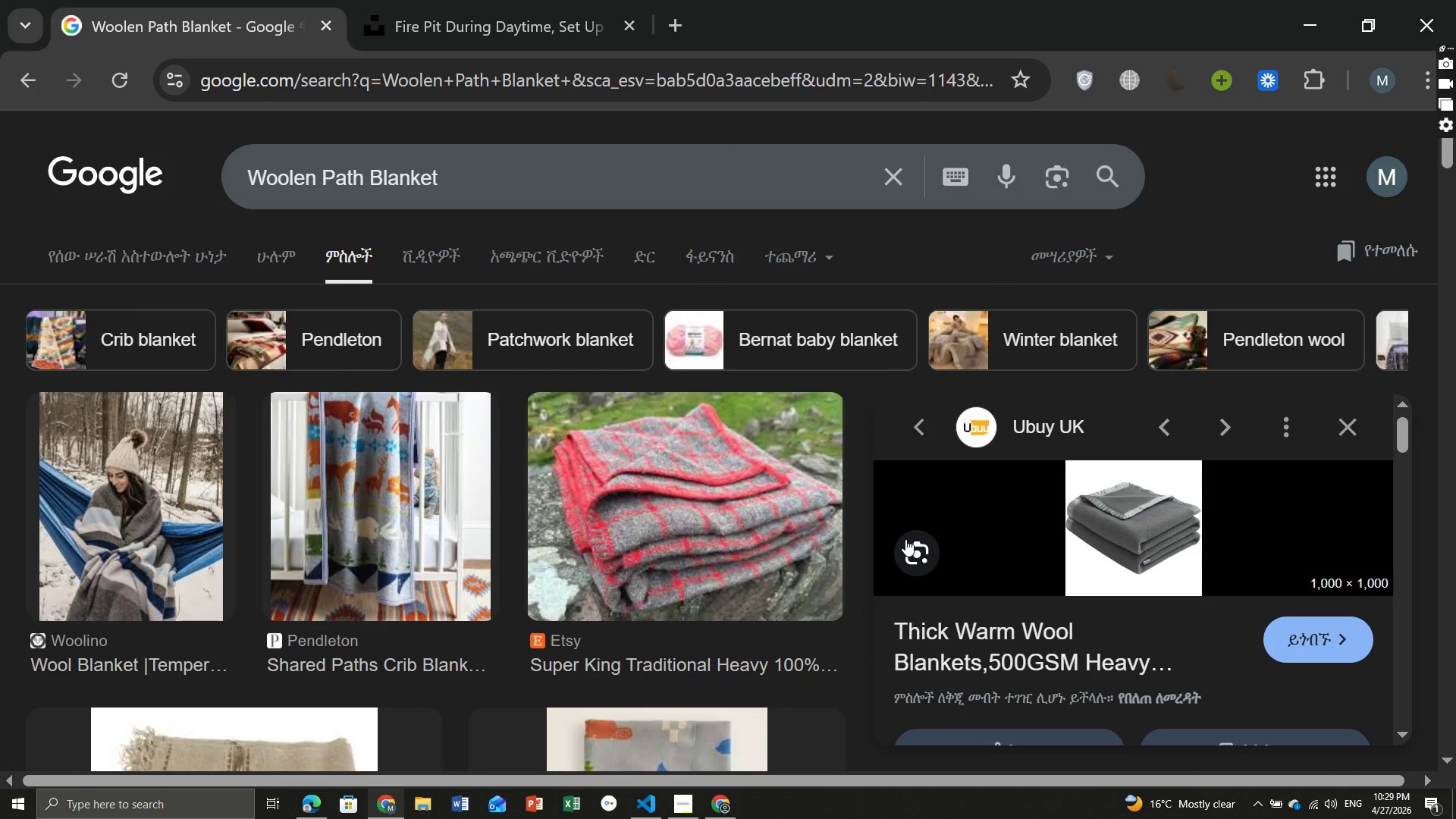 
left_click([921, 670])
 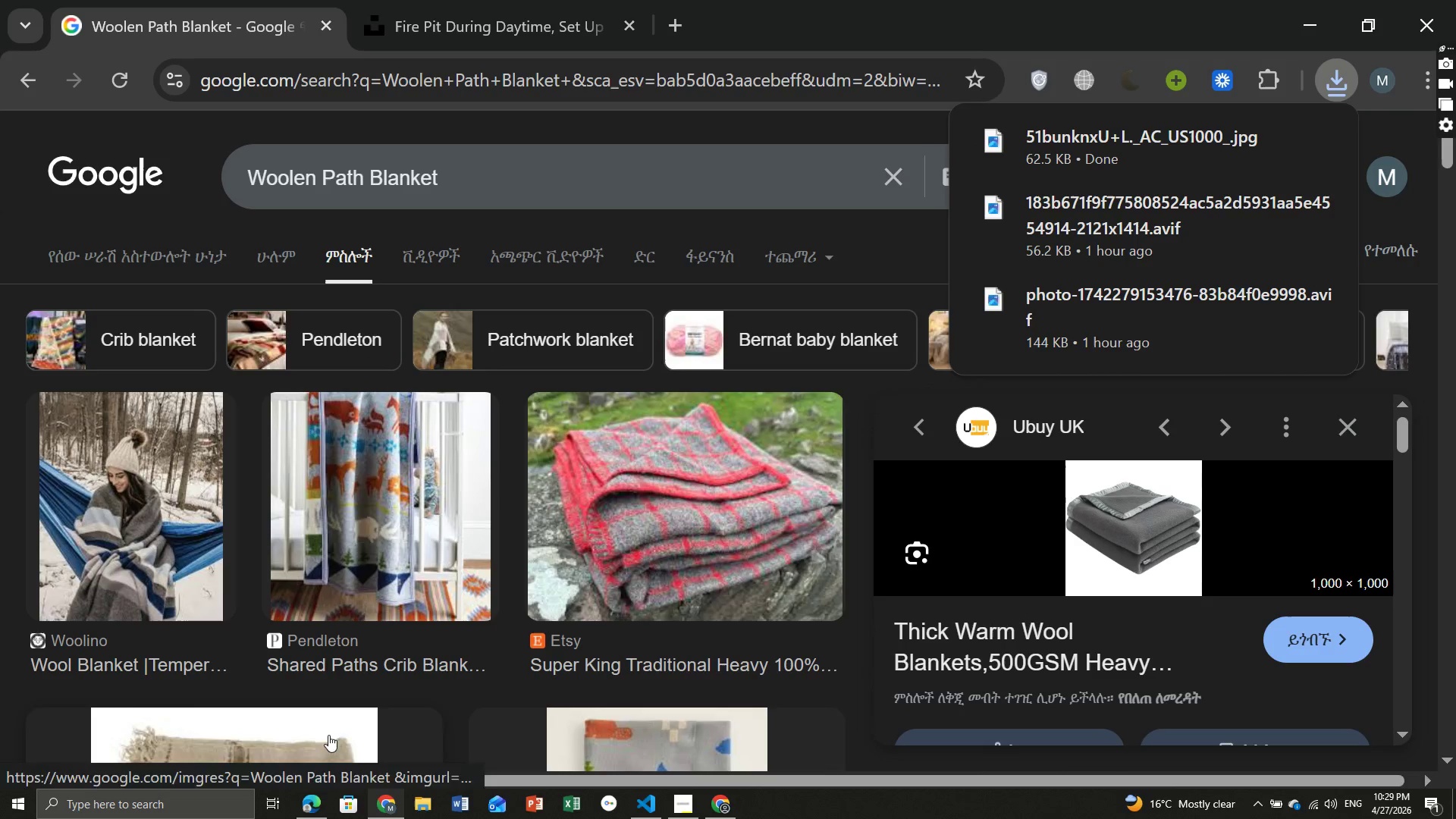 
left_click([318, 811])
 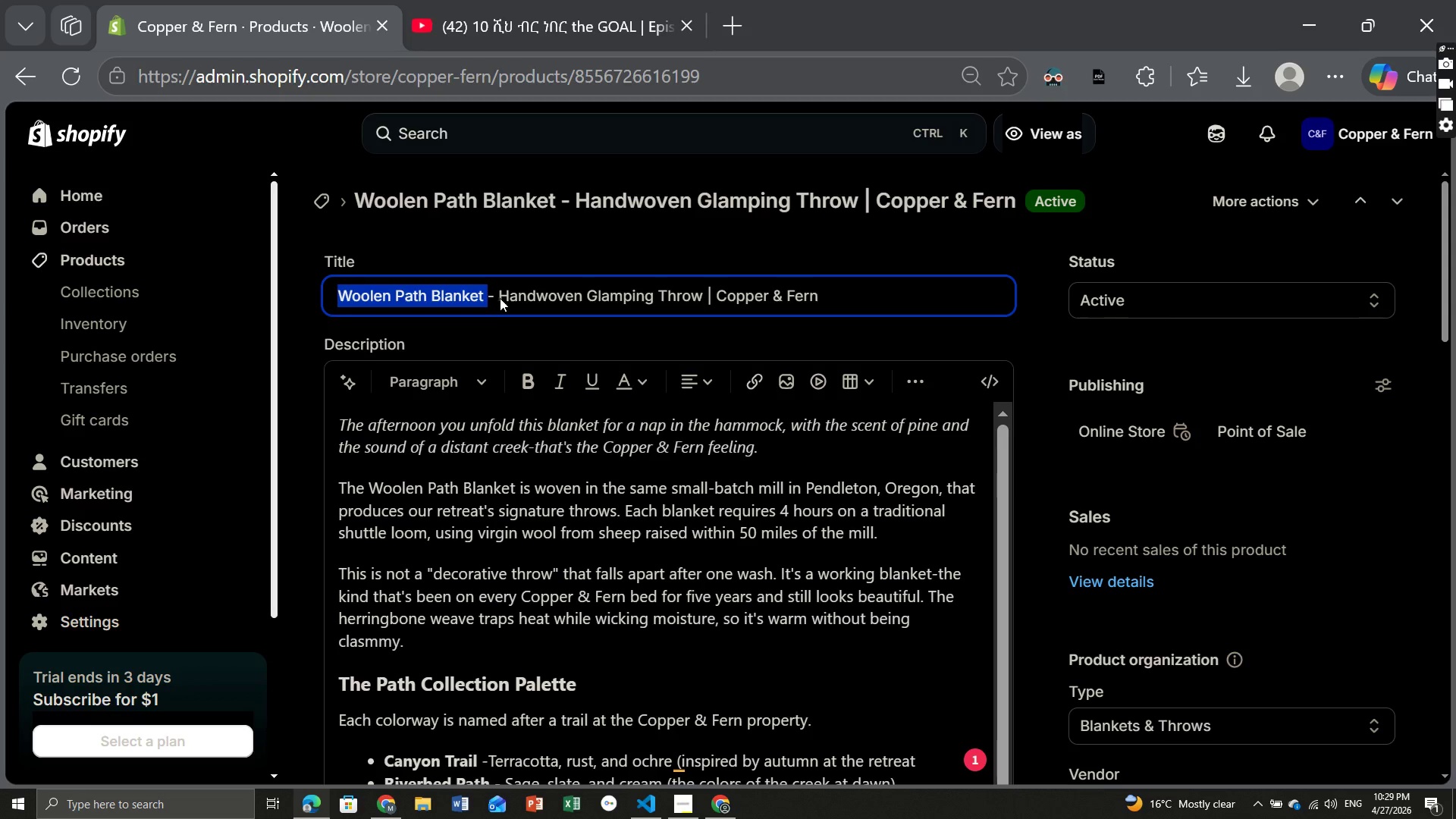 
left_click_drag(start_coordinate=[497, 295], to_coordinate=[698, 296])
 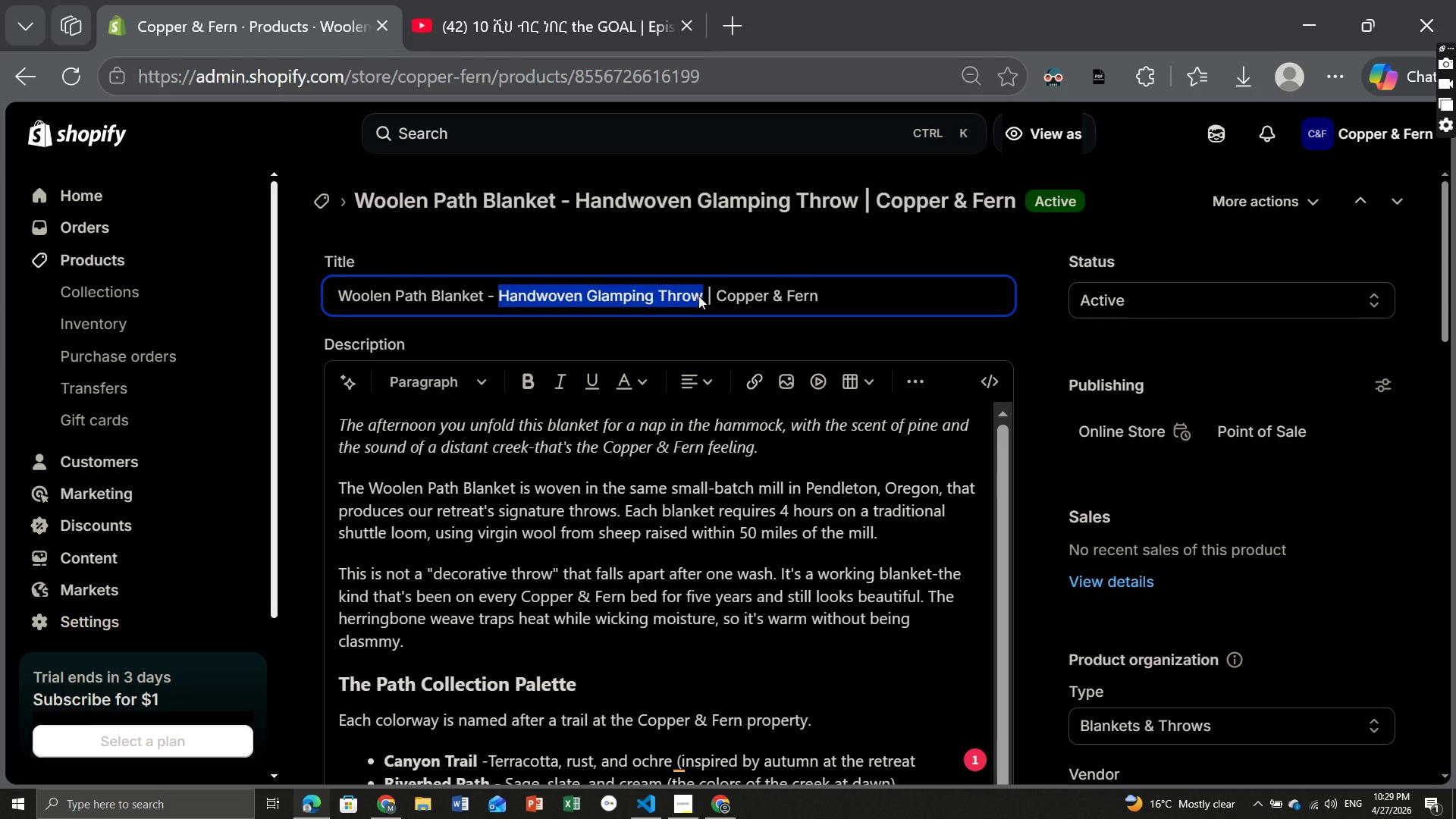 
key(Control+ControlLeft)
 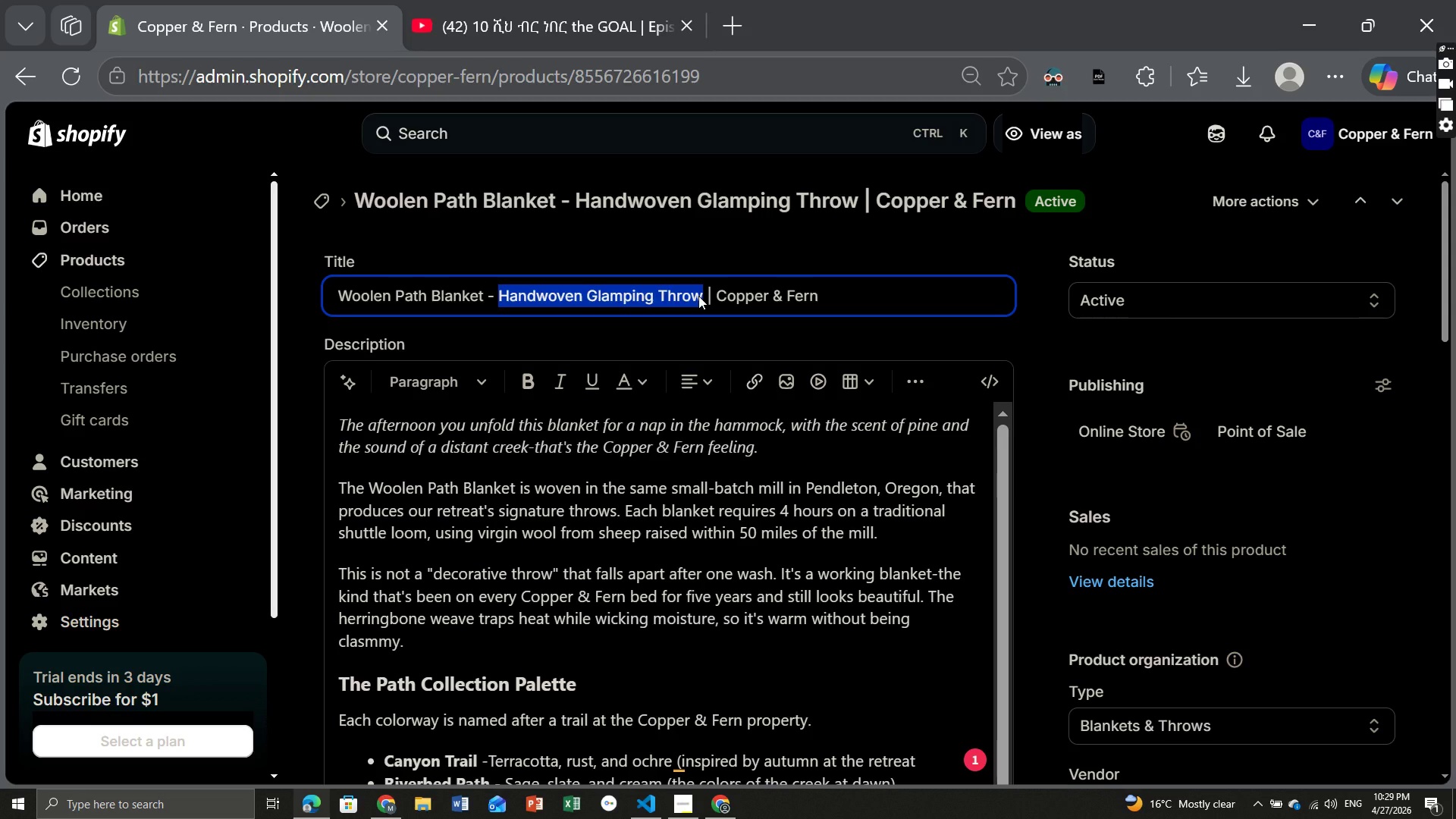 
key(Control+C)
 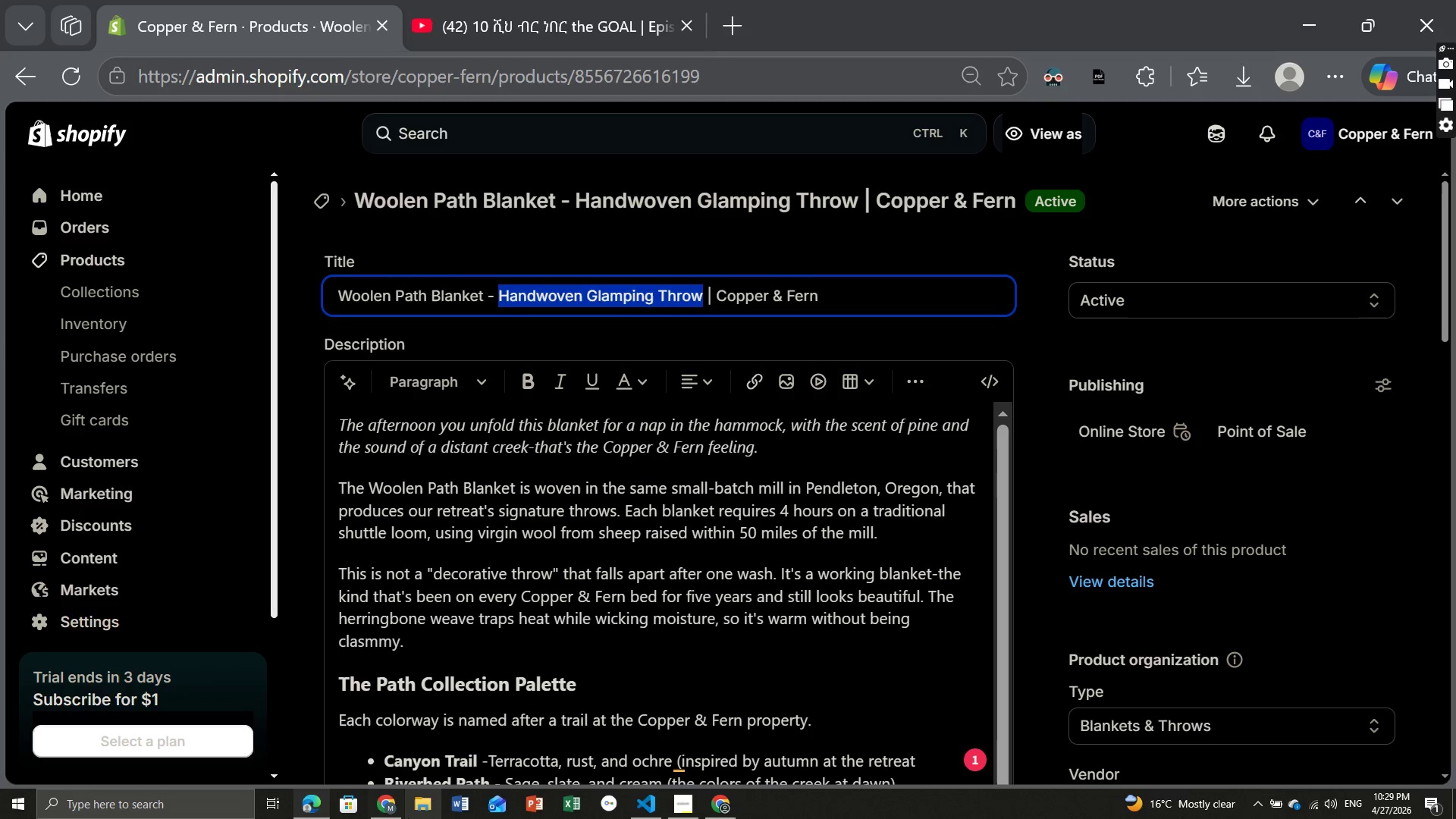 
left_click([377, 813])
 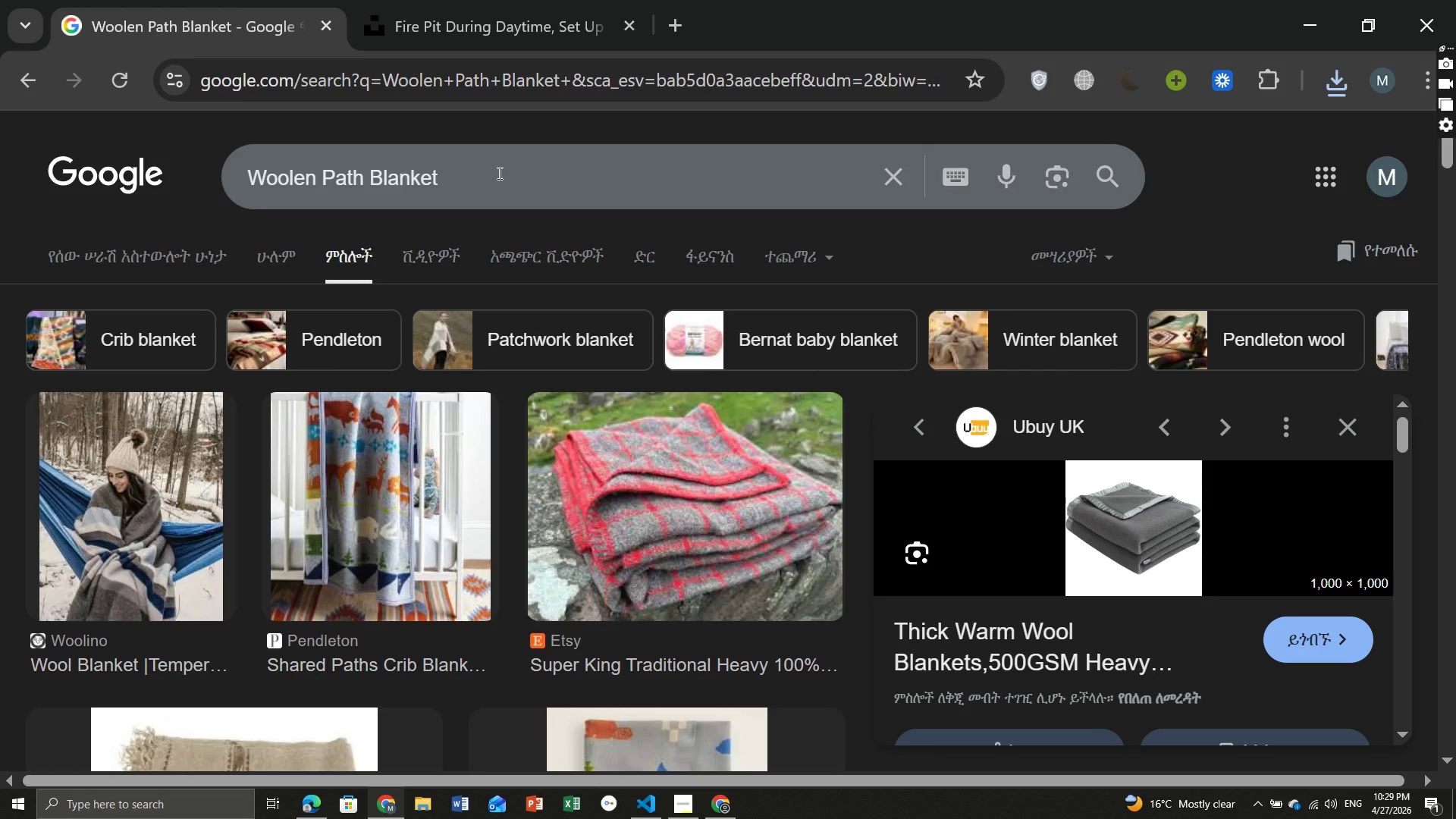 
left_click([492, 177])
 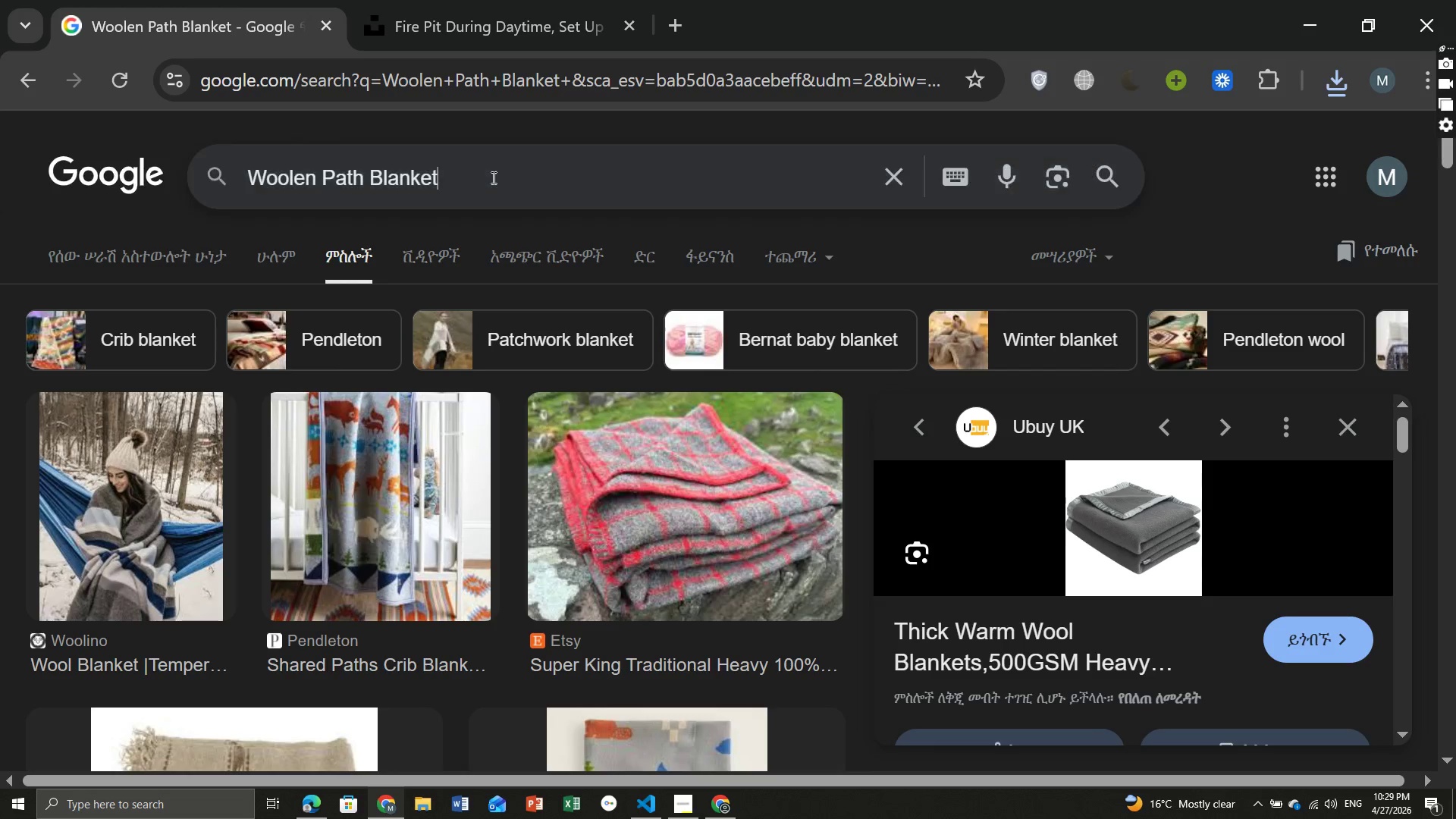 
key(Space)
 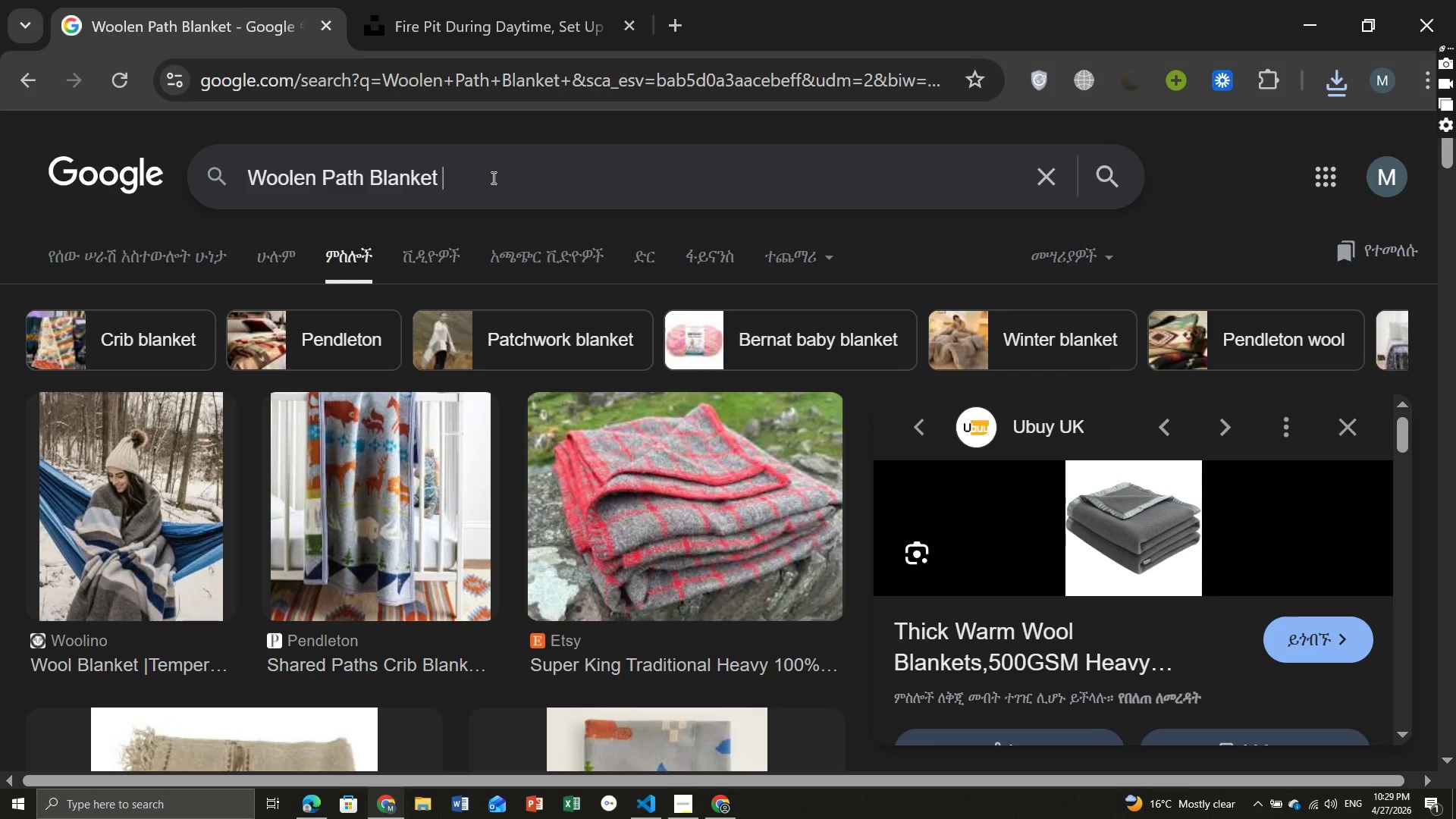 
key(Control+ControlLeft)
 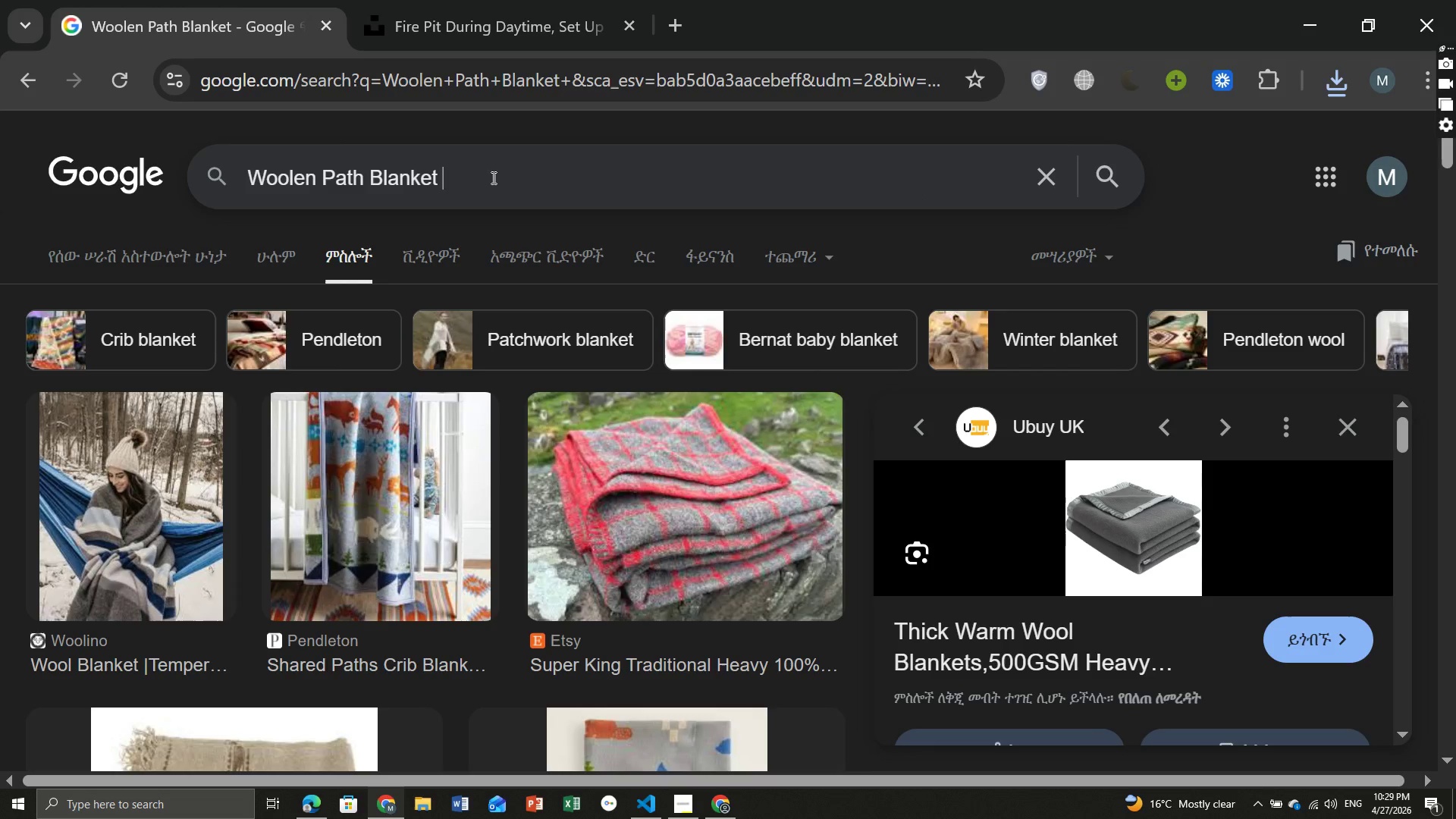 
key(Control+V)
 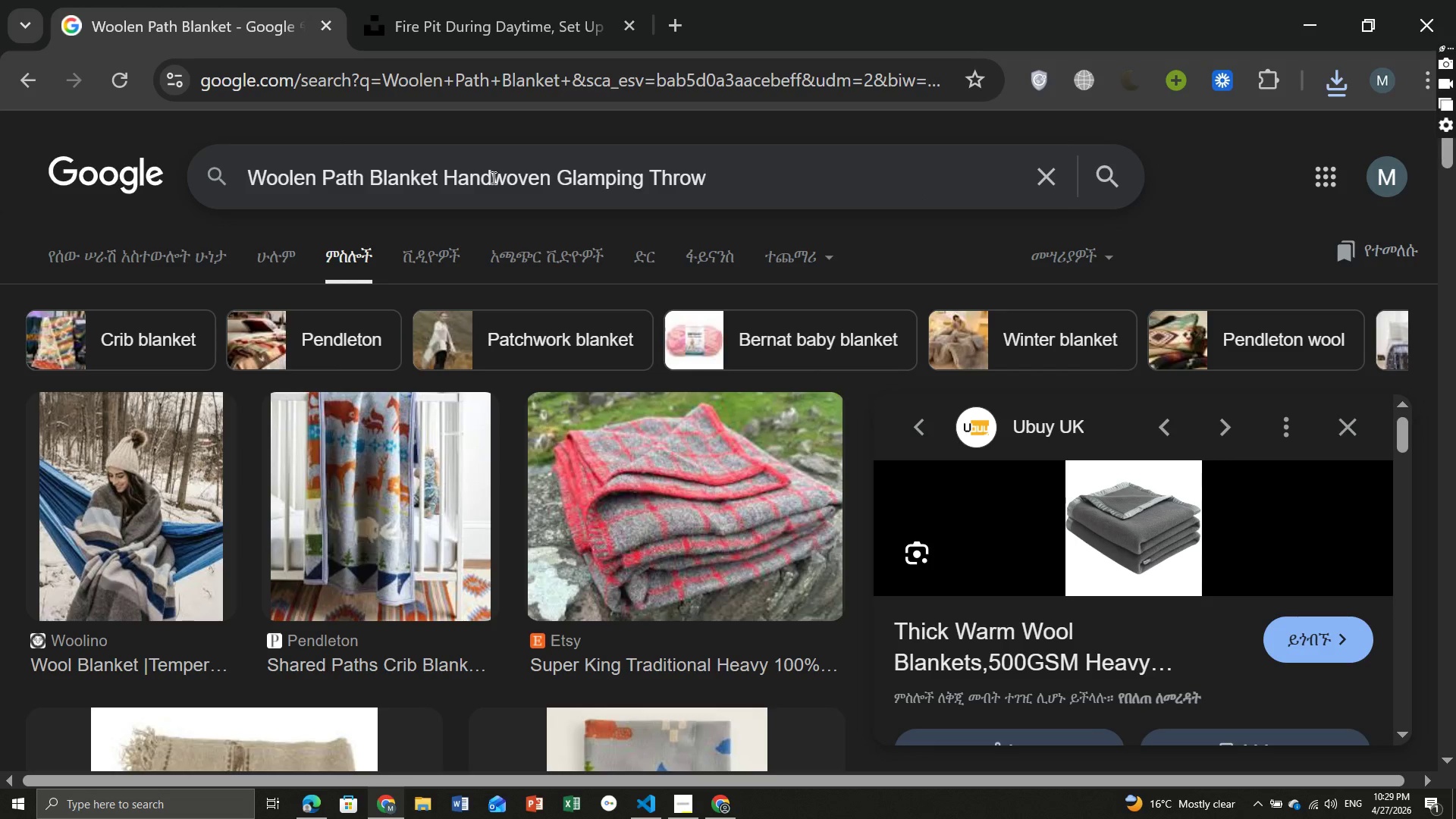 
key(Enter)
 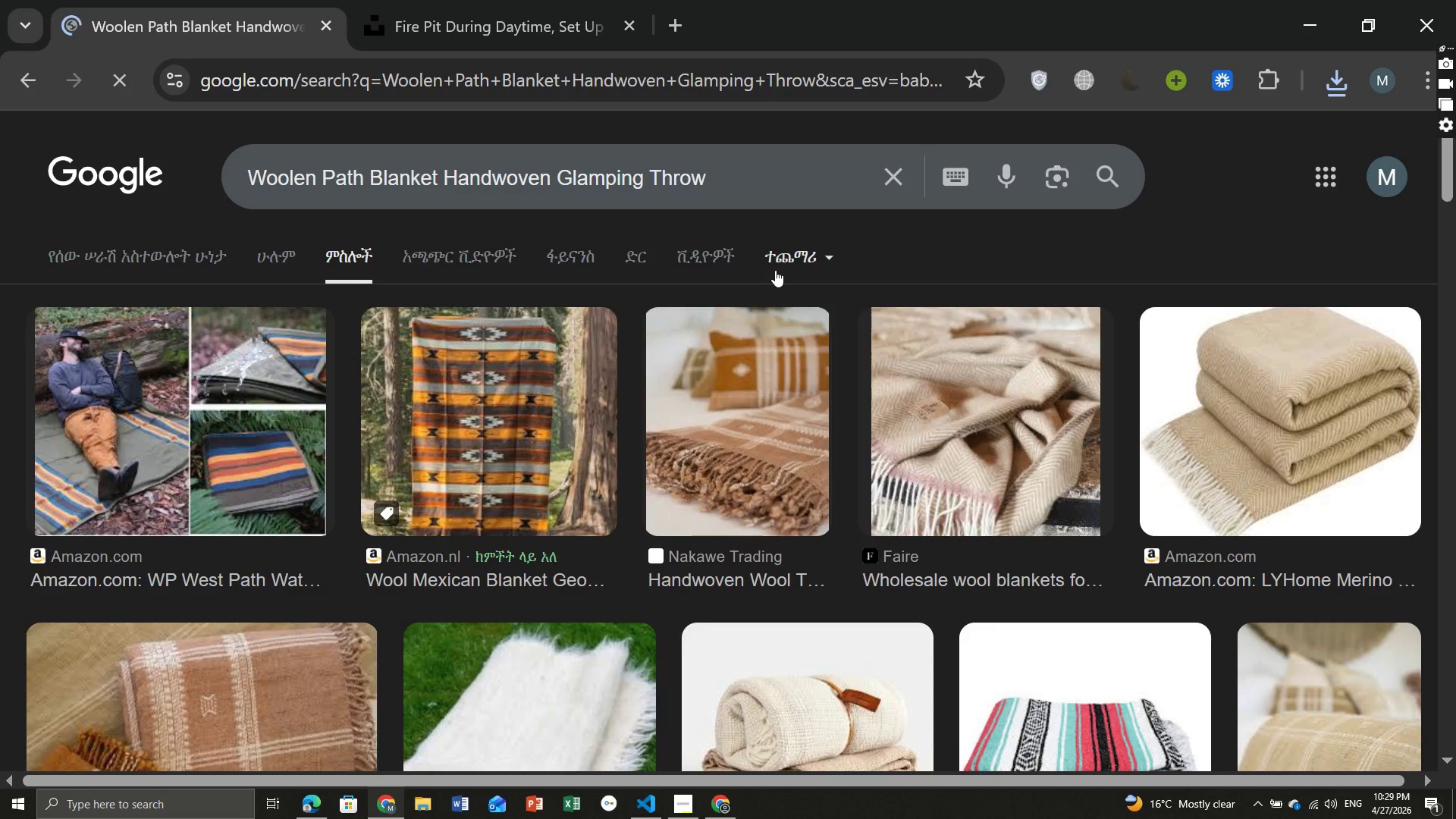 
left_click([1279, 416])
 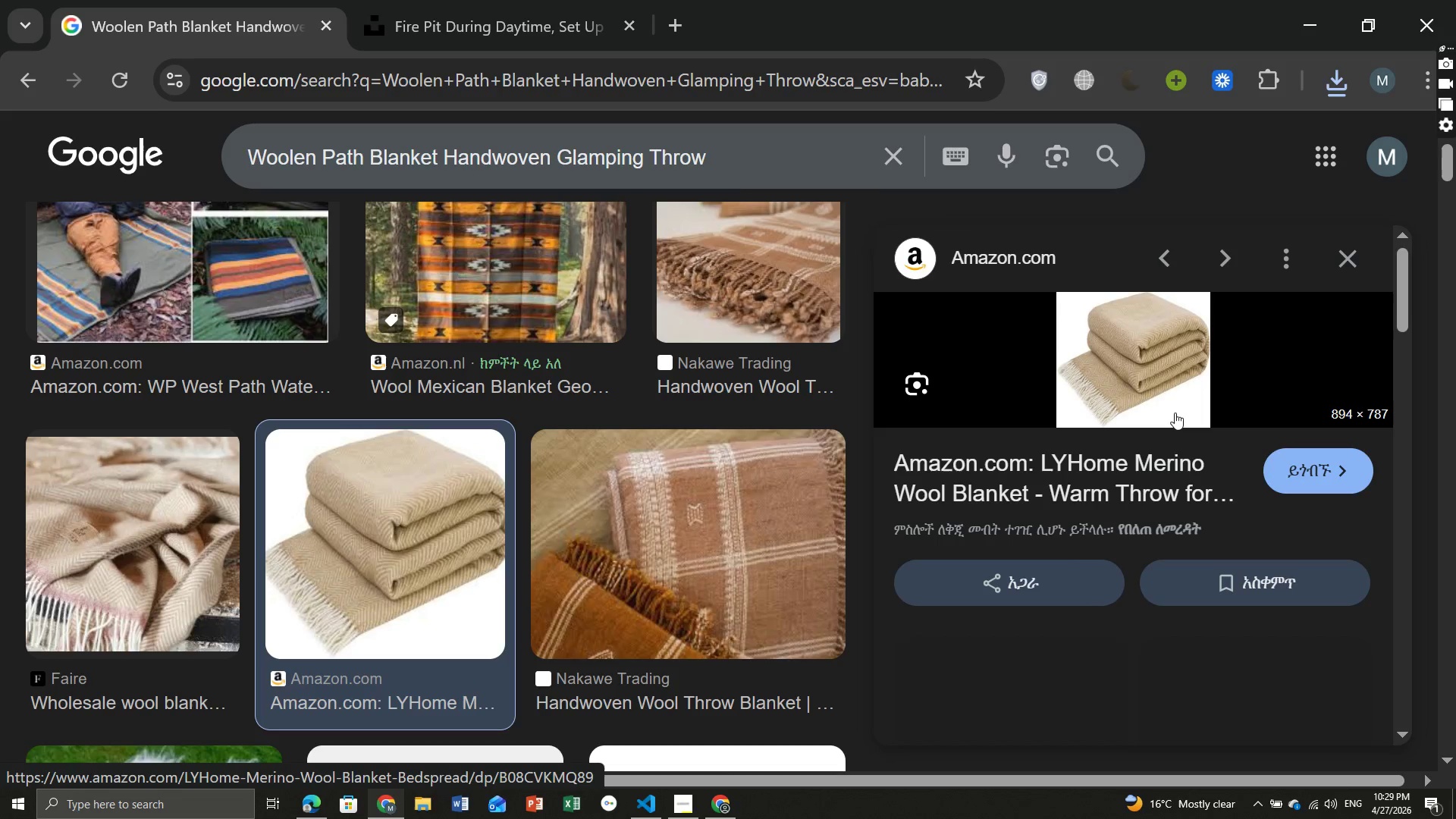 
right_click([1163, 389])
 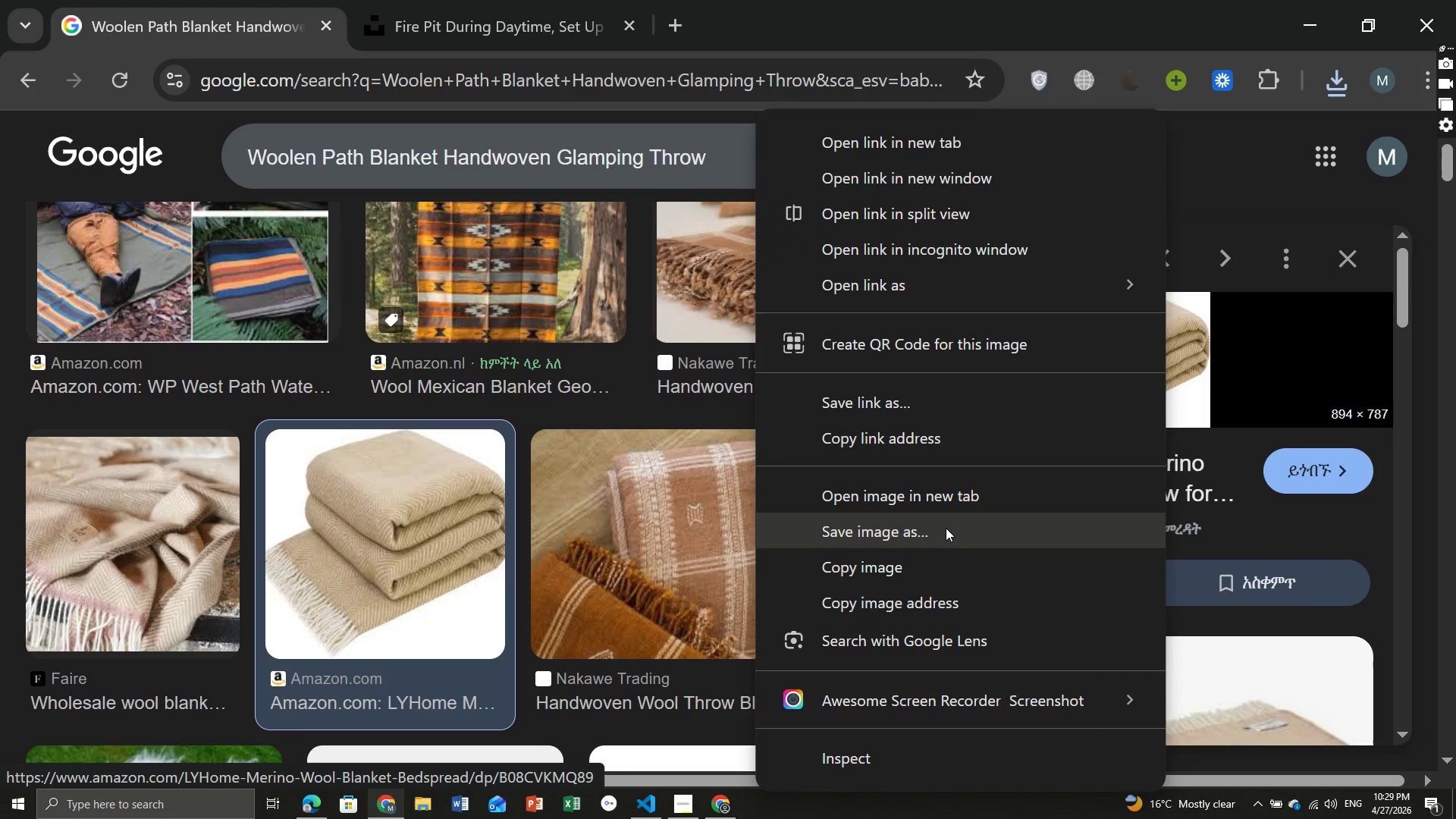 
left_click([943, 528])
 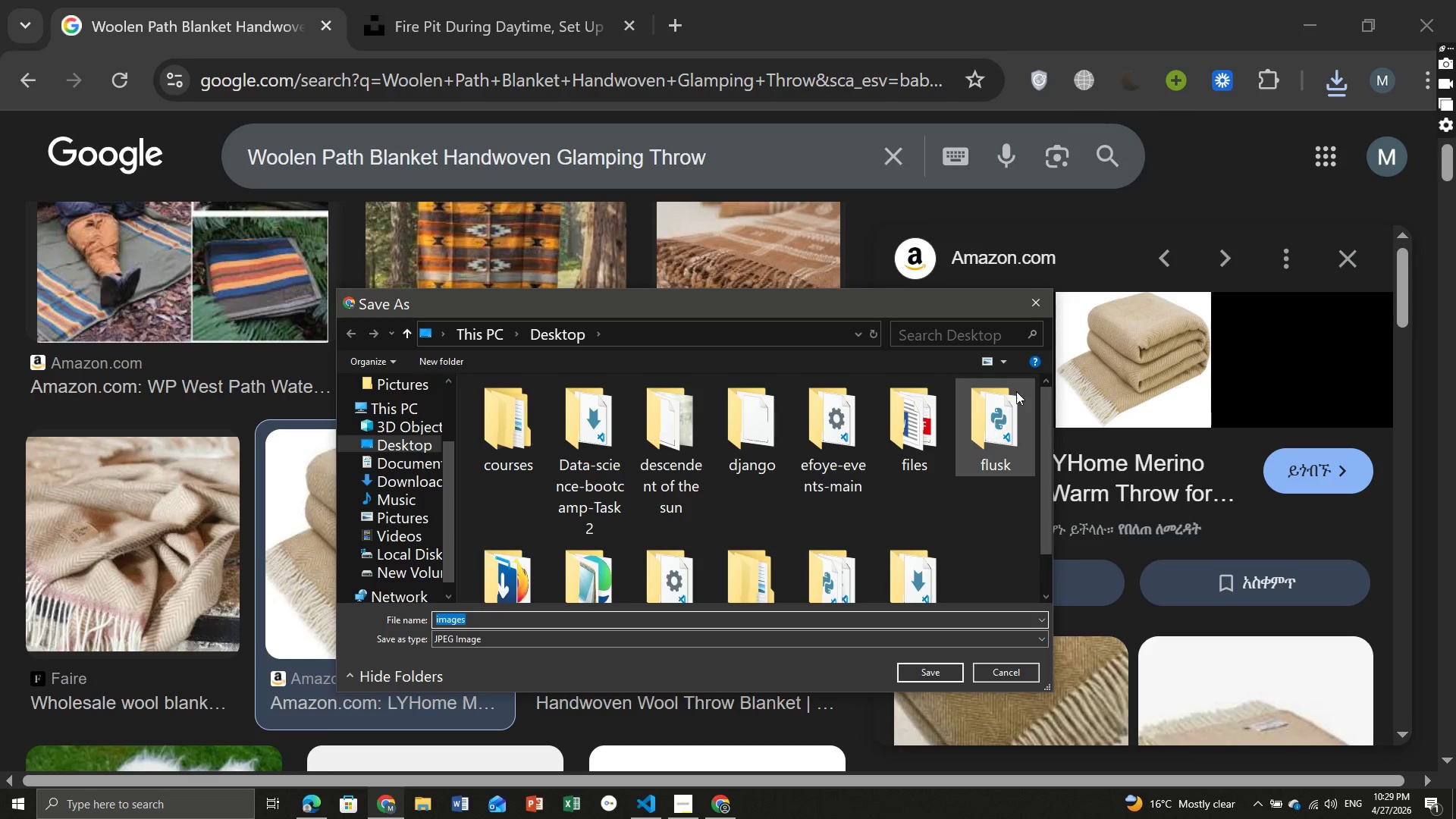 
left_click([1029, 299])
 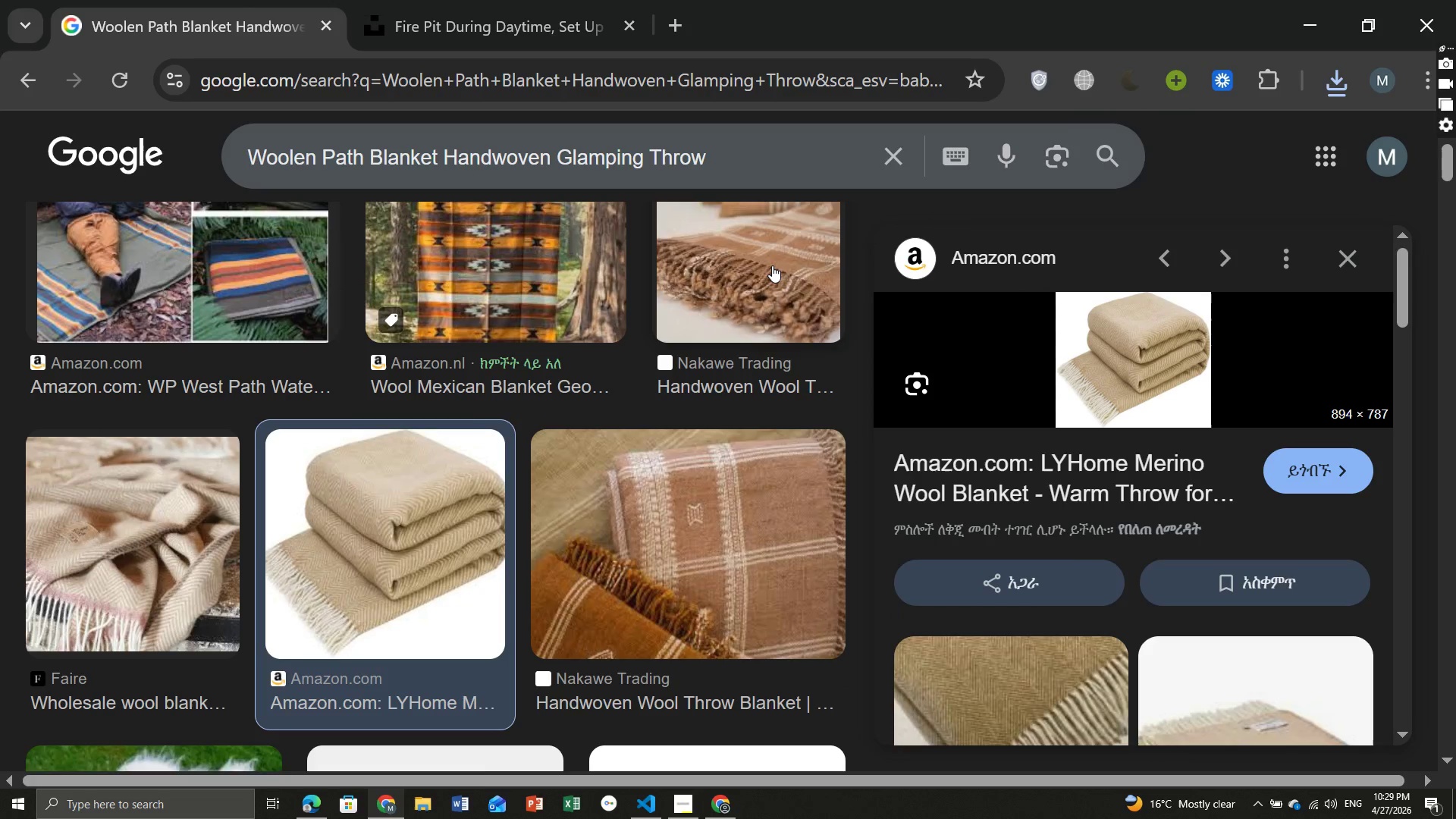 
left_click([772, 265])
 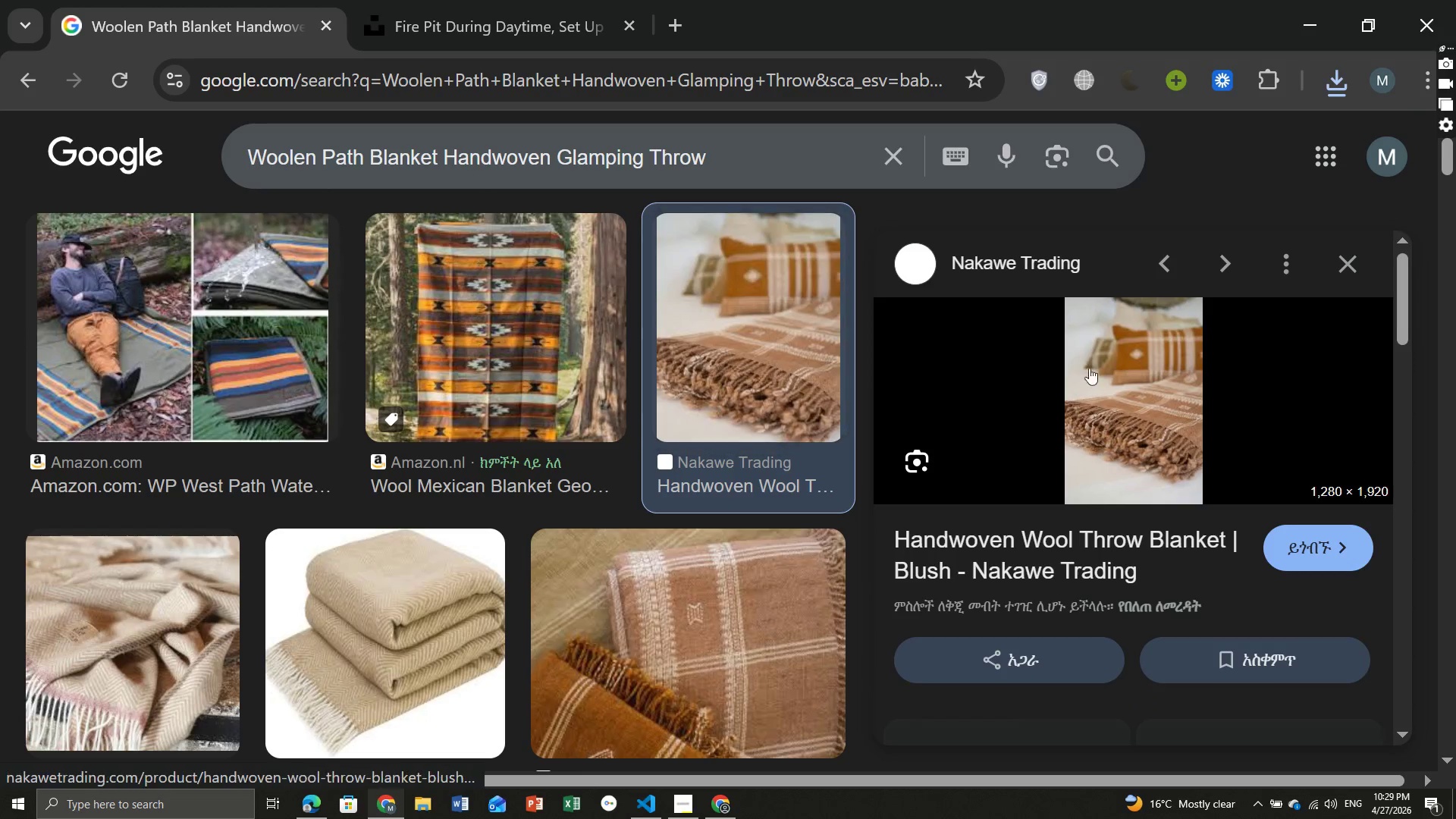 
right_click([1111, 394])
 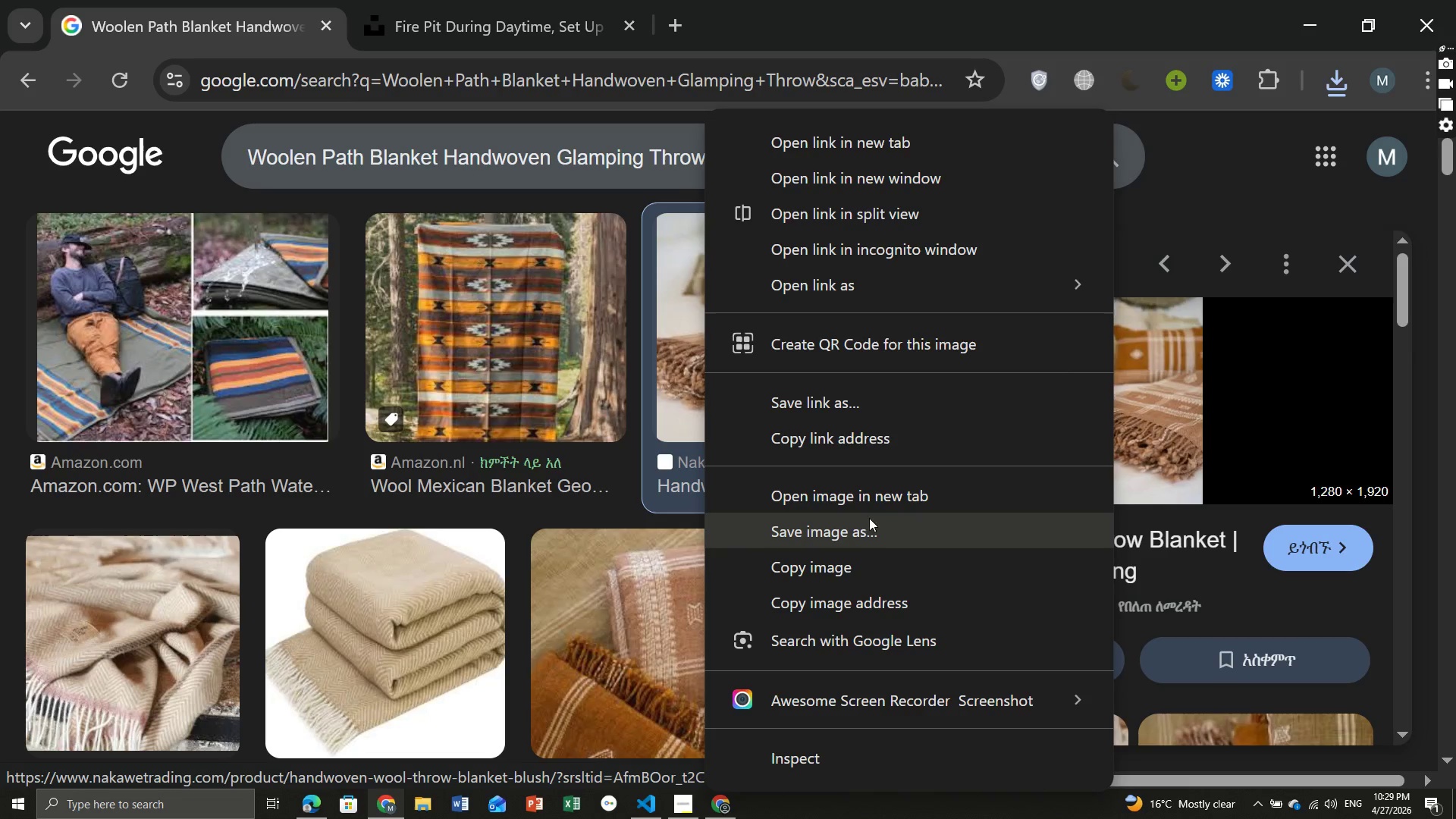 
left_click([852, 536])
 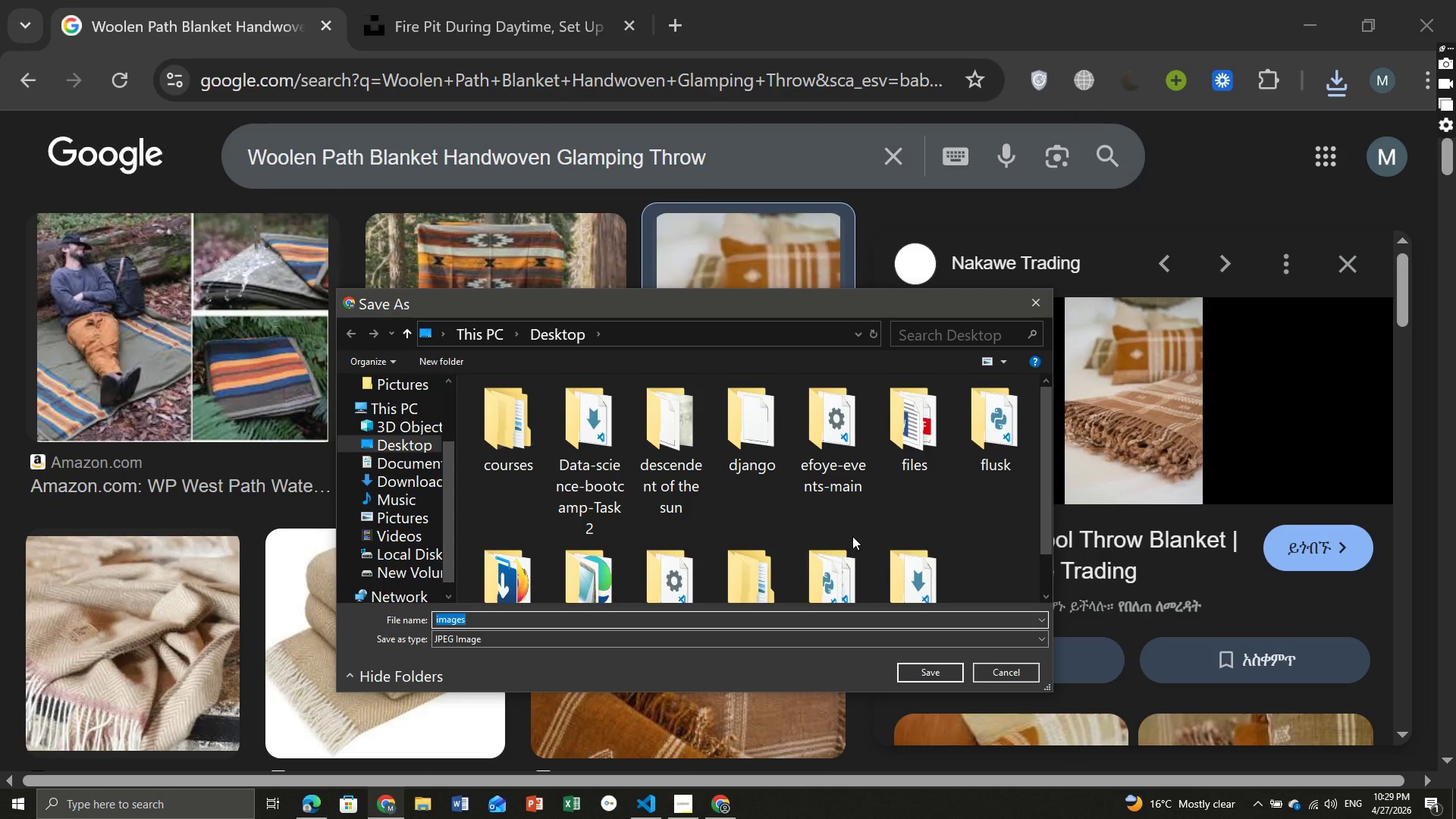 
left_click([1042, 299])
 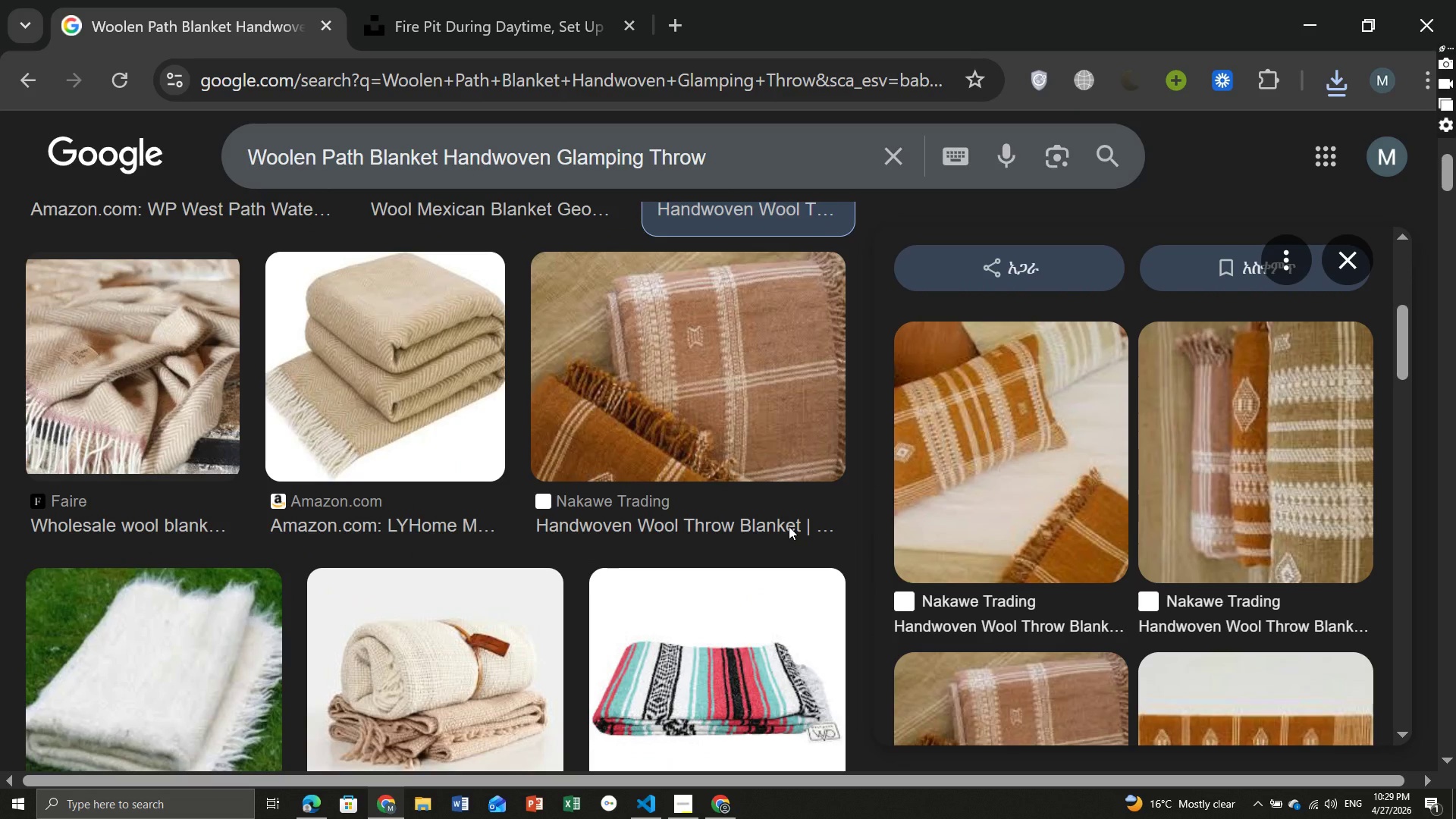 
wait(6.45)
 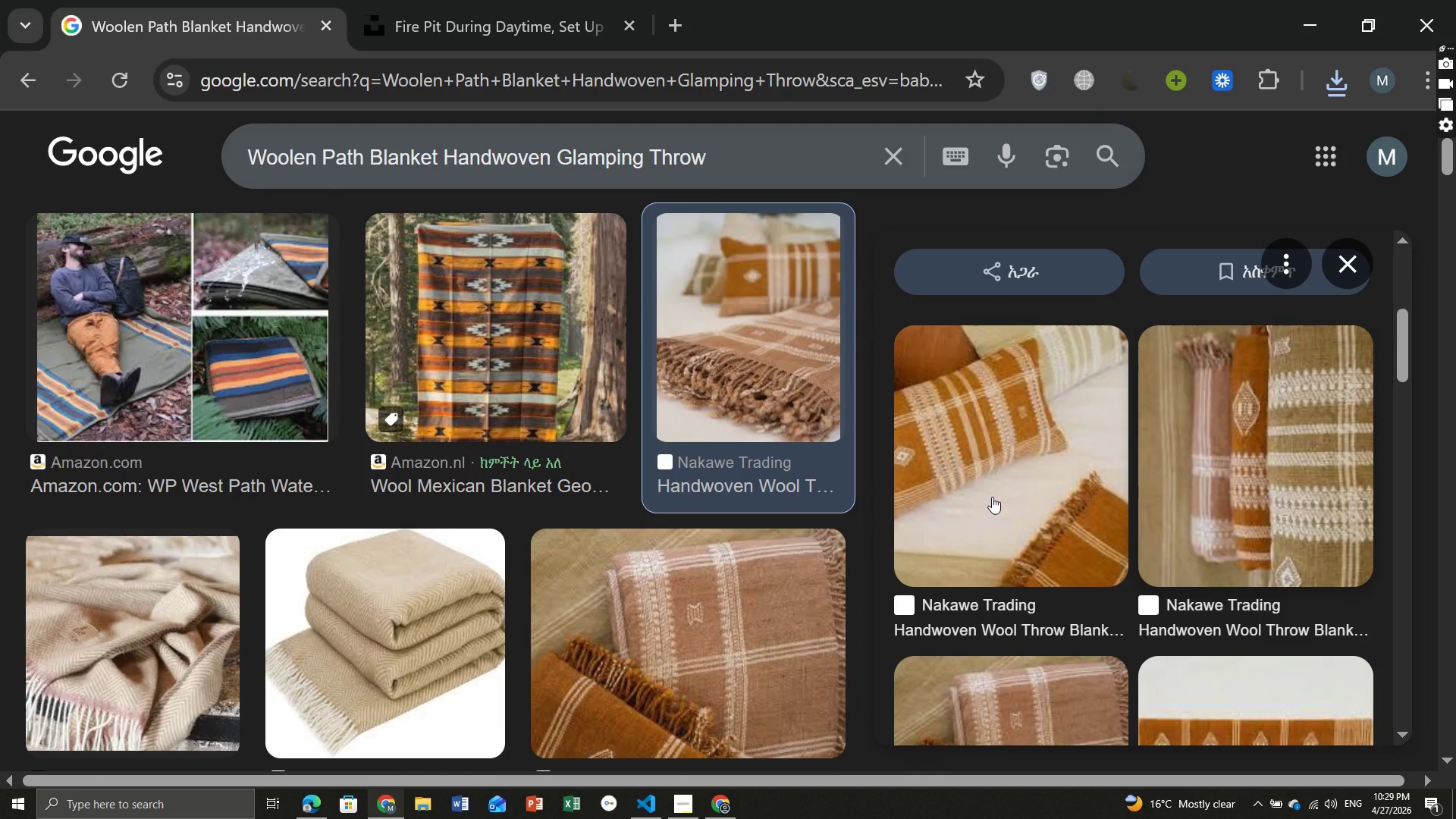 
left_click([733, 410])
 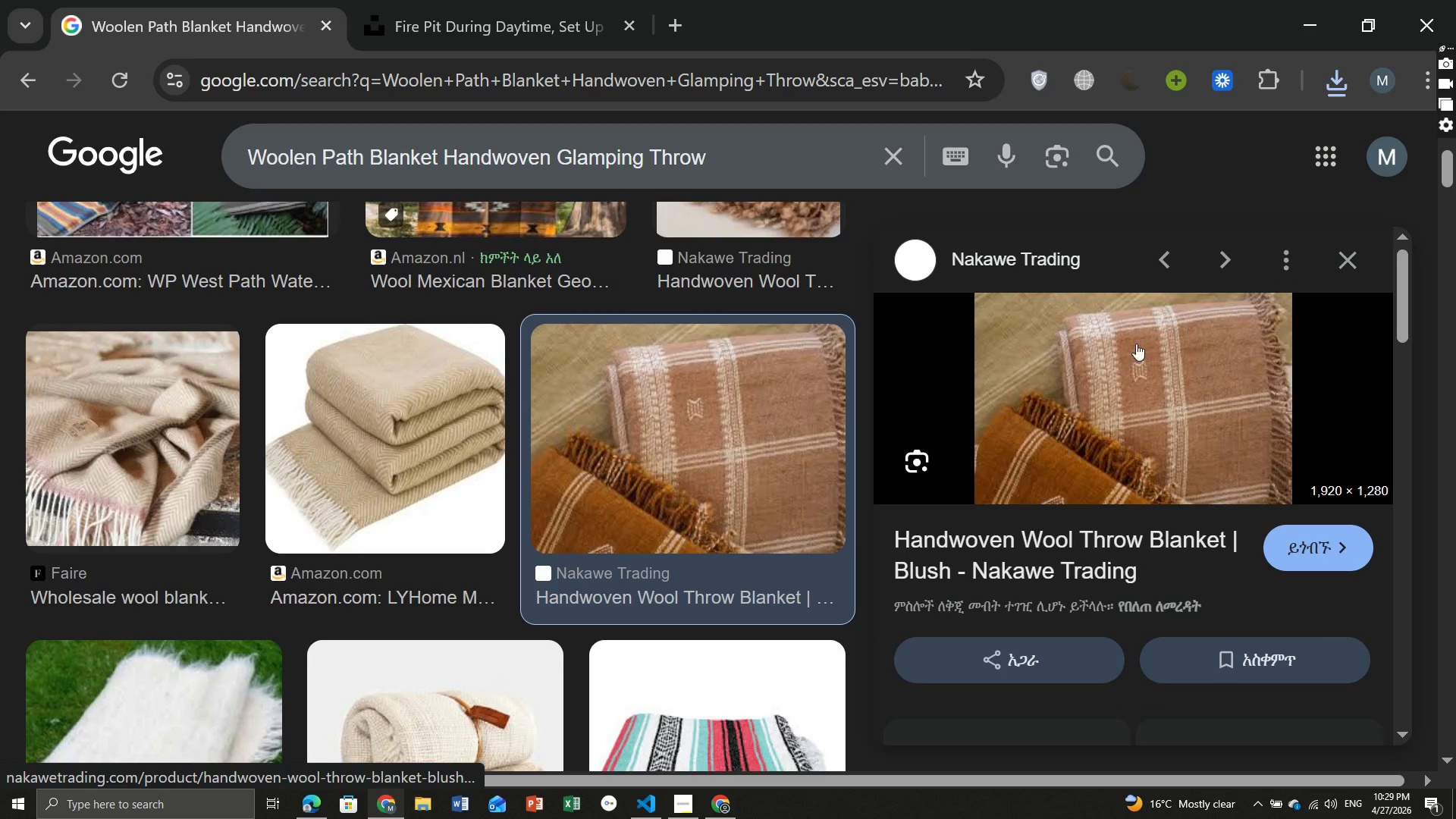 
right_click([1137, 348])
 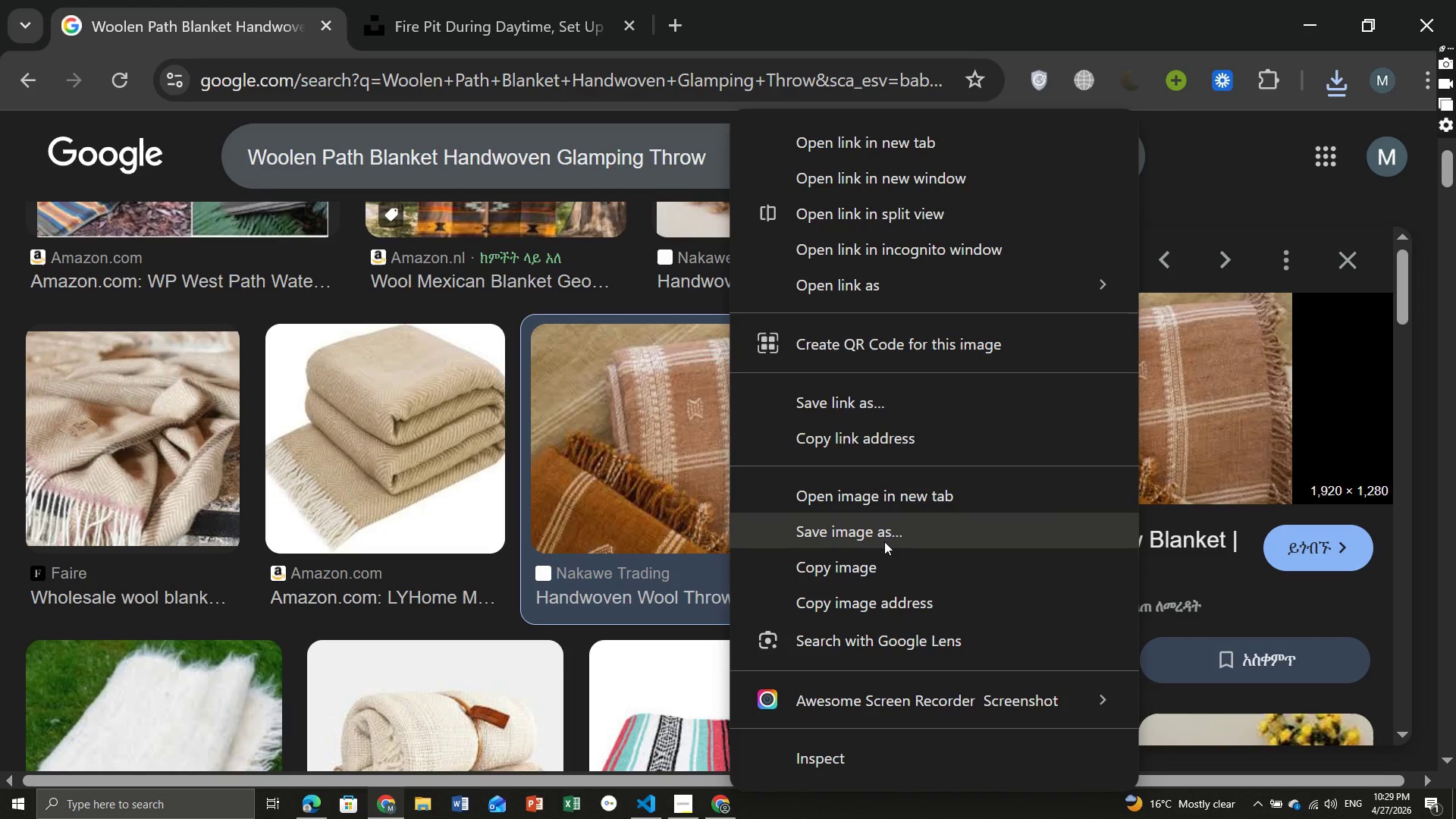 
left_click([874, 534])
 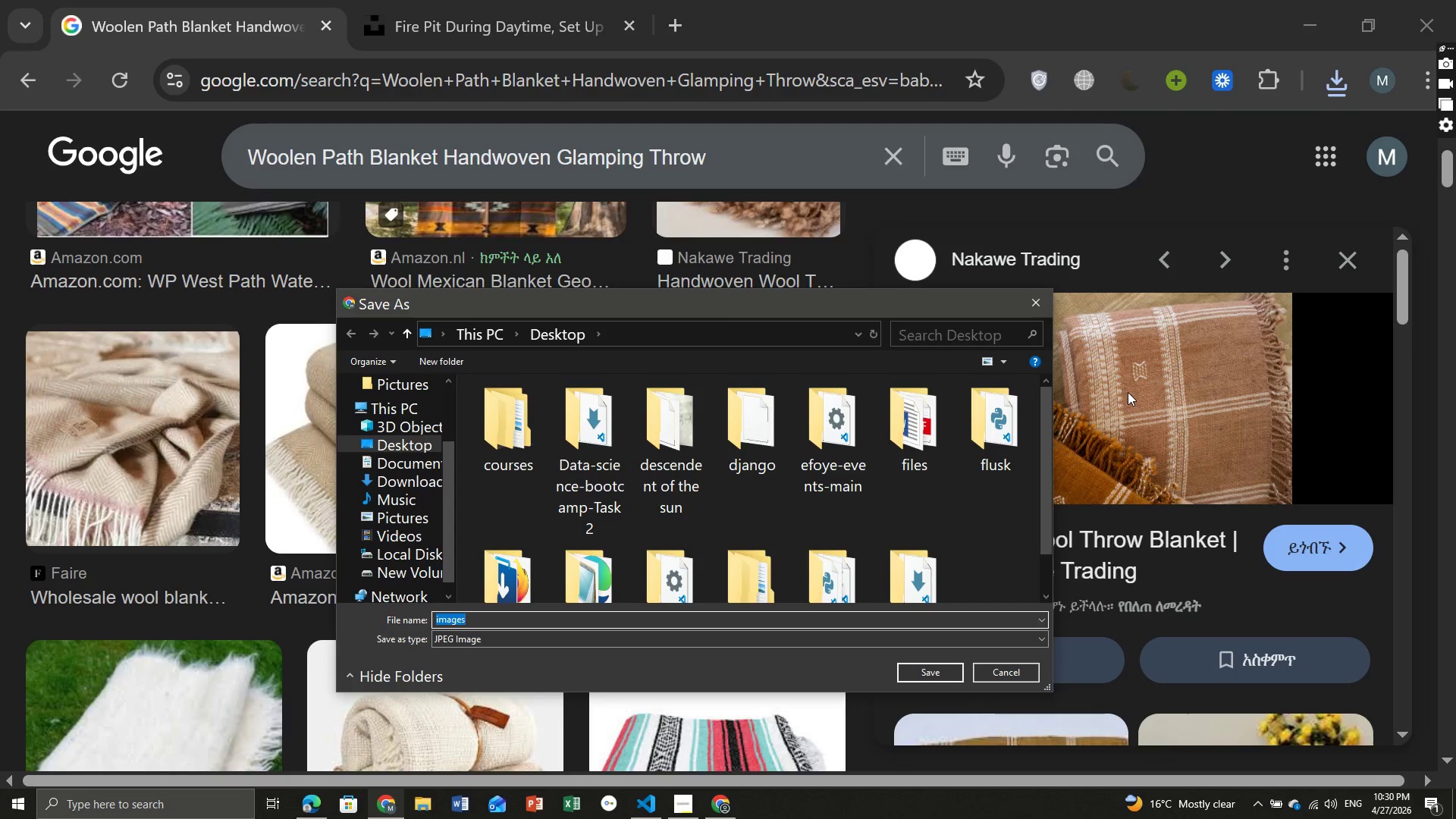 
left_click([1041, 307])
 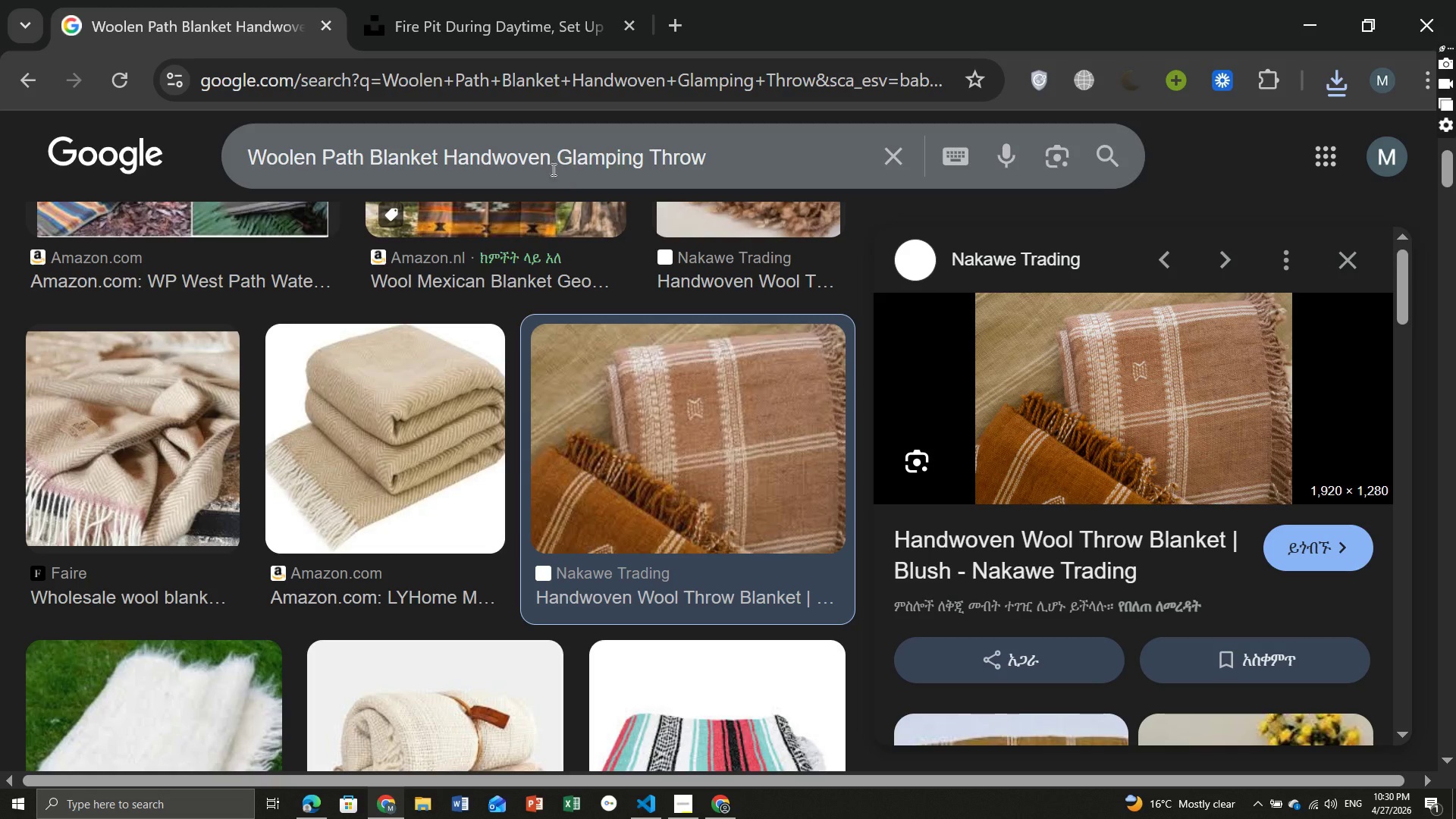 
left_click([541, 165])
 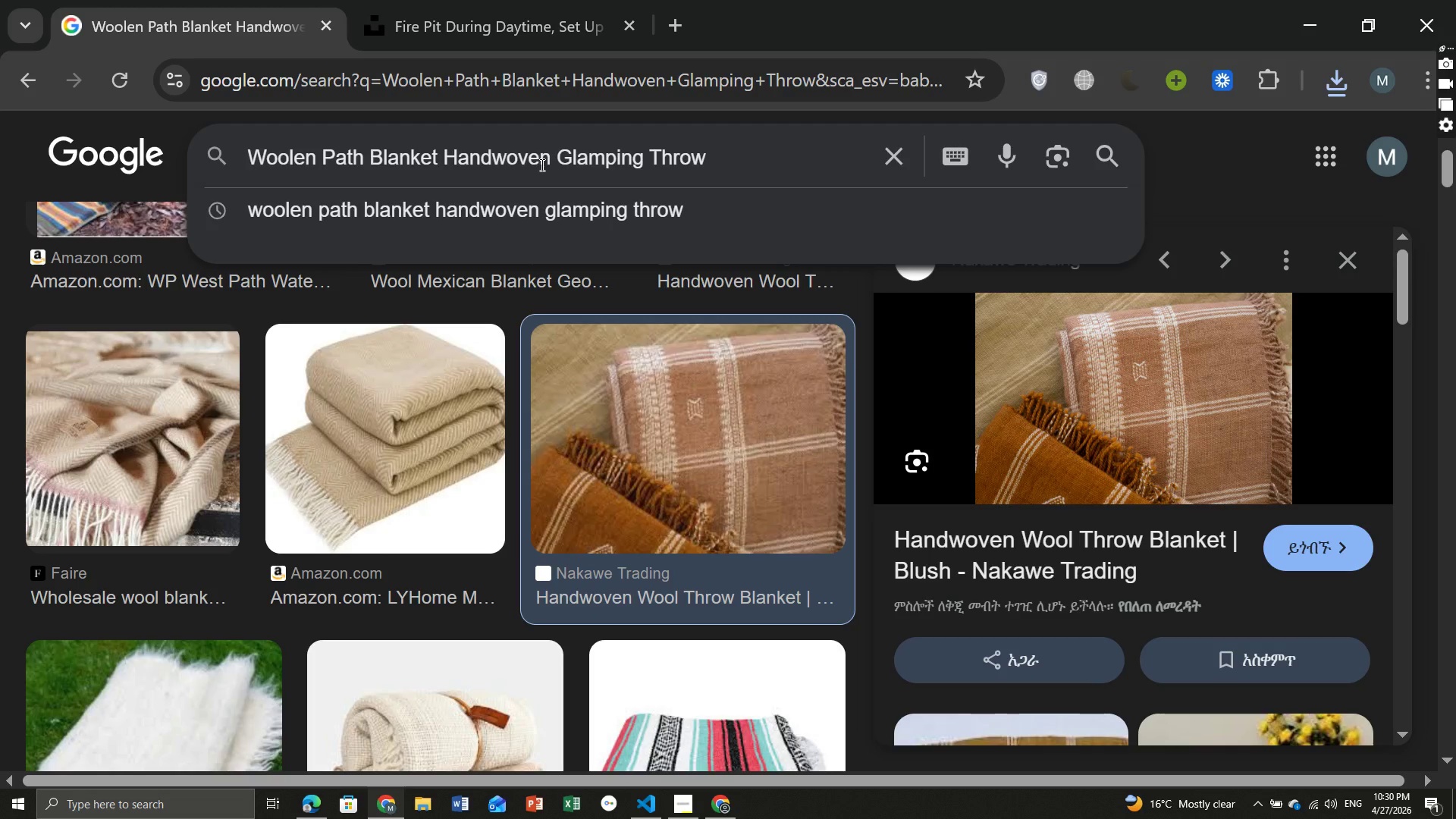 
key(Control+ControlLeft)
 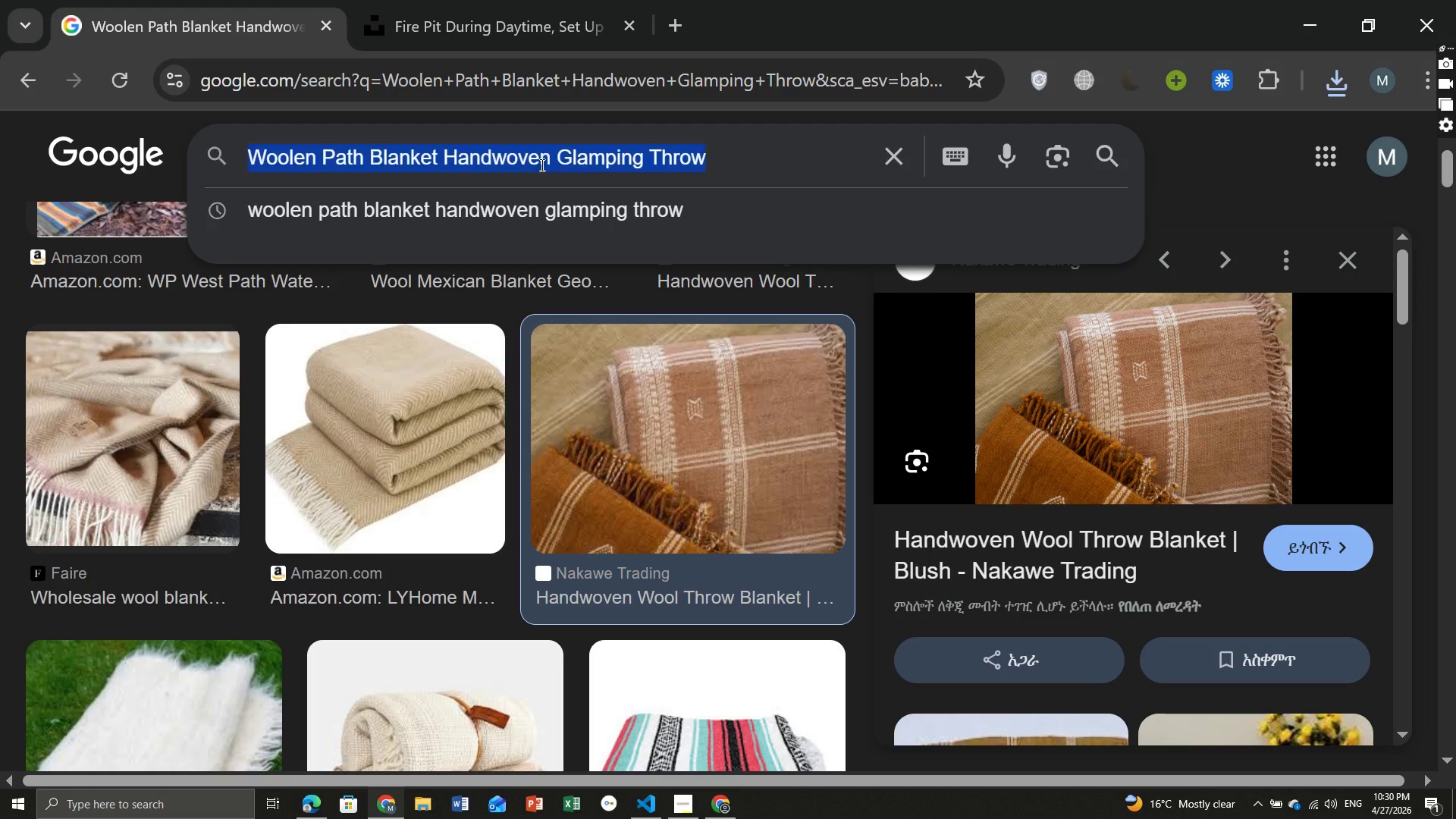 
key(Control+A)
 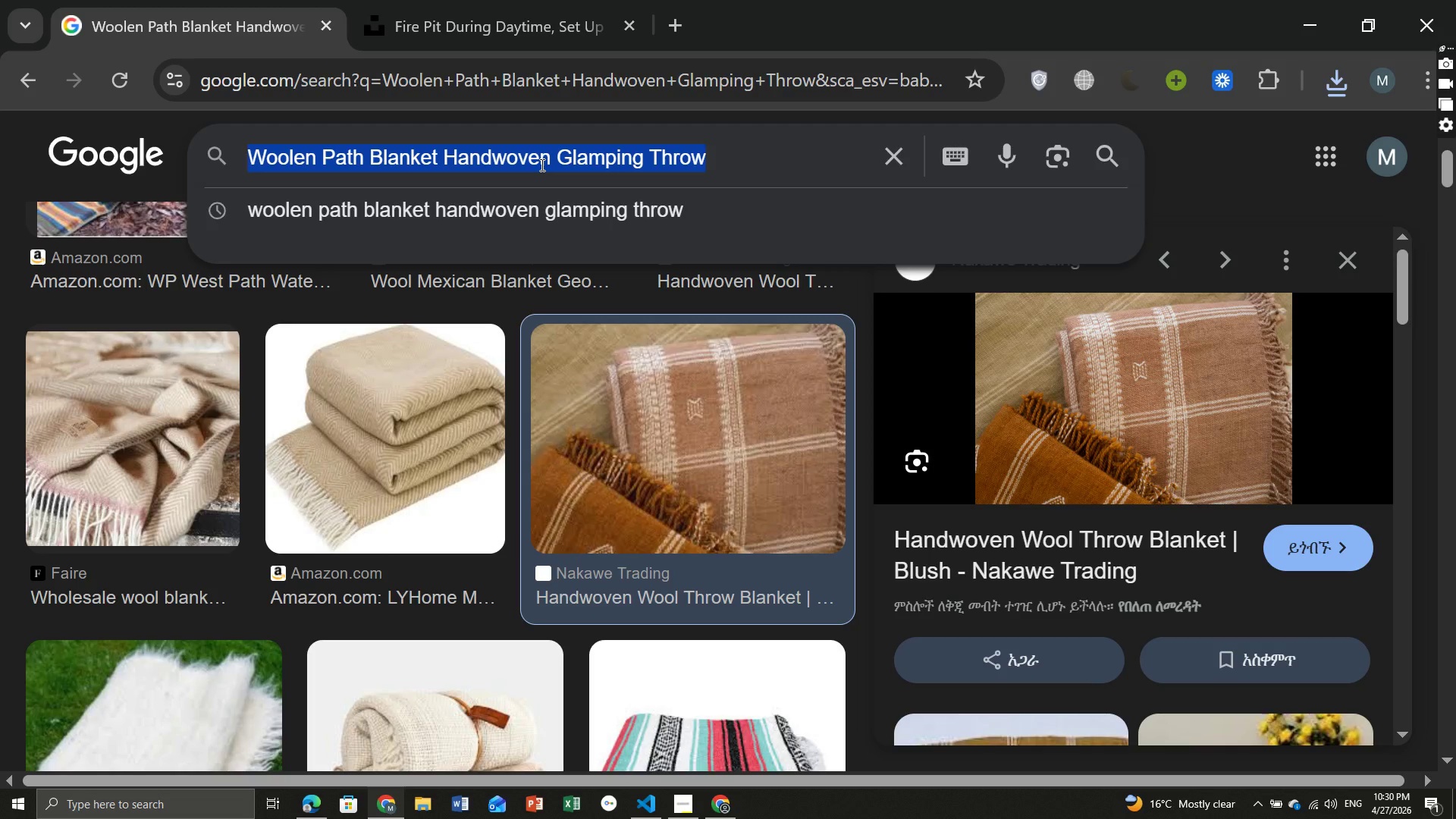 
key(Control+C)
 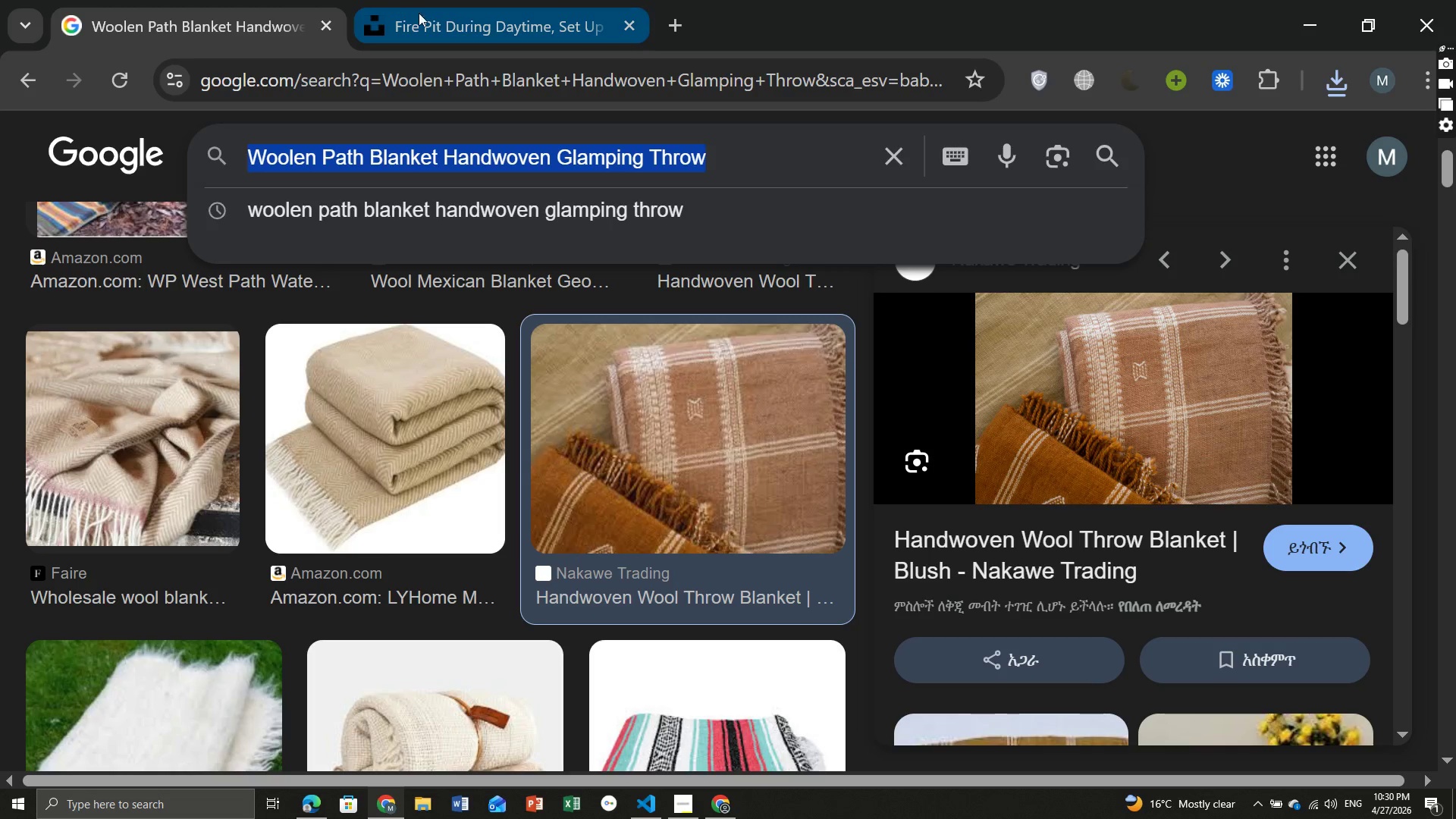 
left_click([444, 23])
 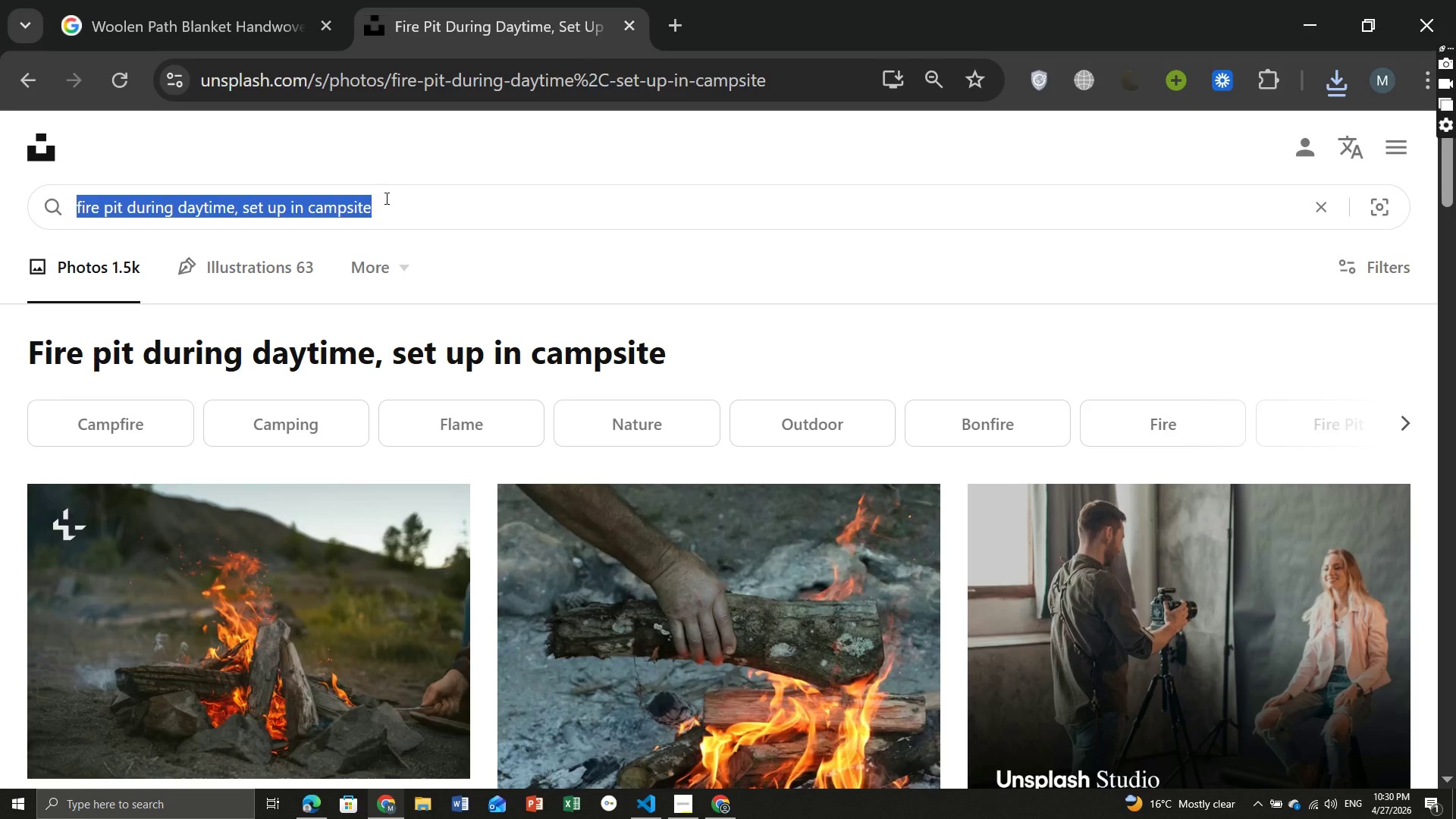 
key(Control+ControlLeft)
 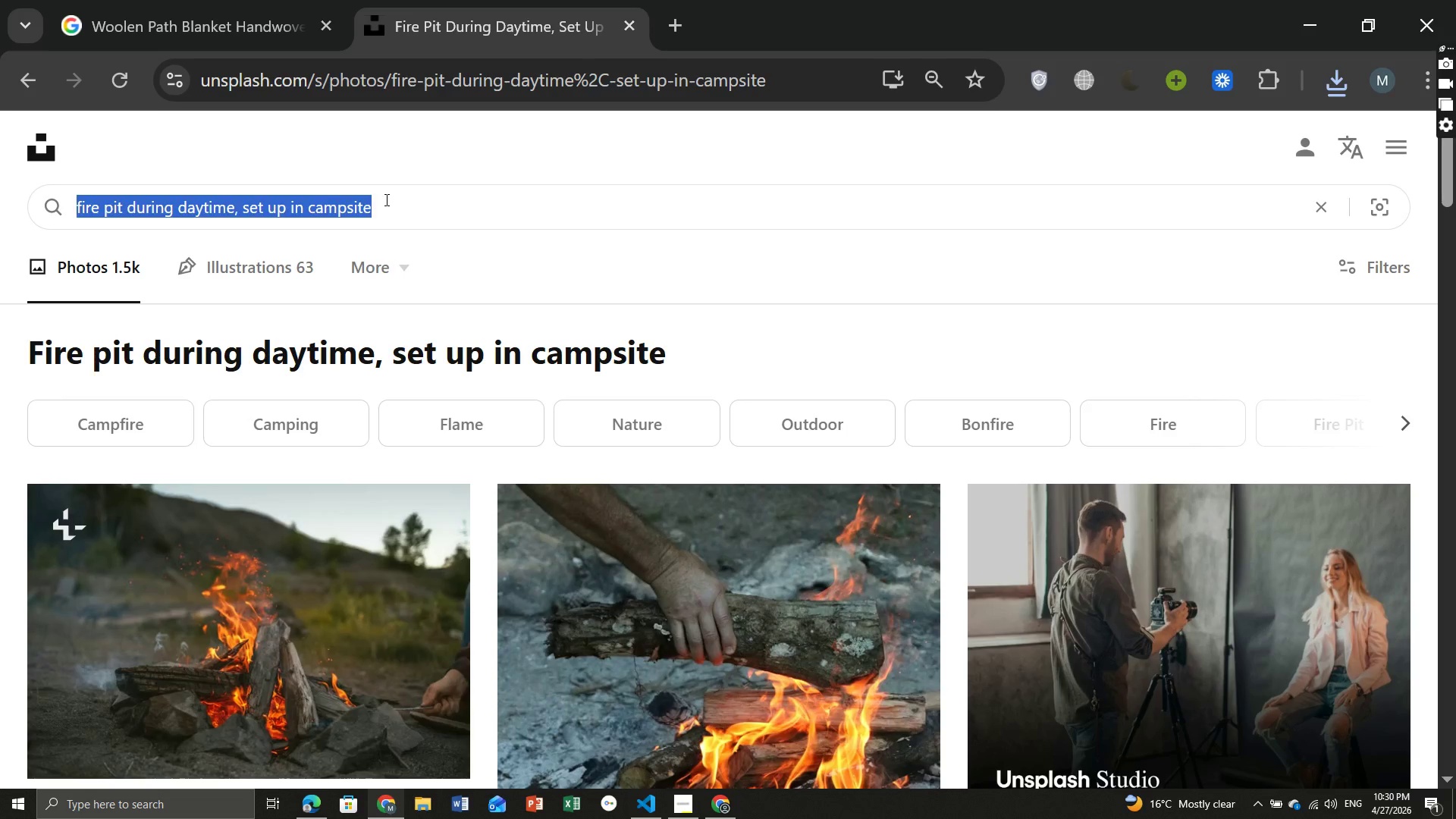 
key(Control+V)
 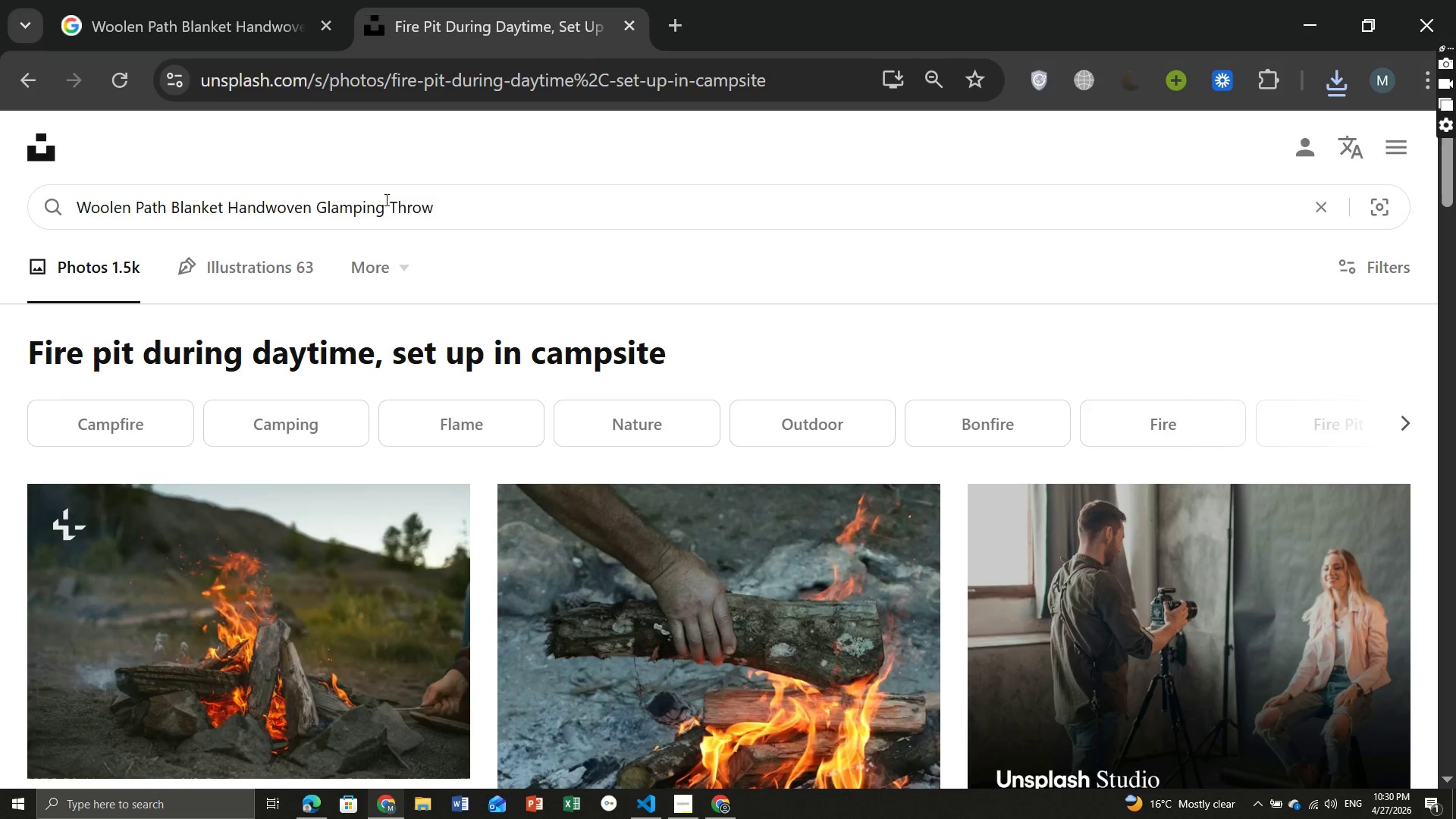 
key(Enter)
 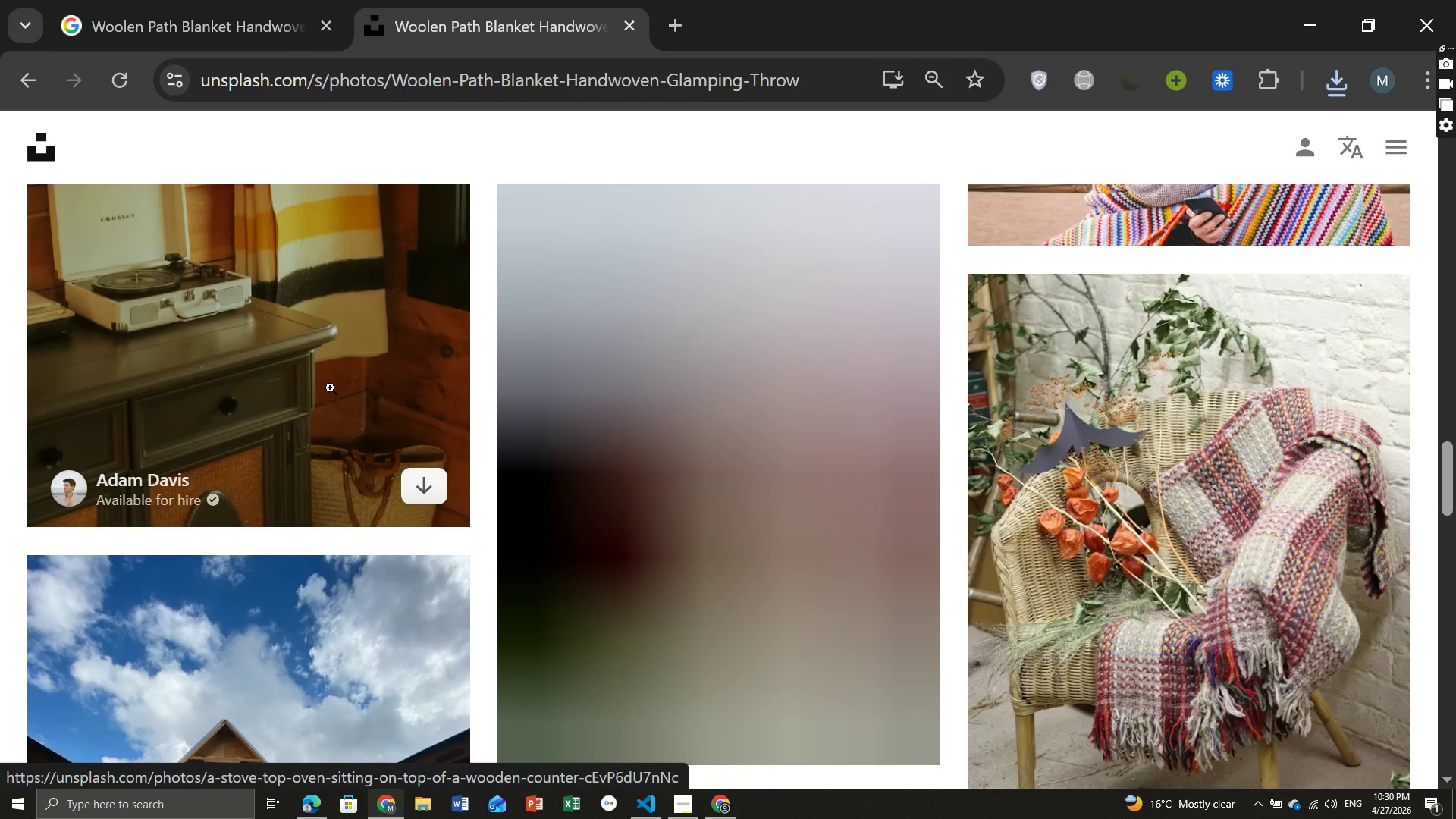 
wait(29.84)
 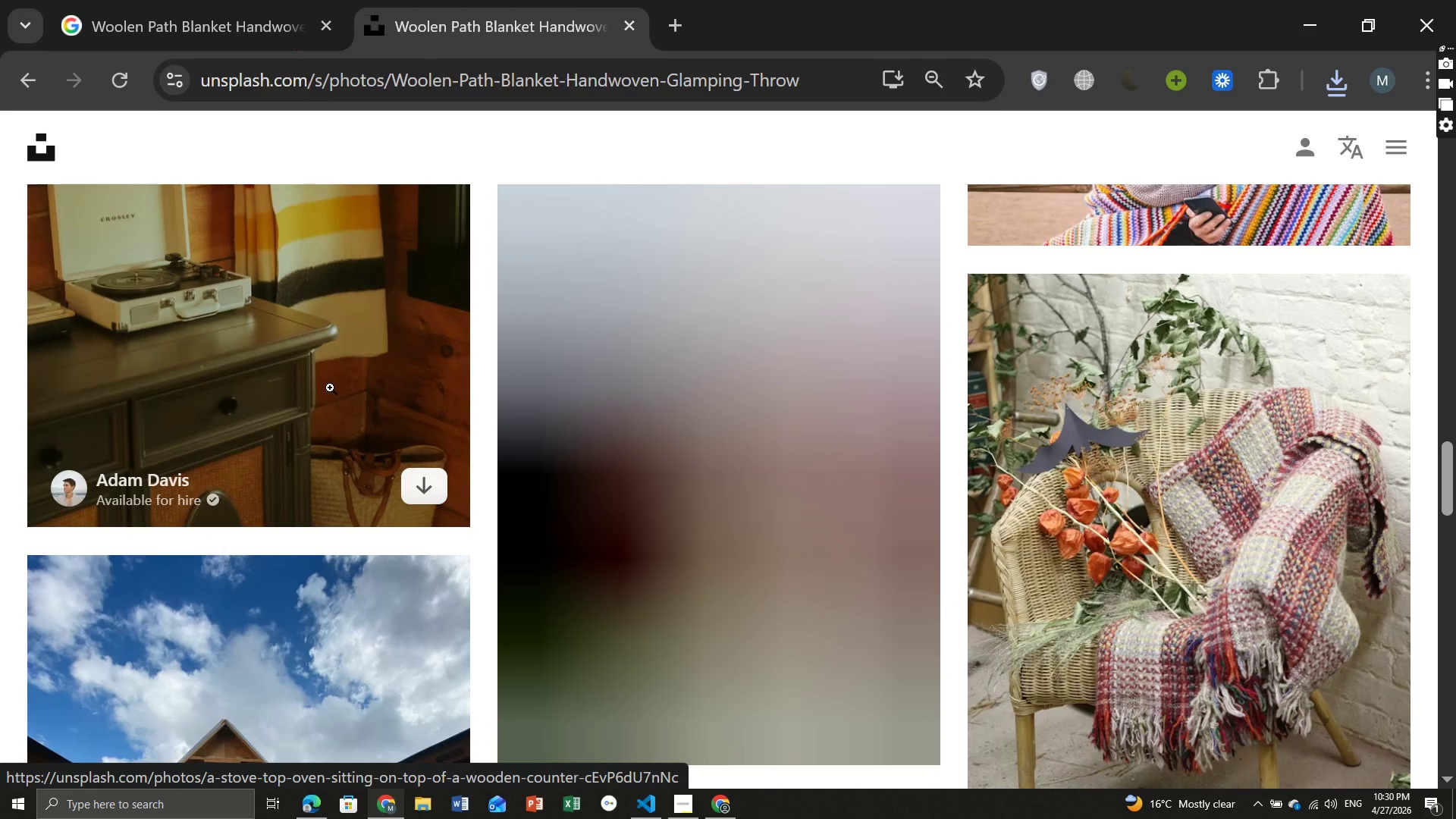 
left_click([216, 0])
 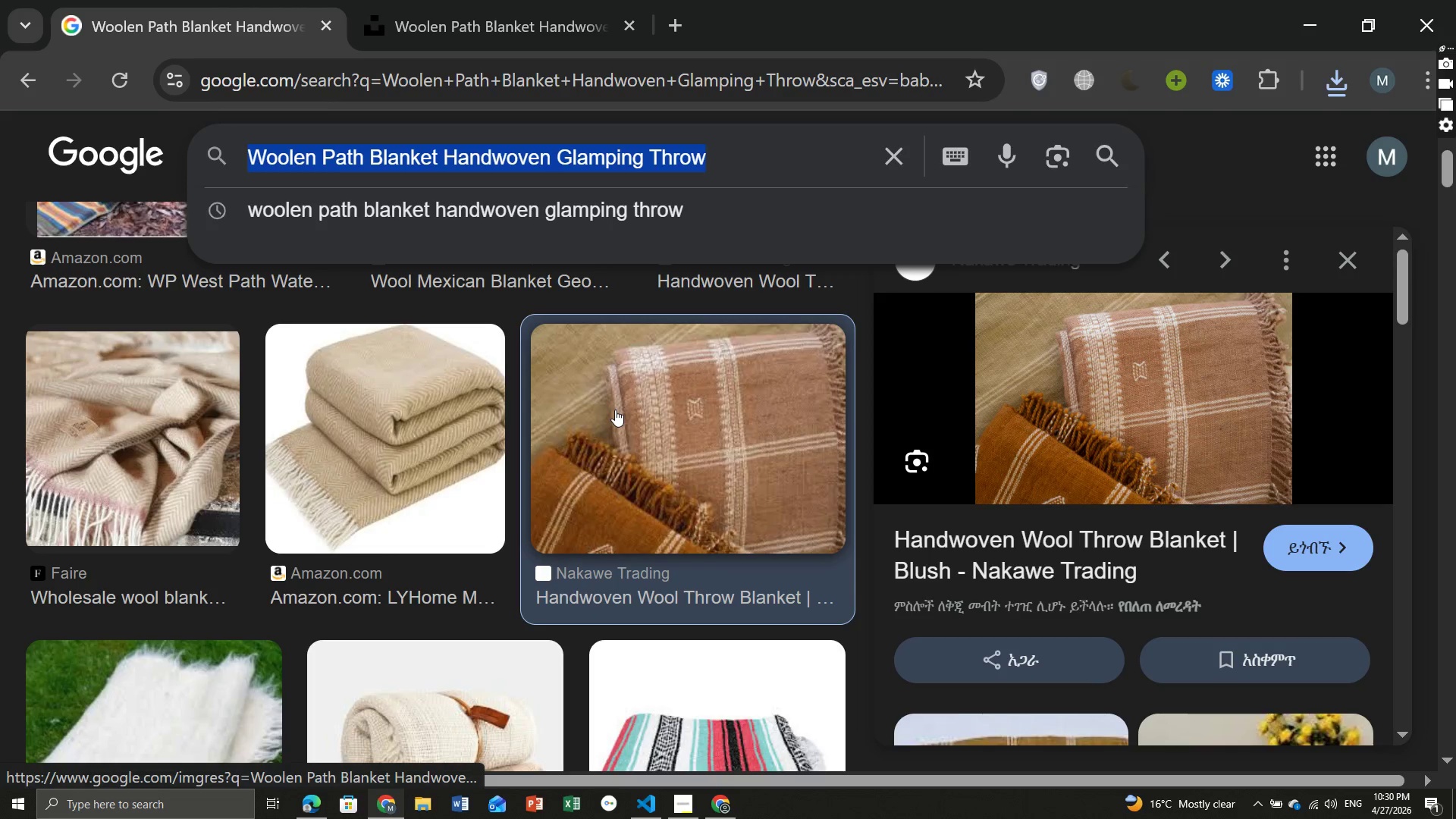 
mouse_move([1002, 403])
 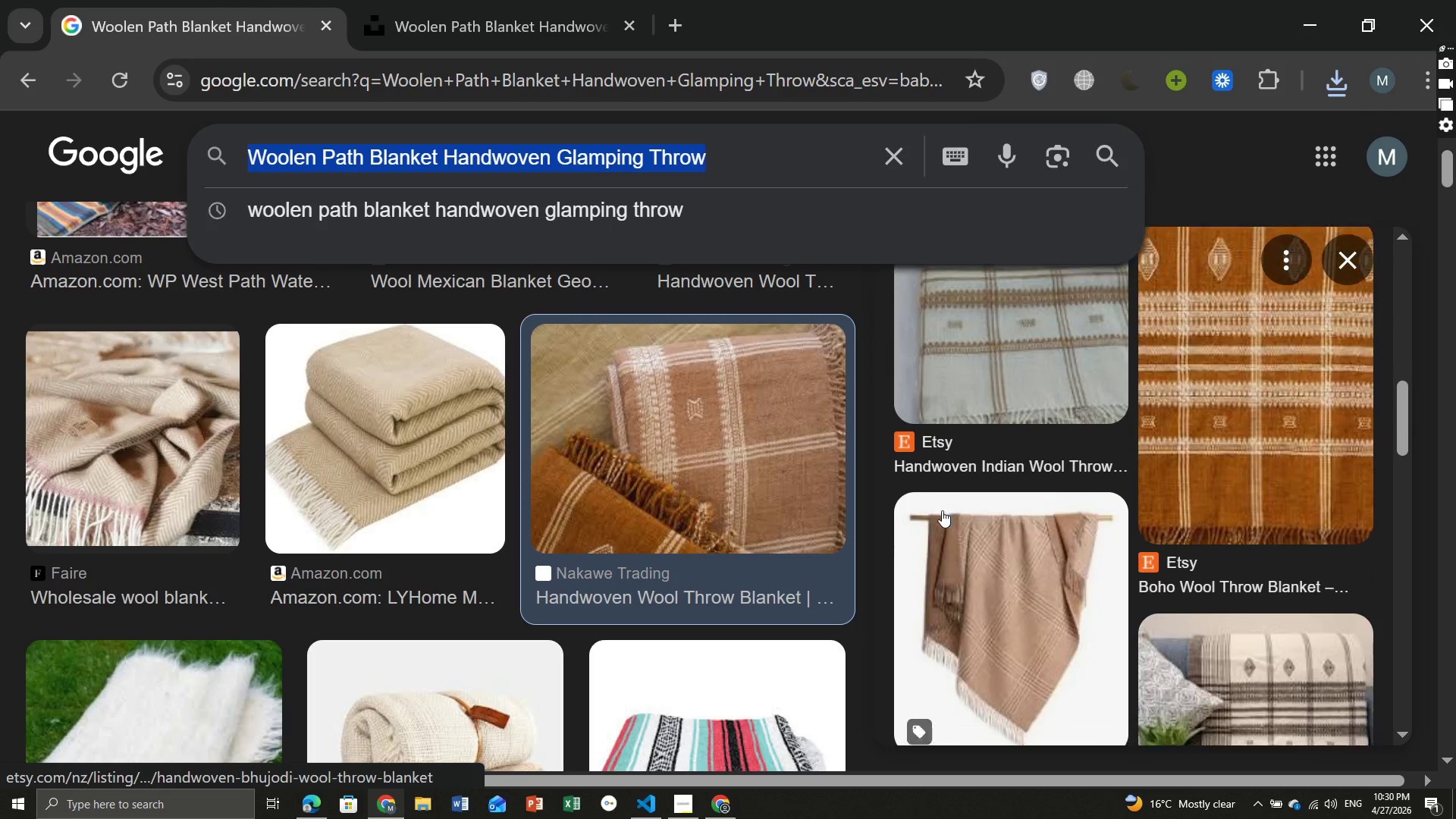 
left_click([695, 450])
 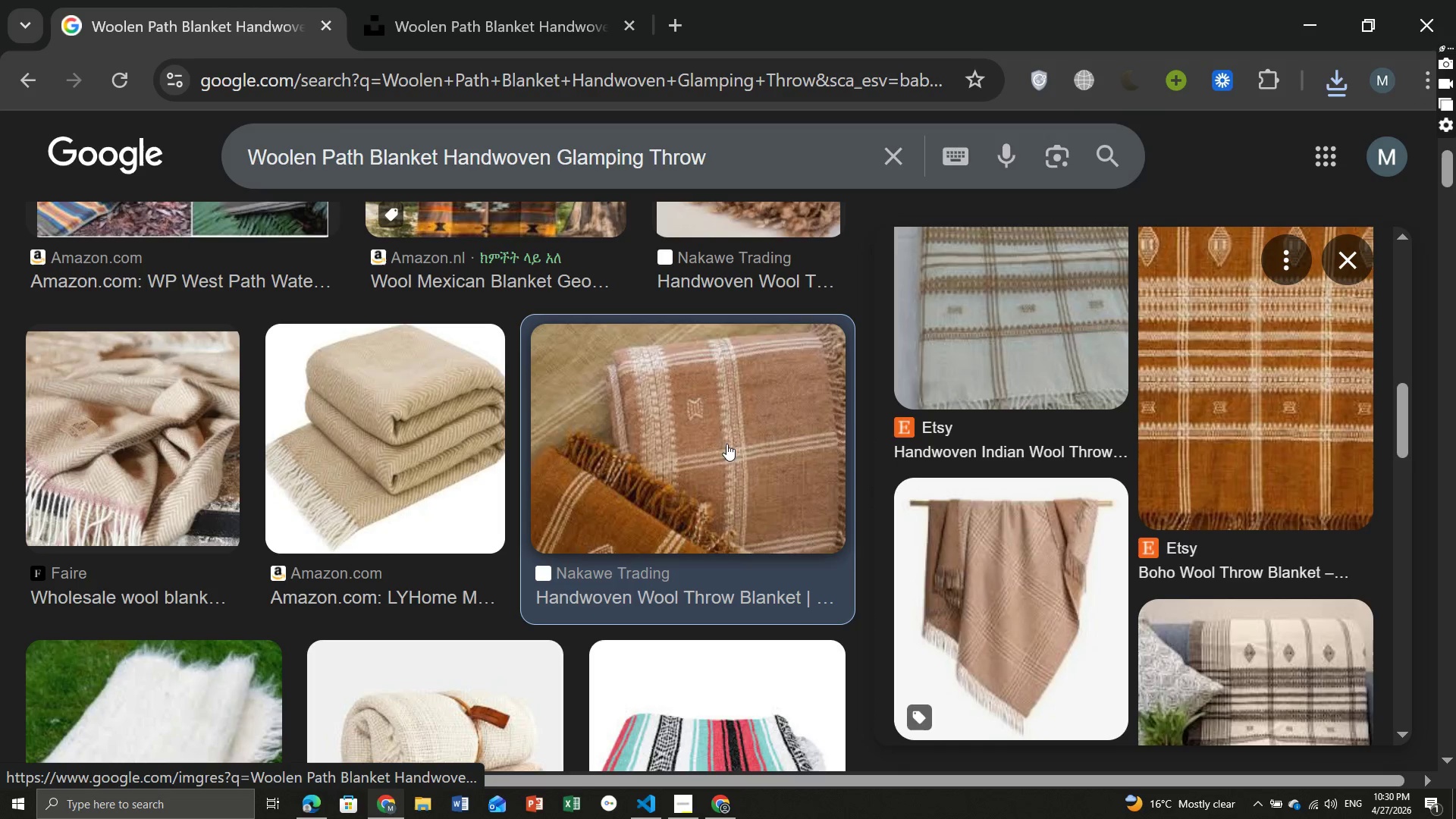 
mouse_move([974, 444])
 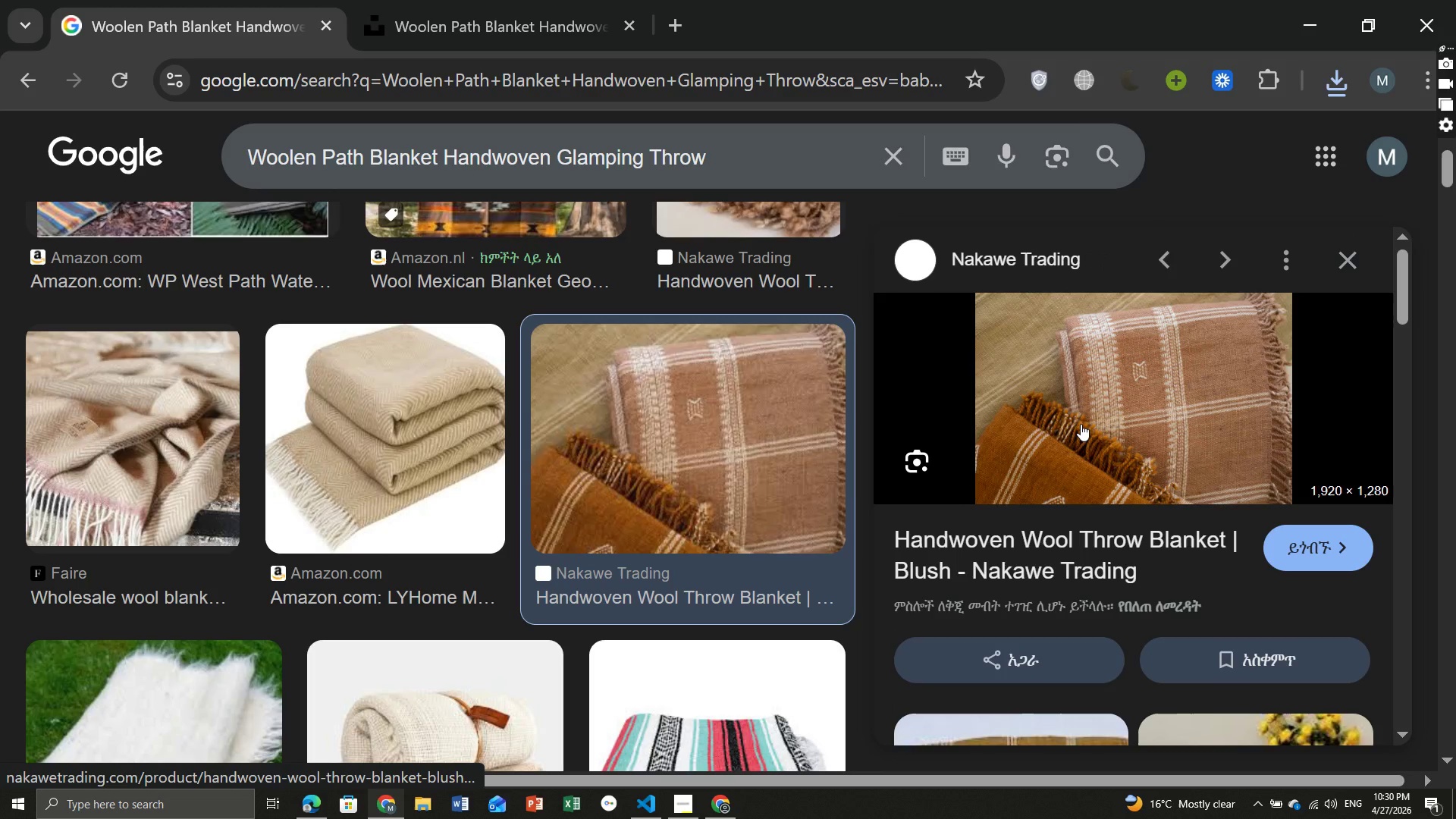 
right_click([1081, 424])
 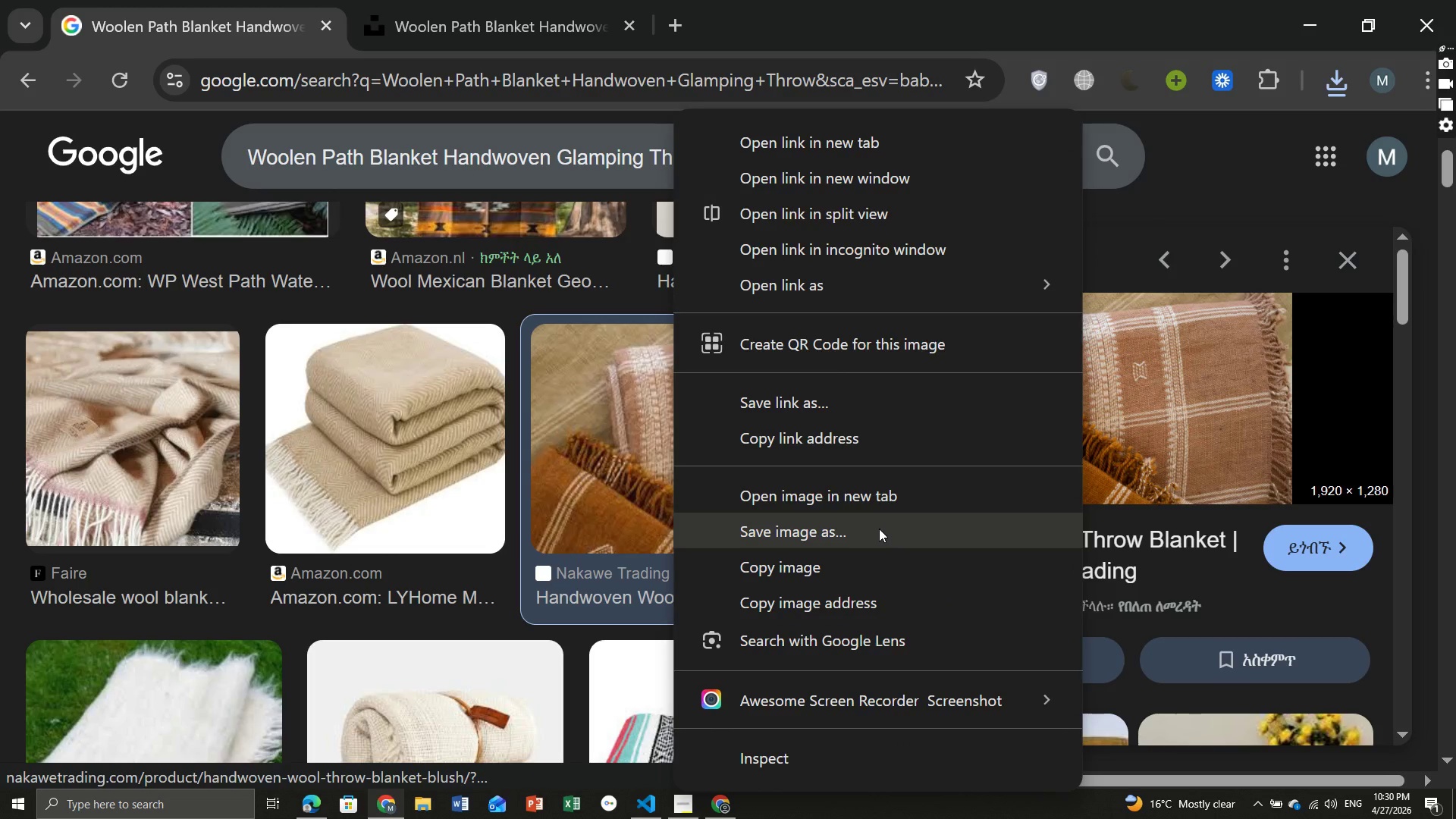 
left_click([868, 532])
 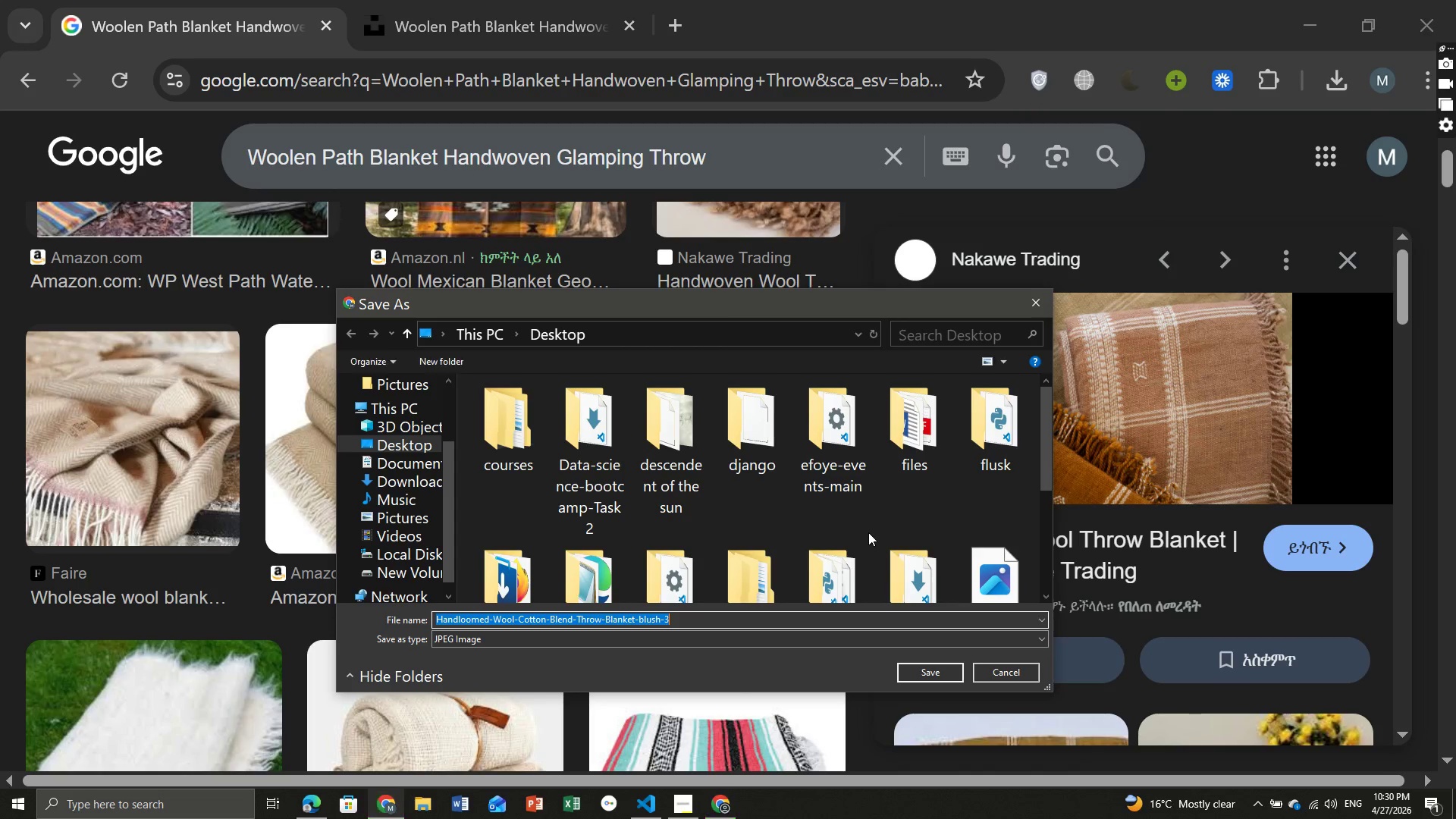 
wait(6.36)
 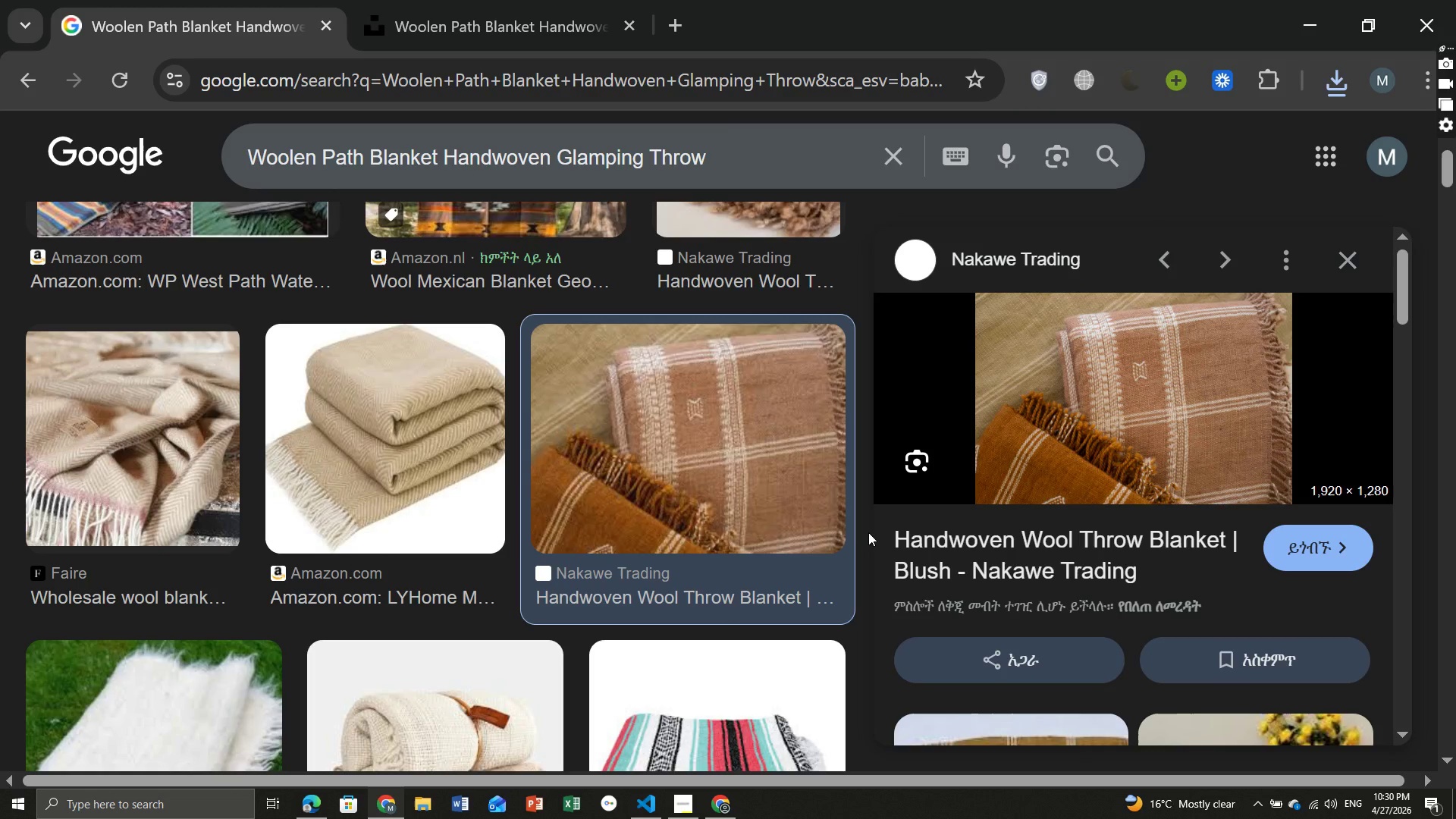 
left_click([937, 667])
 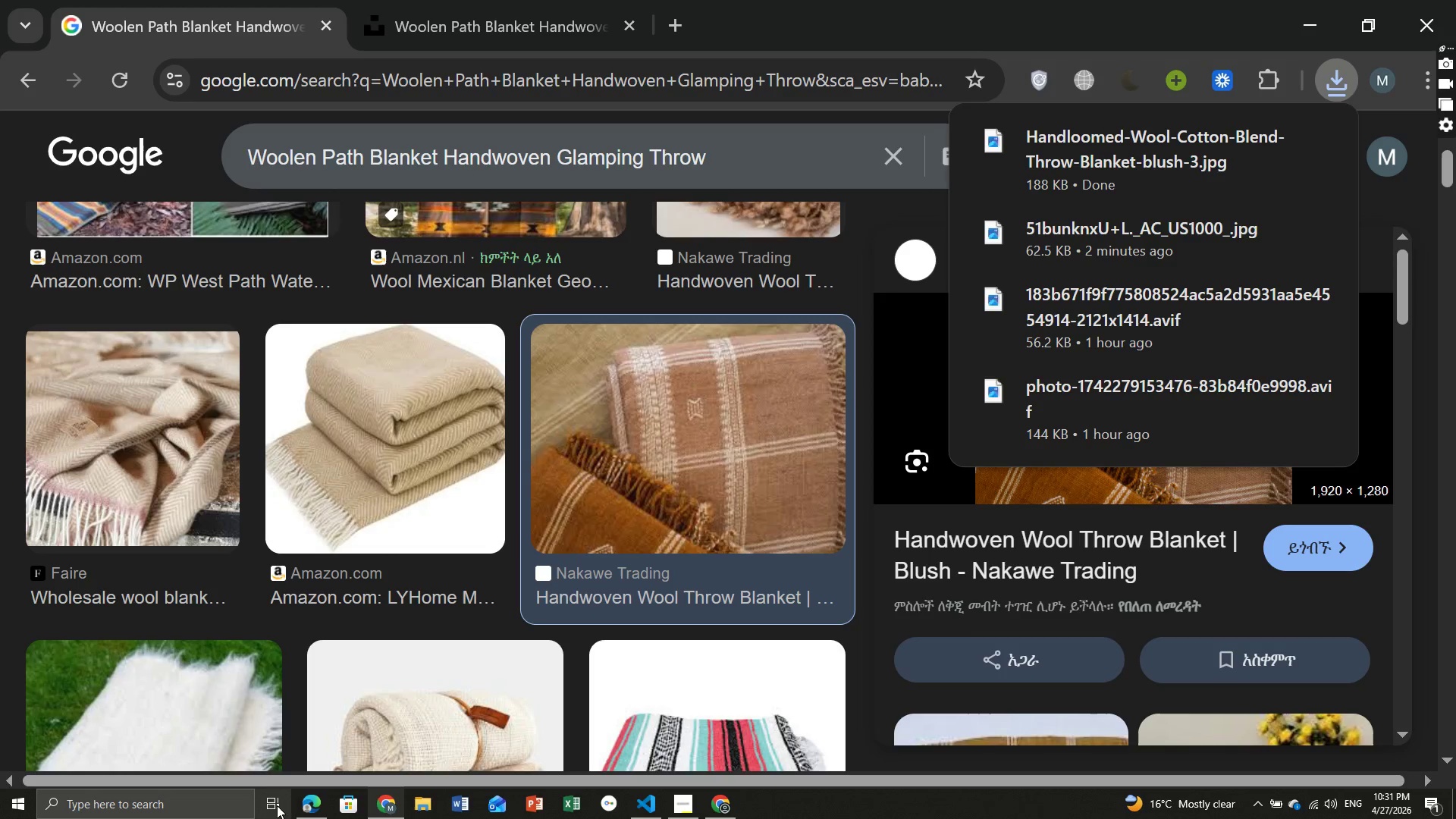 
wait(5.95)
 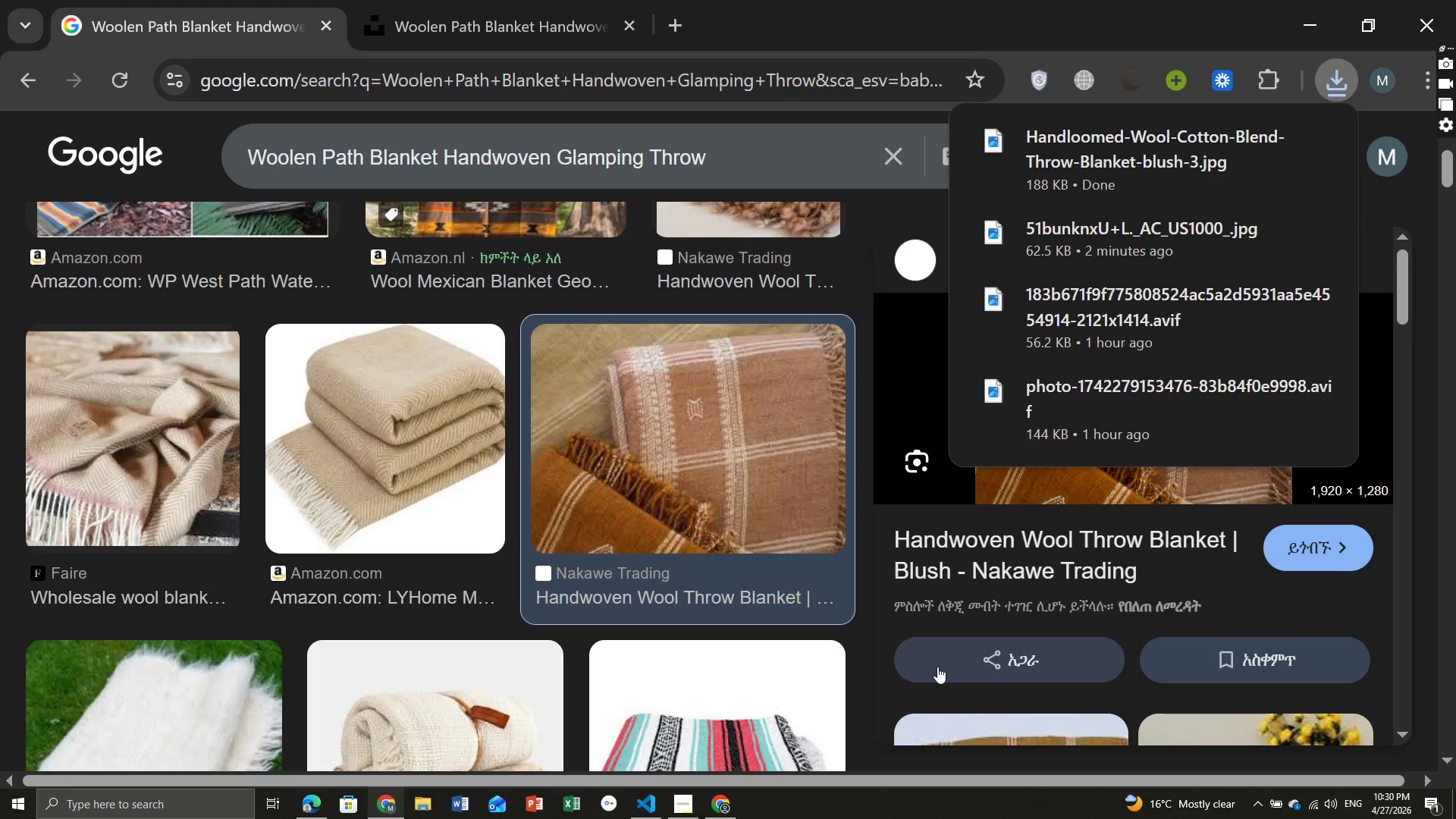 
left_click([303, 802])
 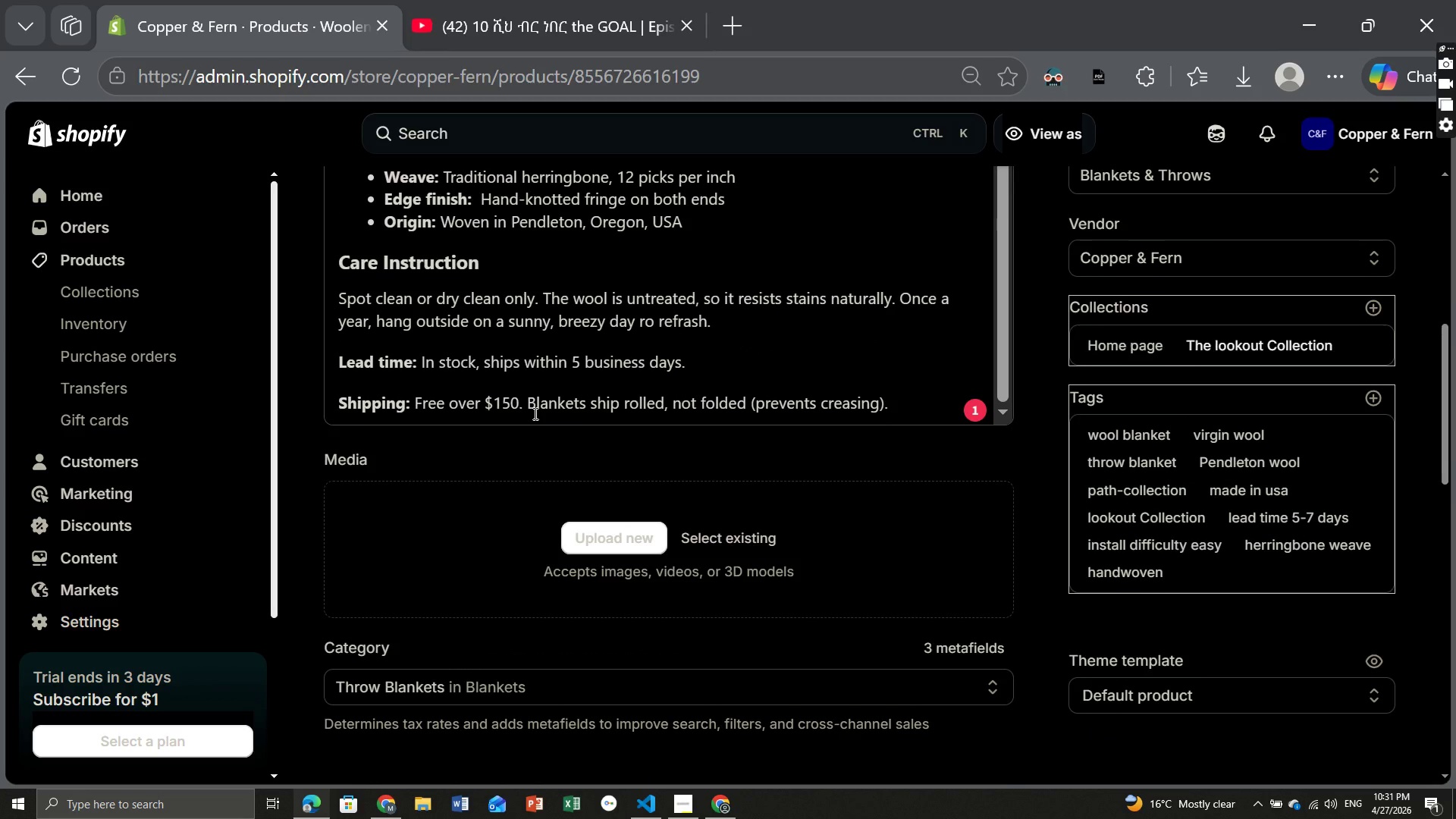 
left_click([595, 529])
 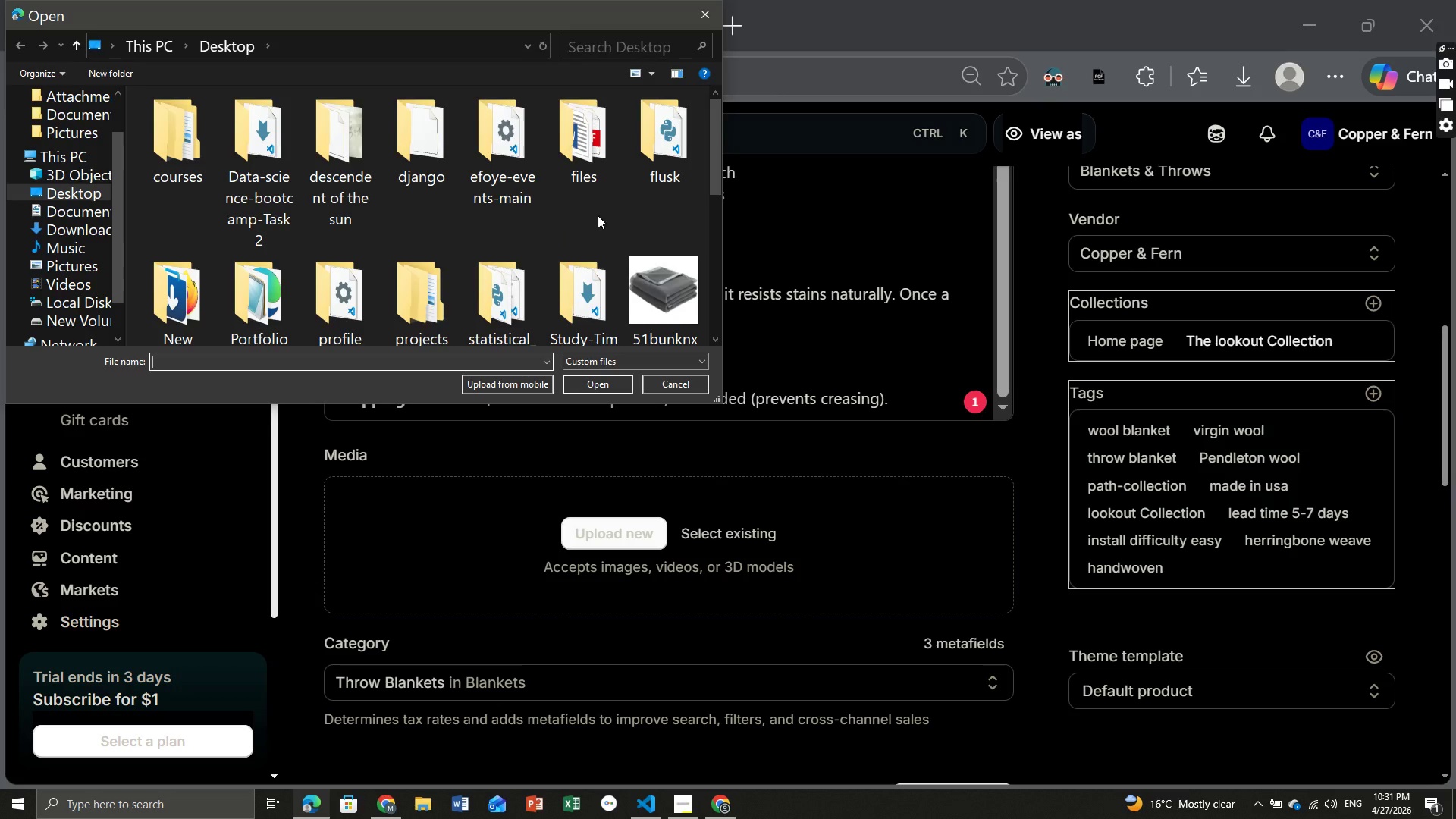 
left_click([655, 297])
 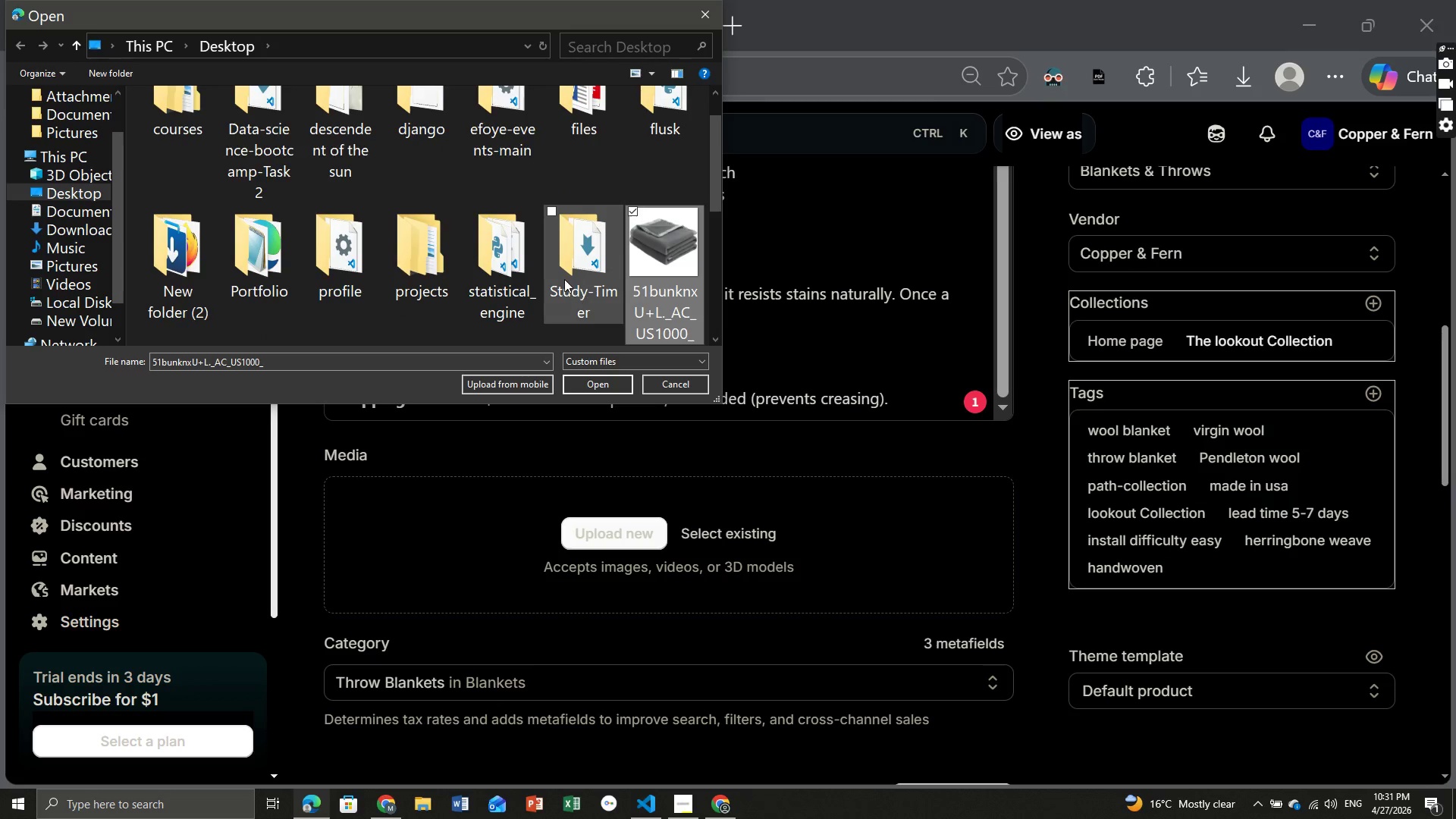 
scroll: coordinate [564, 279], scroll_direction: down, amount: 1.0
 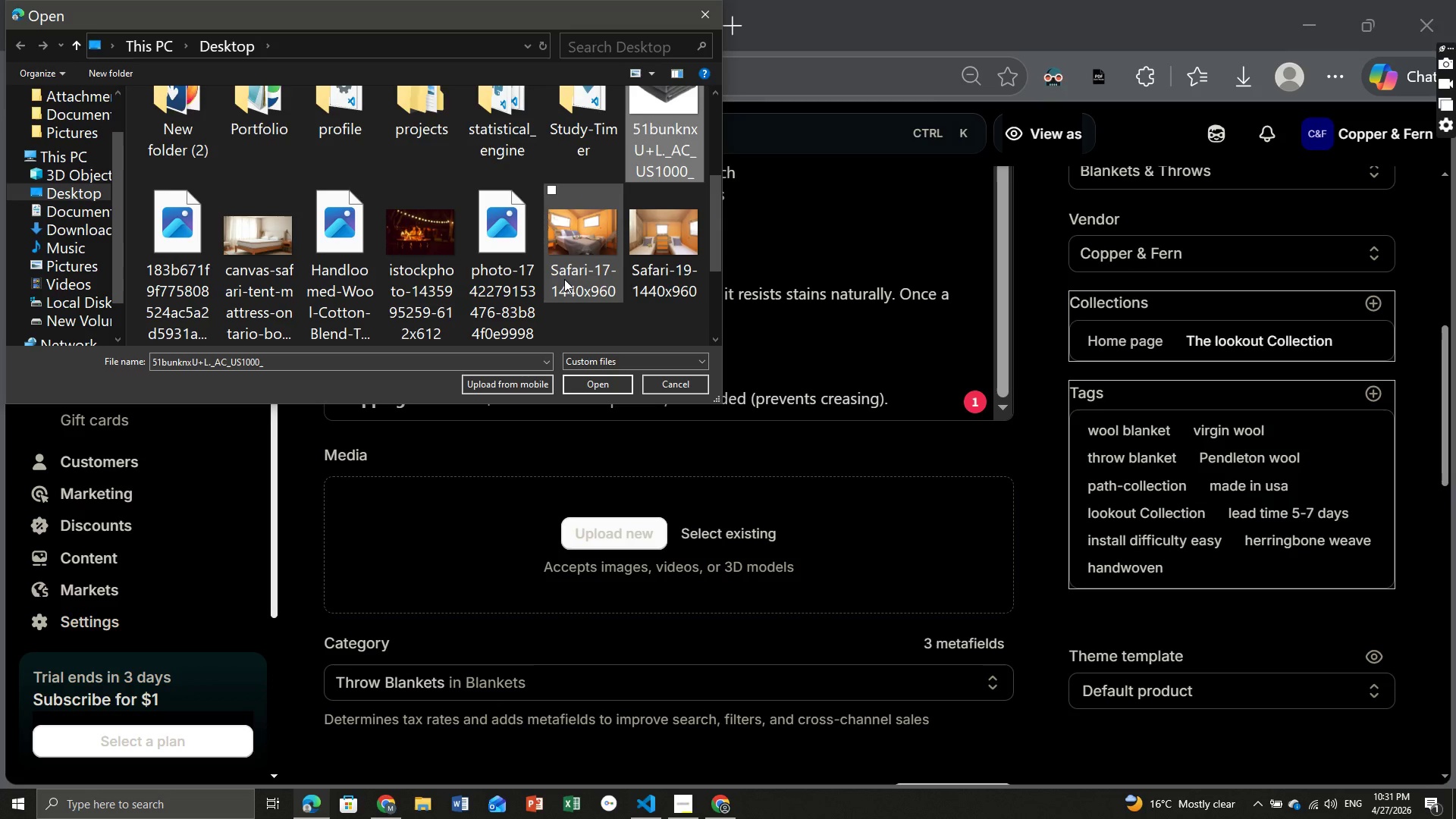 
scroll: coordinate [564, 279], scroll_direction: none, amount: 0.0
 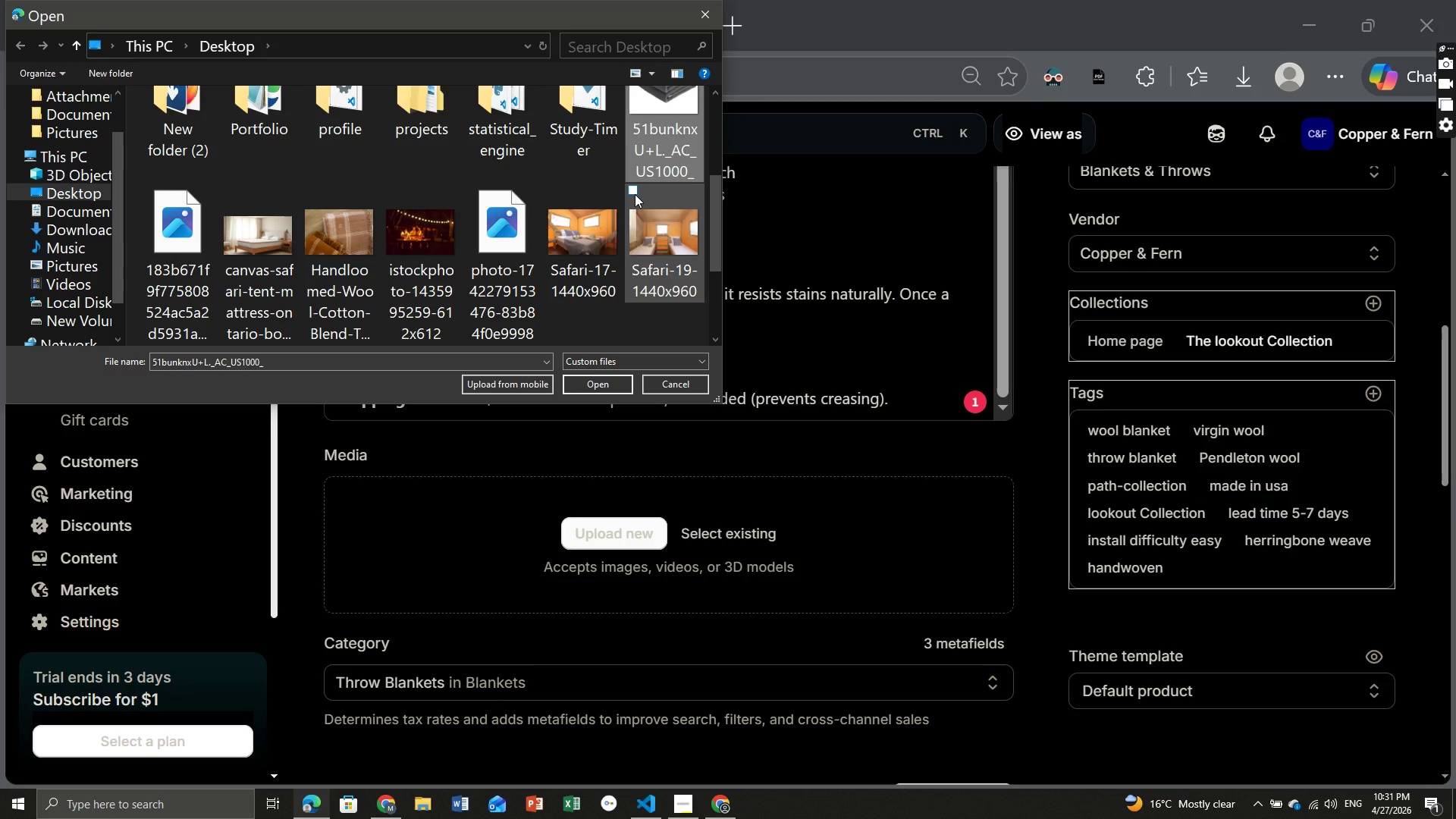 
left_click([635, 193])
 